 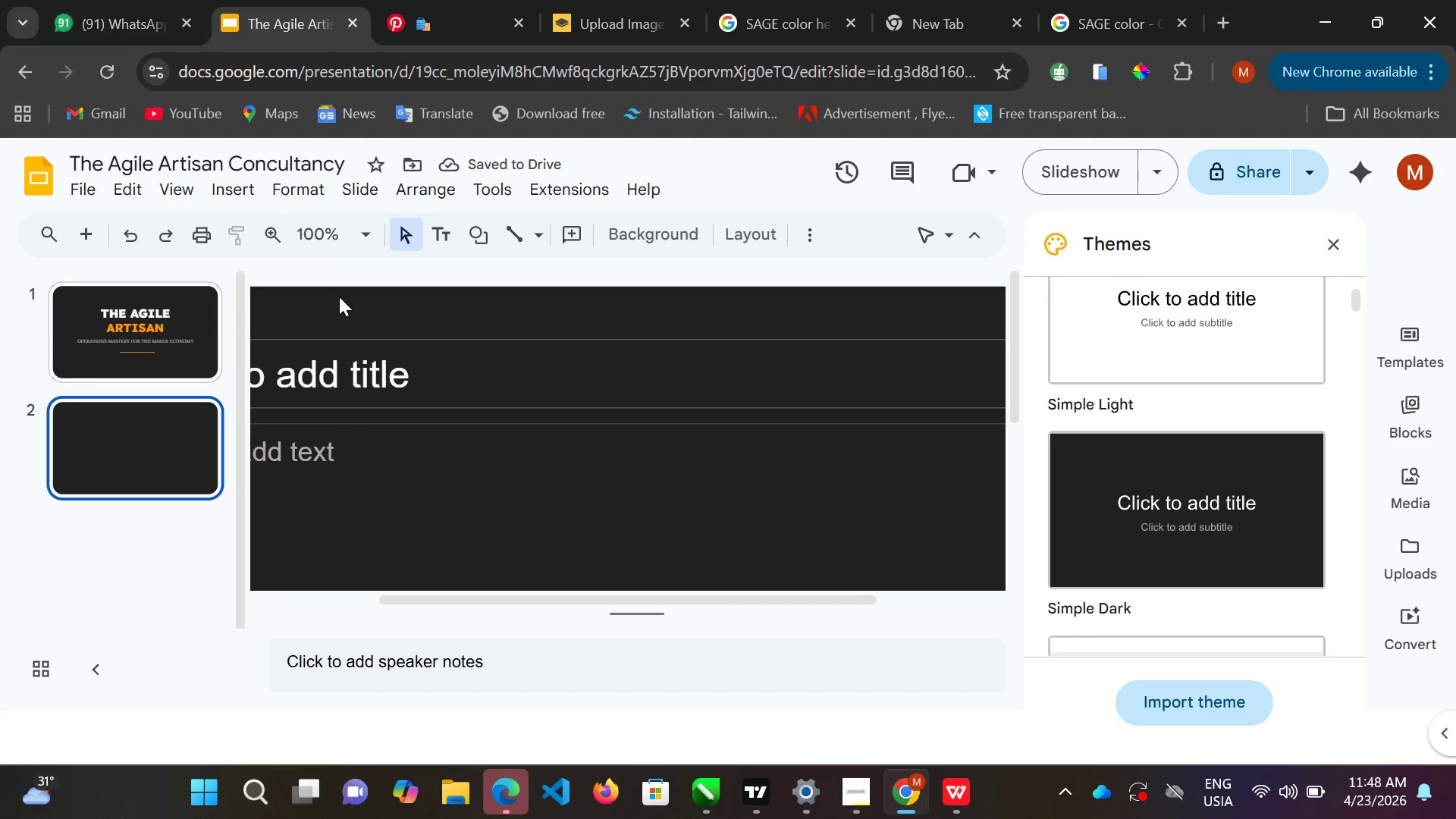 
scroll: coordinate [329, 344], scroll_direction: up, amount: 2.0
 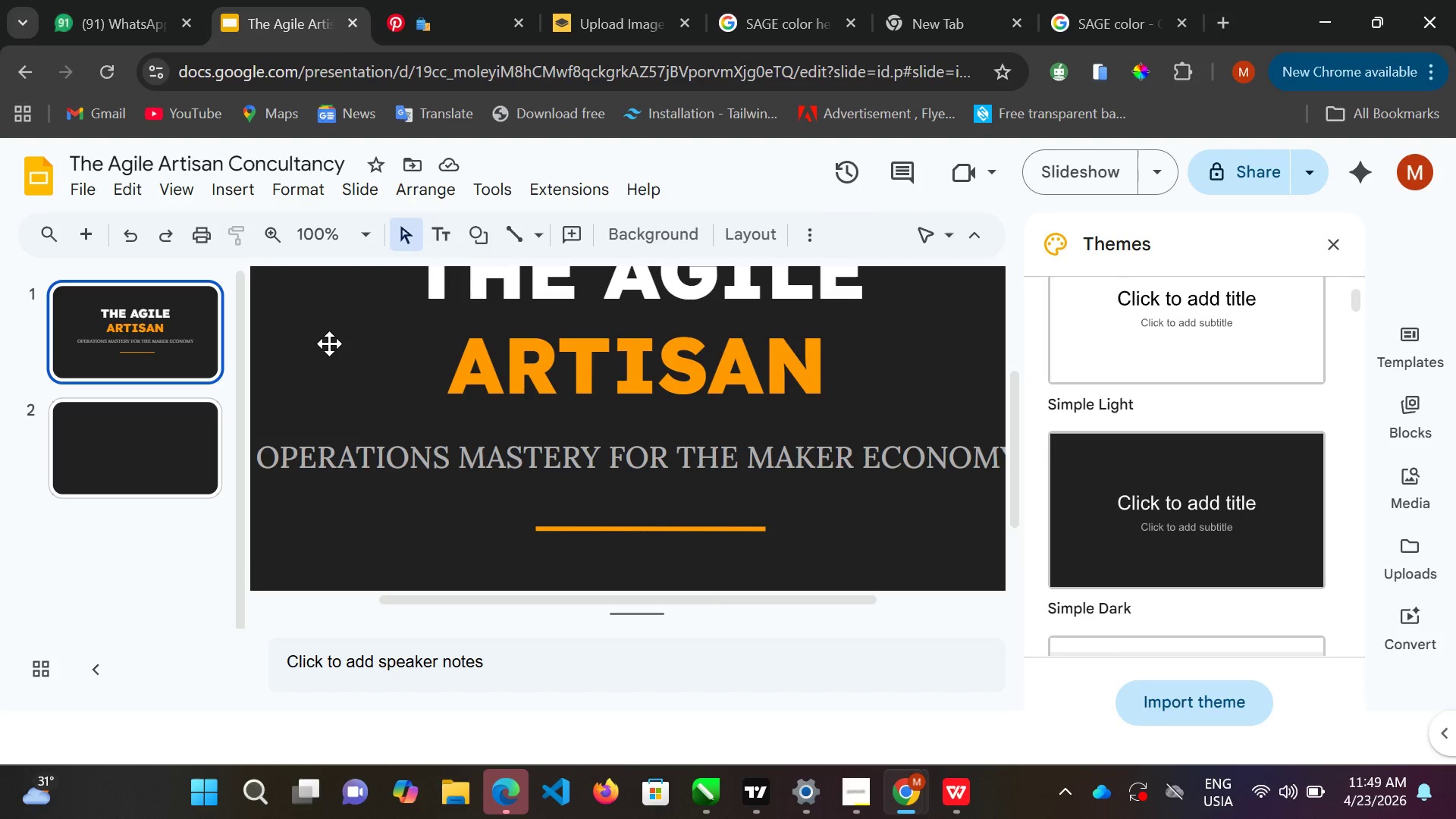 
wait(14.85)
 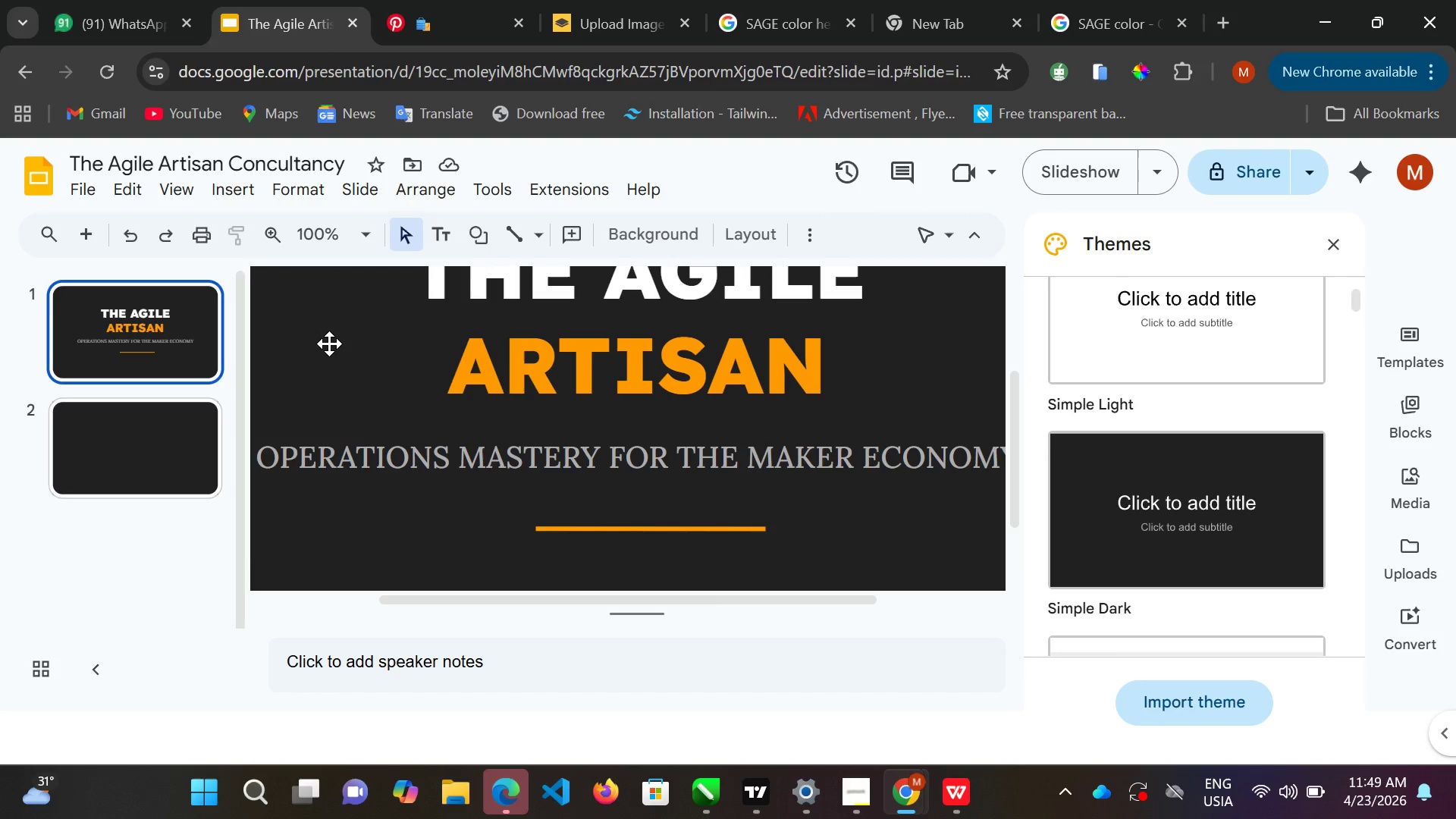 
scroll: coordinate [329, 344], scroll_direction: up, amount: 2.0
 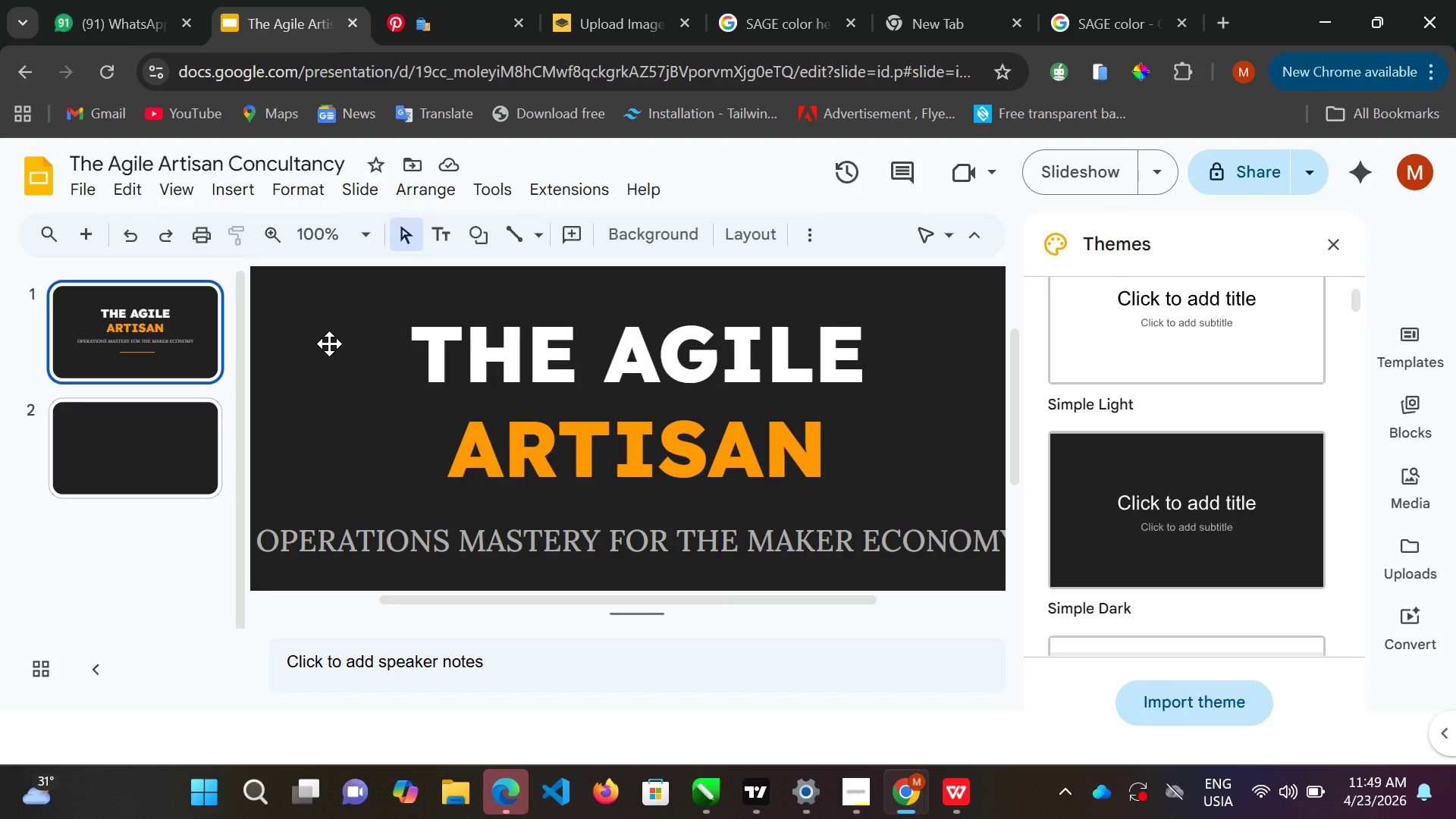 
wait(14.96)
 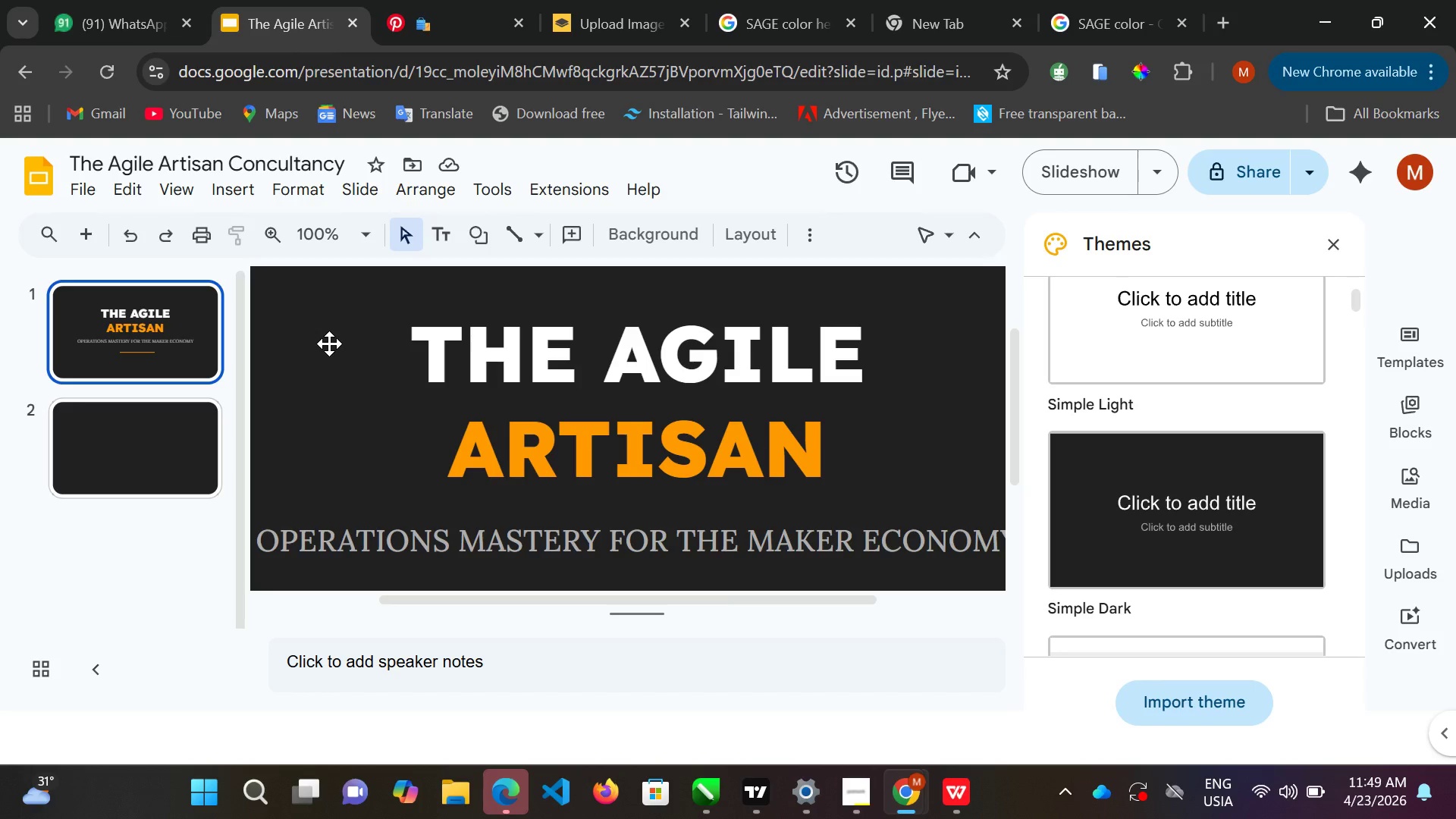 
scroll: coordinate [358, 393], scroll_direction: down, amount: 5.0
 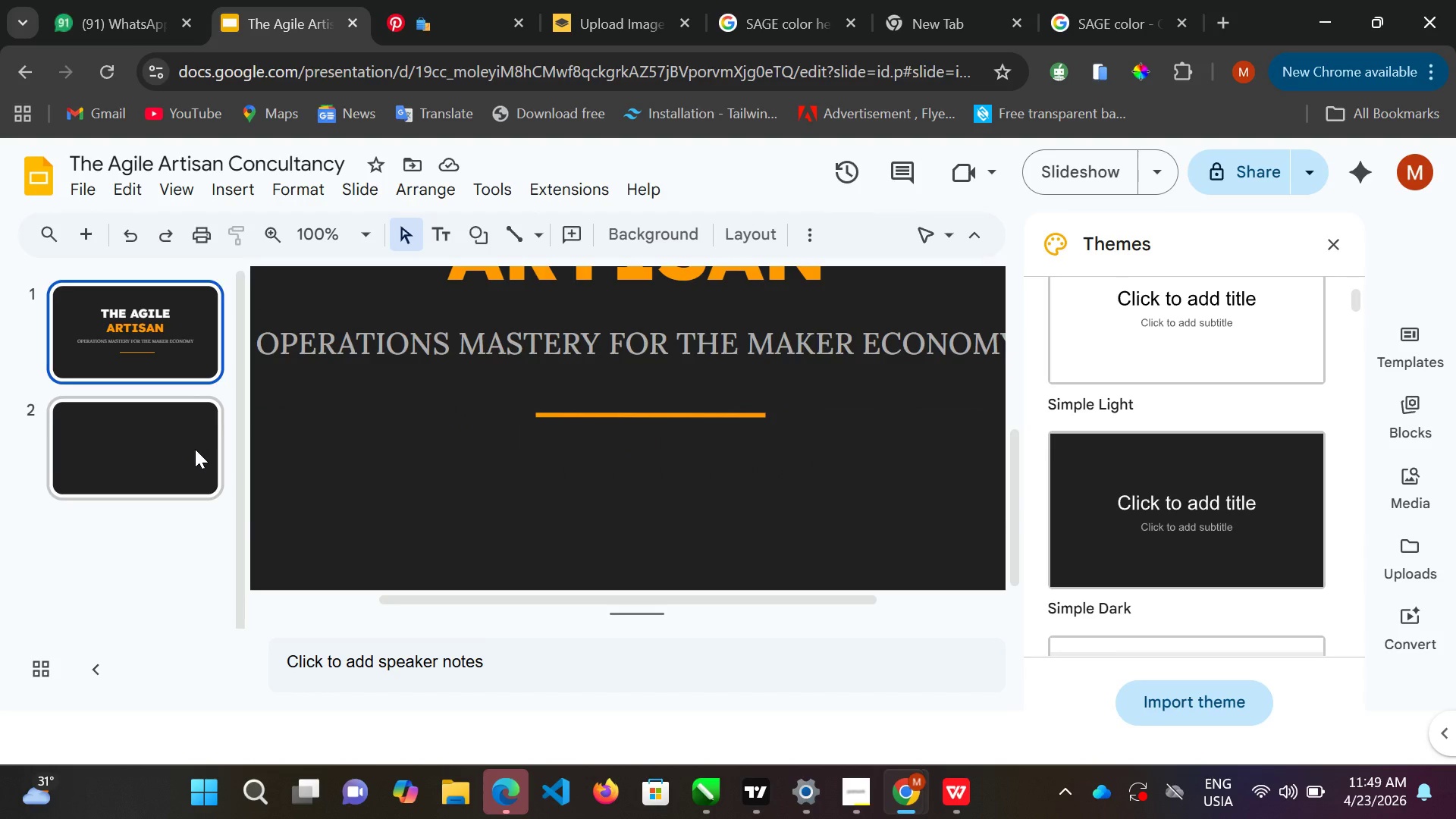 
left_click([195, 448])
 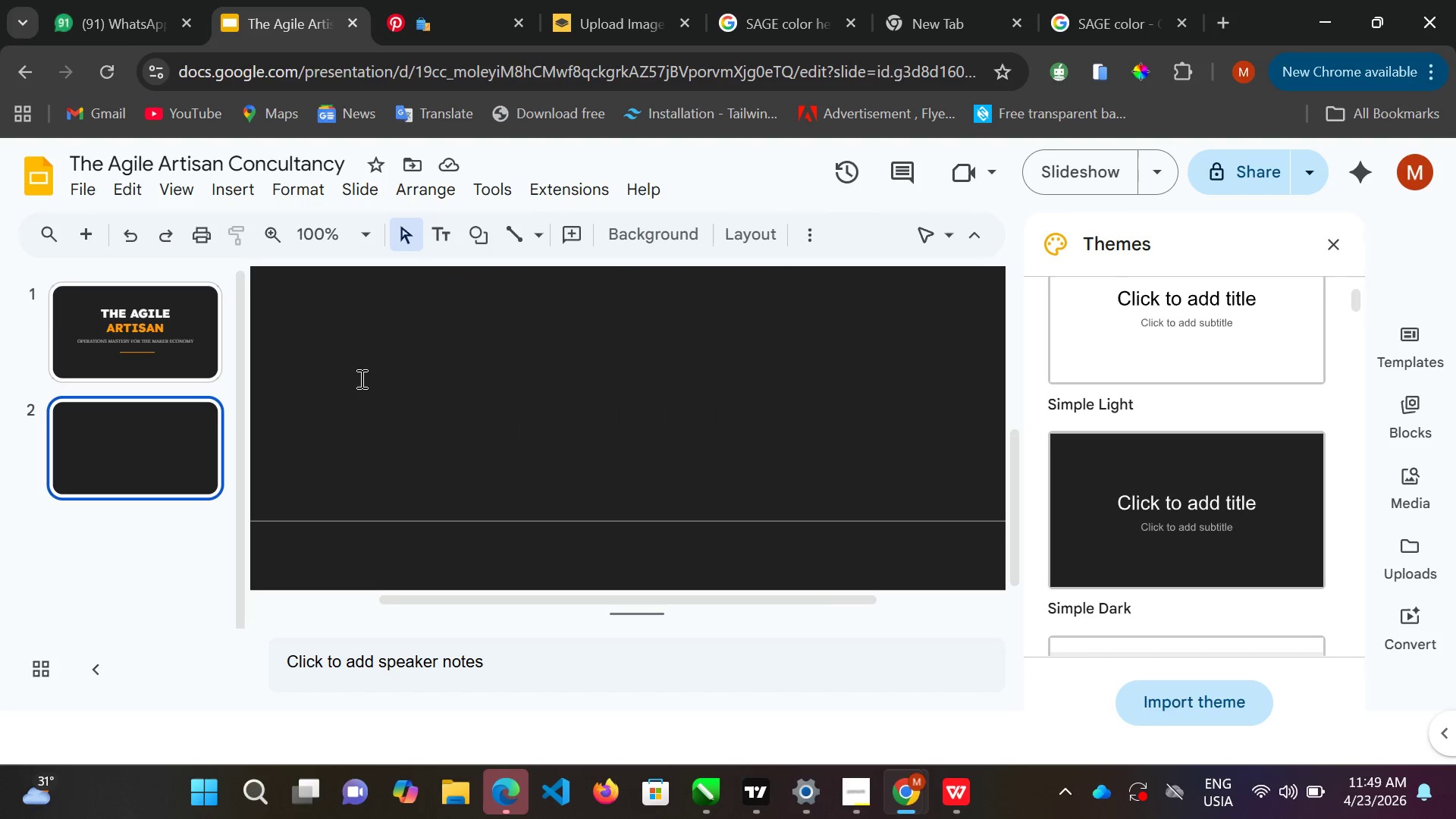 
wait(16.5)
 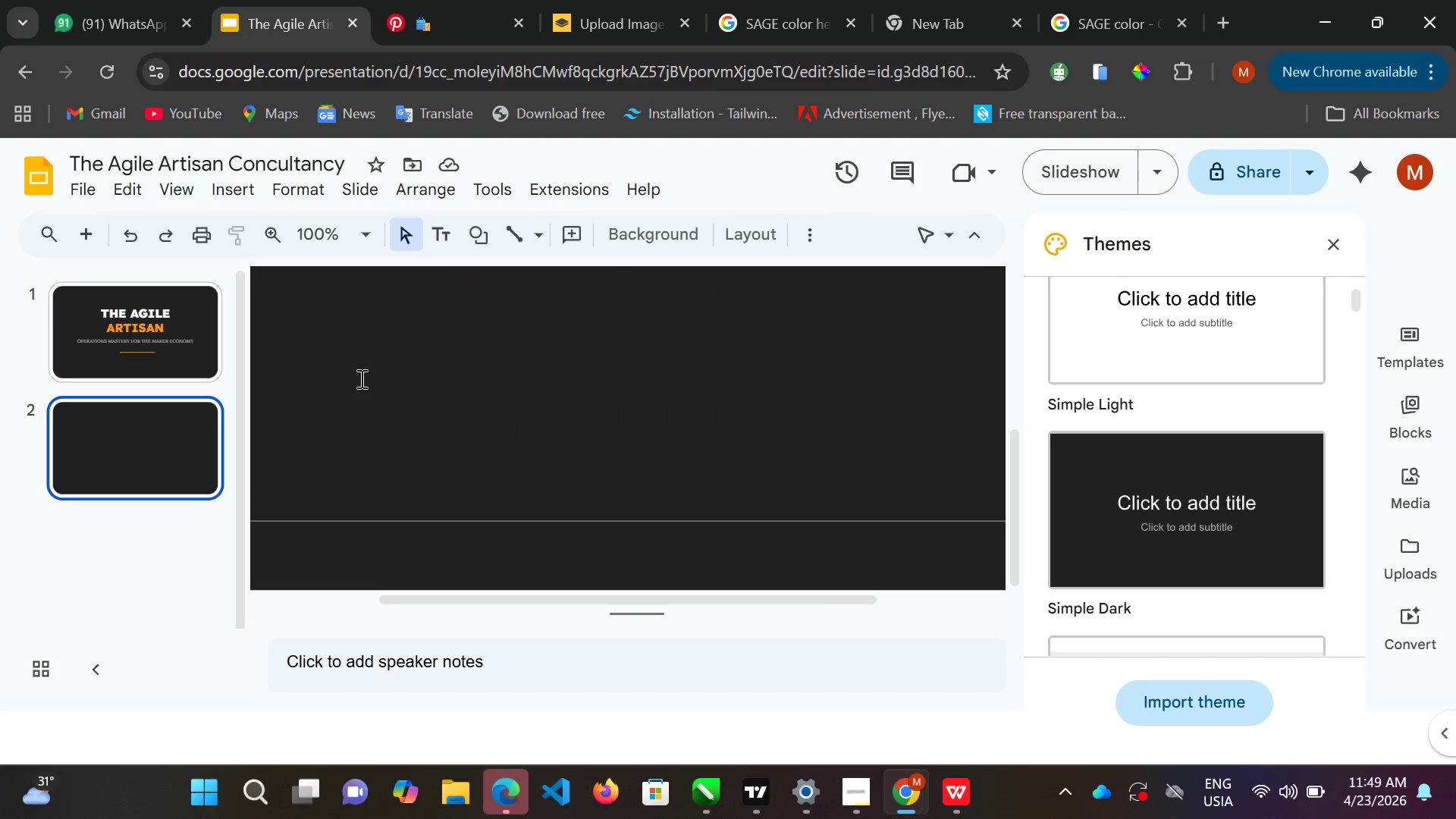 
double_click([740, 224])
 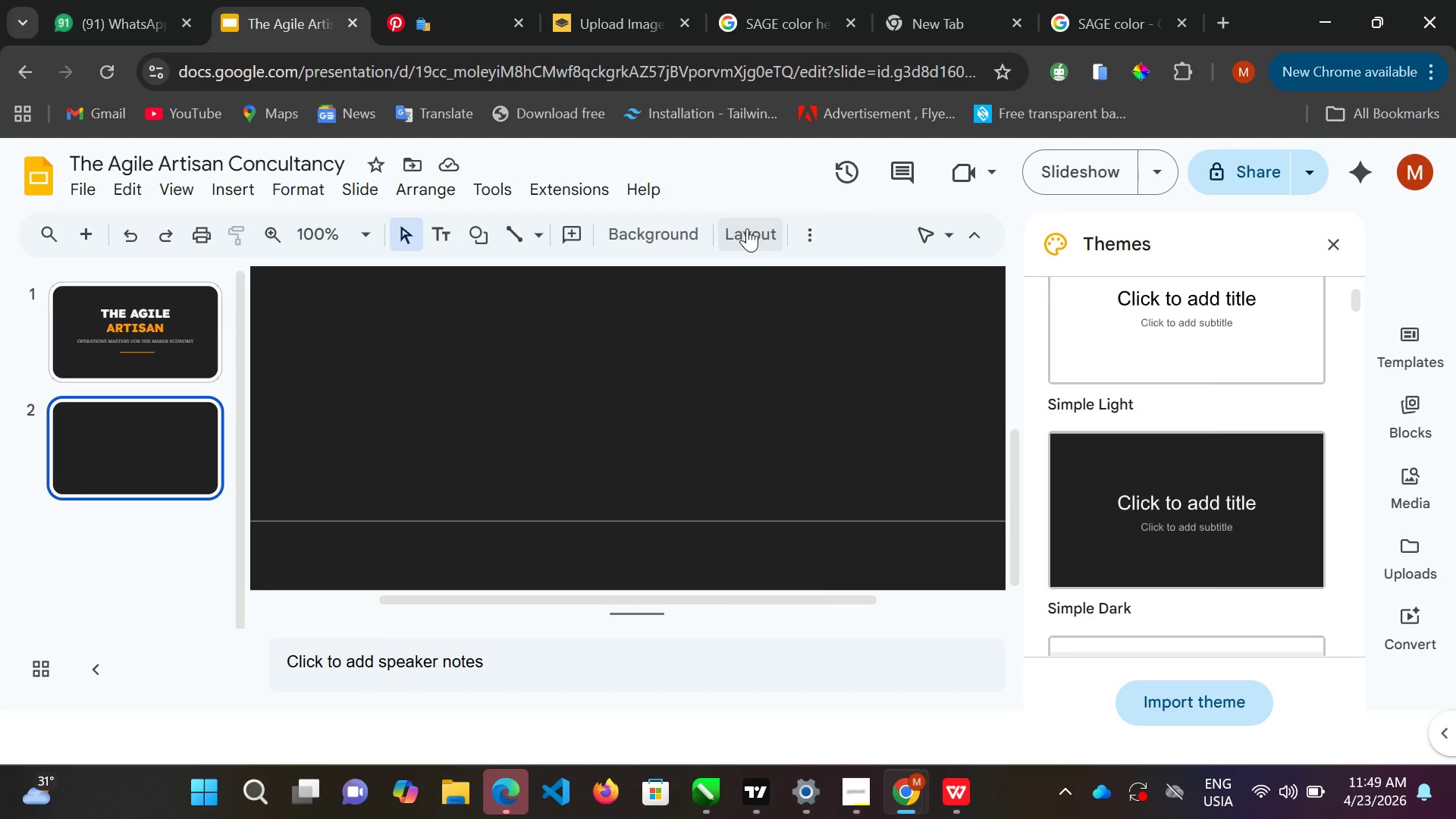 
left_click([747, 225])
 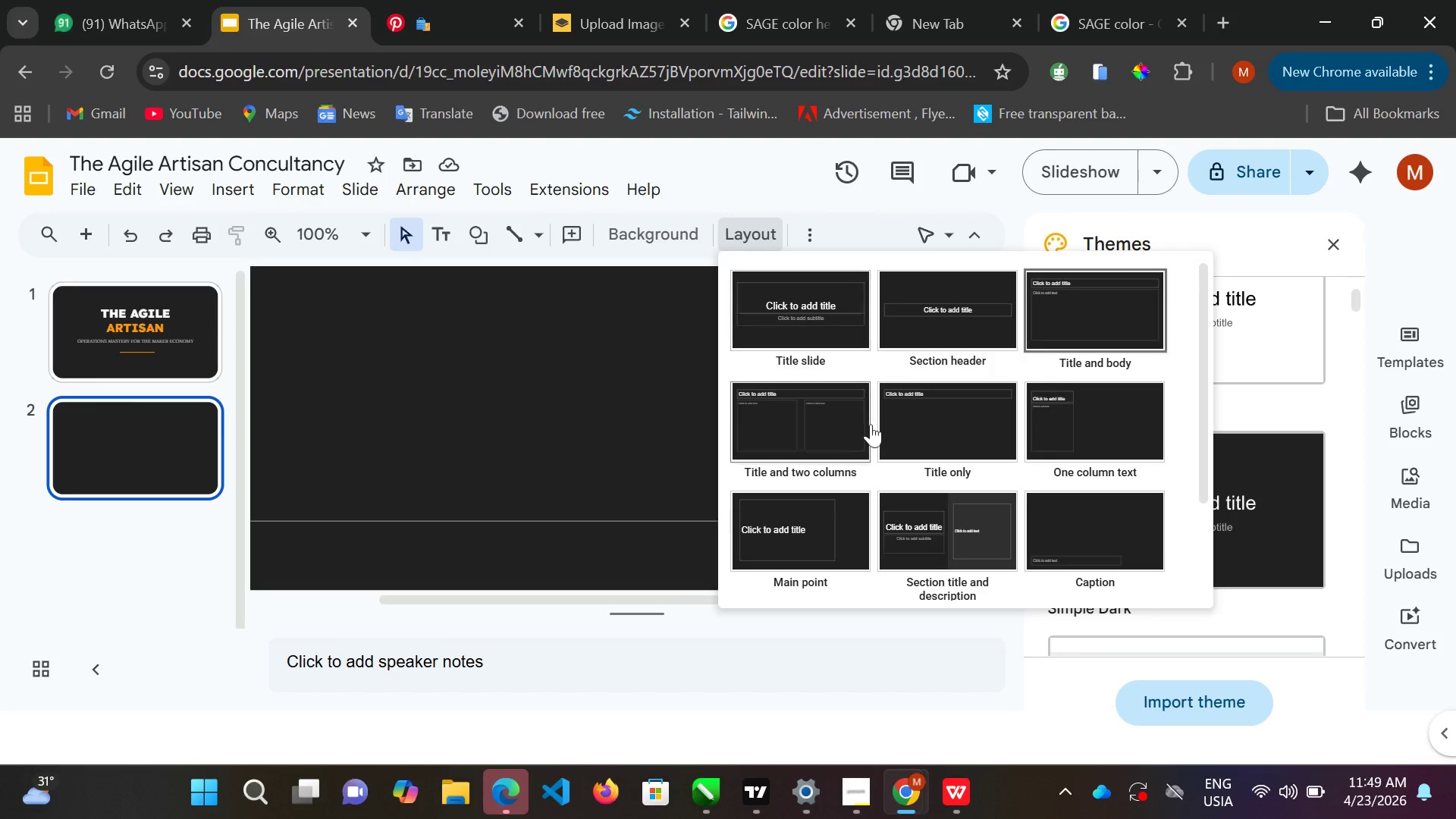 
scroll: coordinate [1003, 492], scroll_direction: up, amount: 3.0
 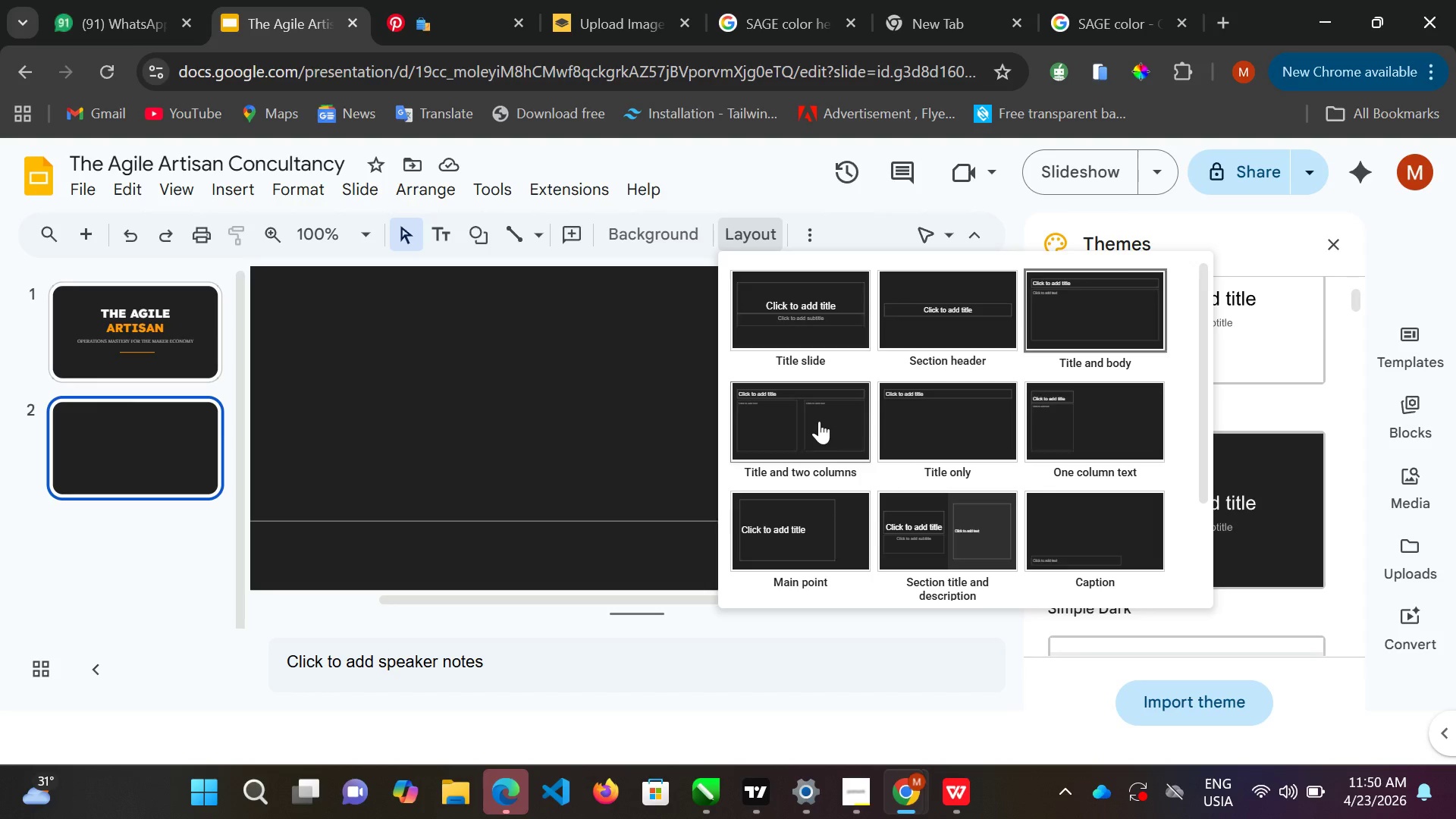 
left_click([818, 420])
 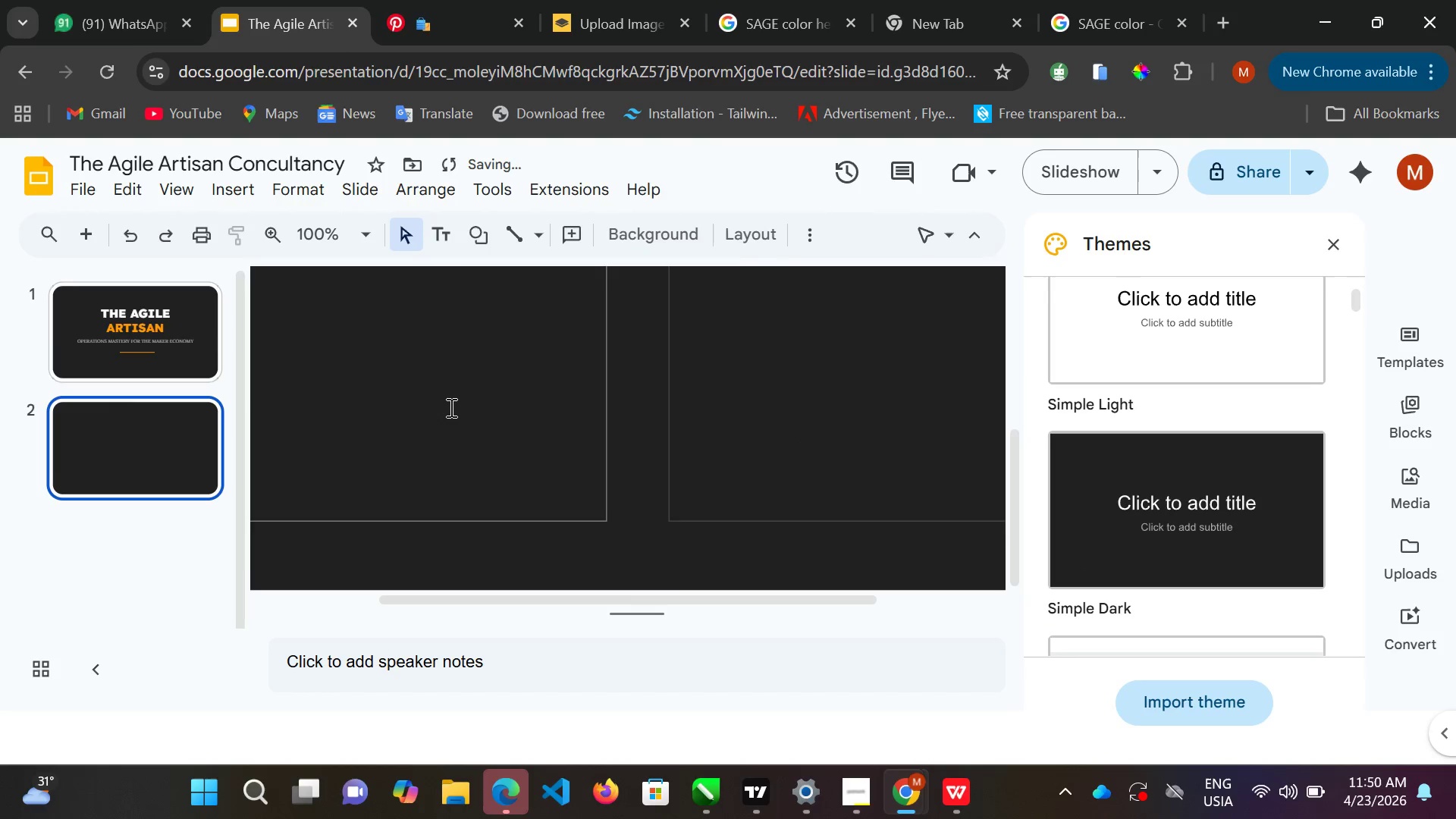 
scroll: coordinate [451, 409], scroll_direction: up, amount: 3.0
 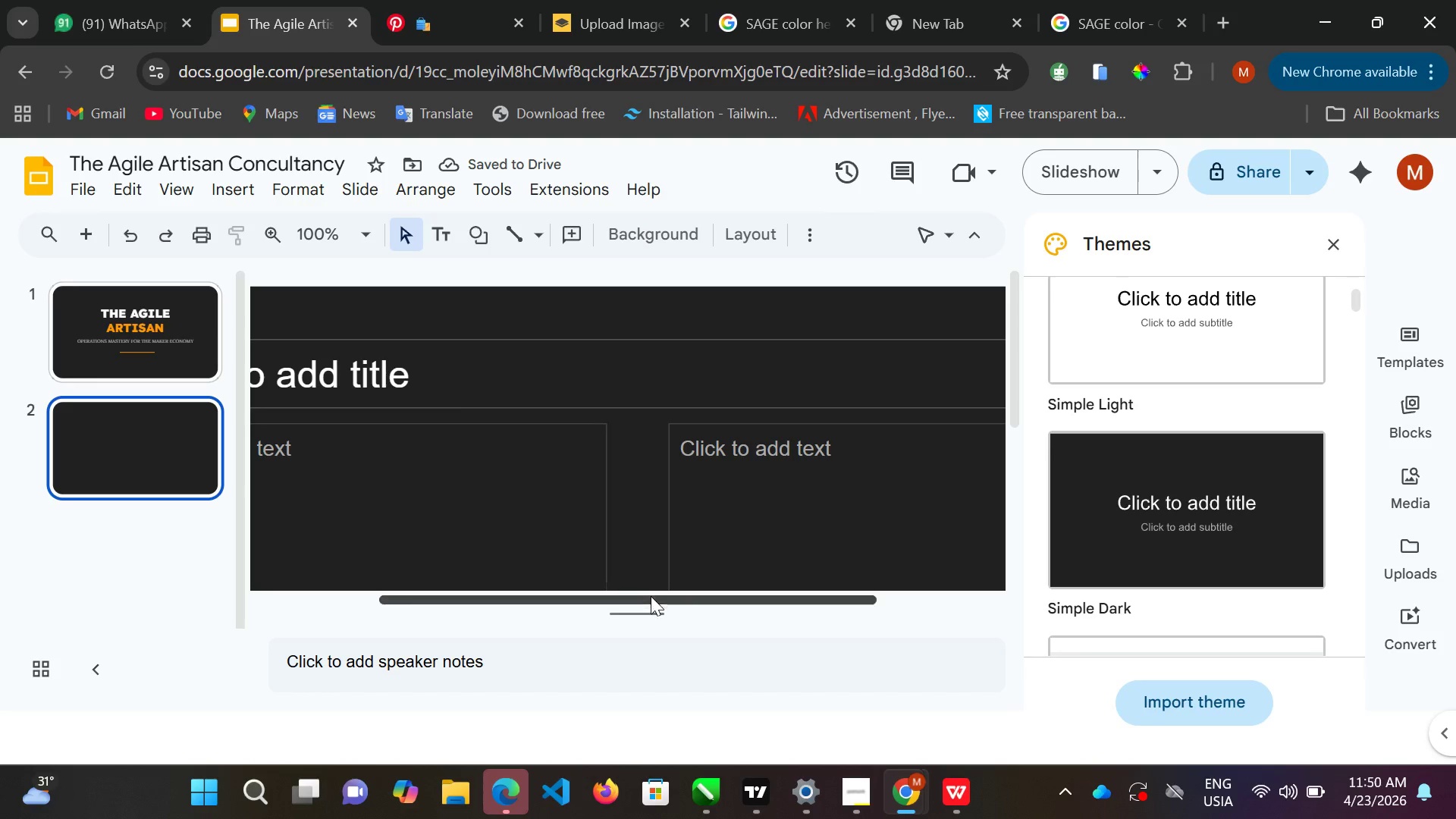 
left_click_drag(start_coordinate=[645, 598], to_coordinate=[639, 598])
 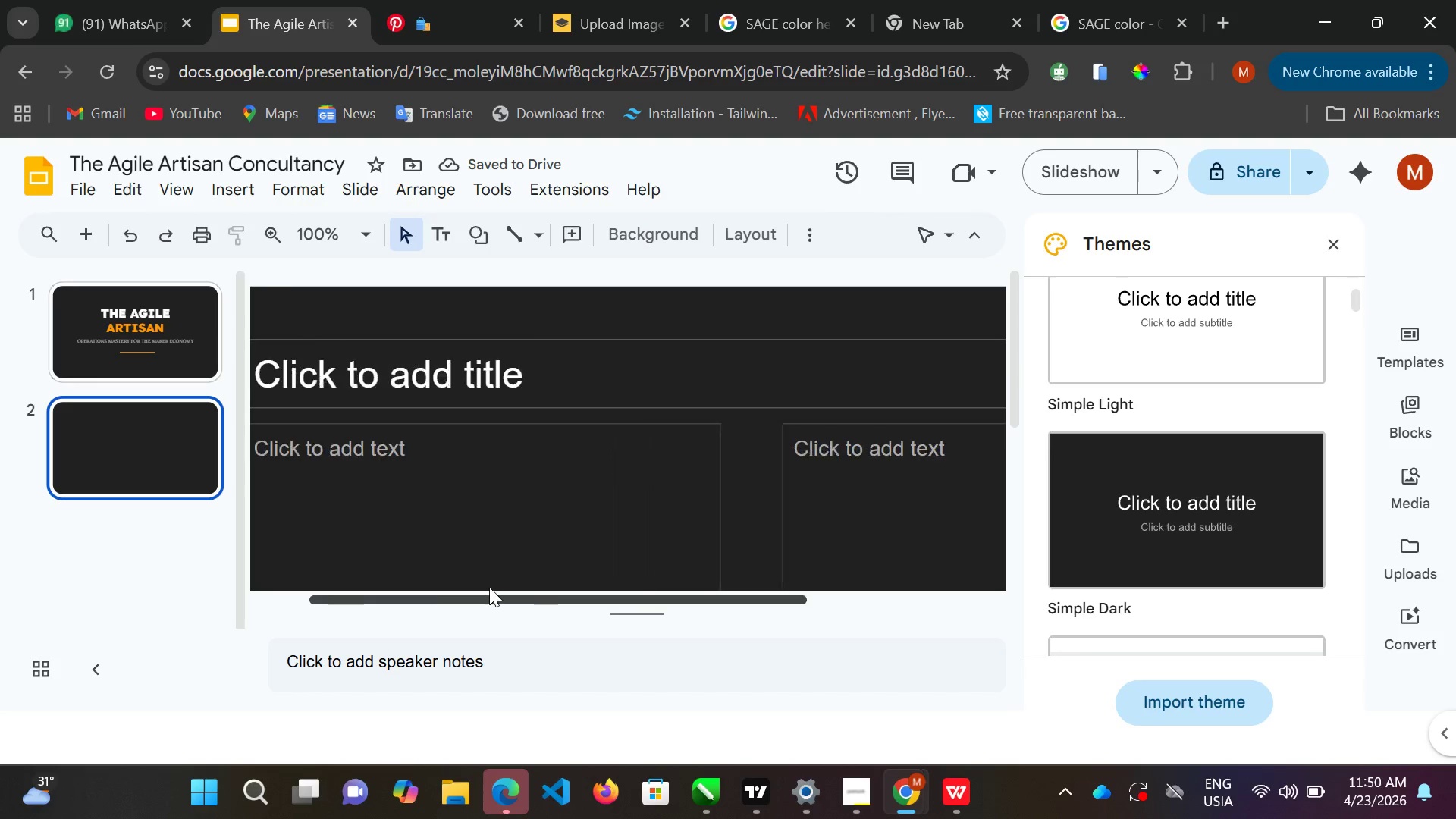 
left_click_drag(start_coordinate=[576, 598], to_coordinate=[369, 582])
 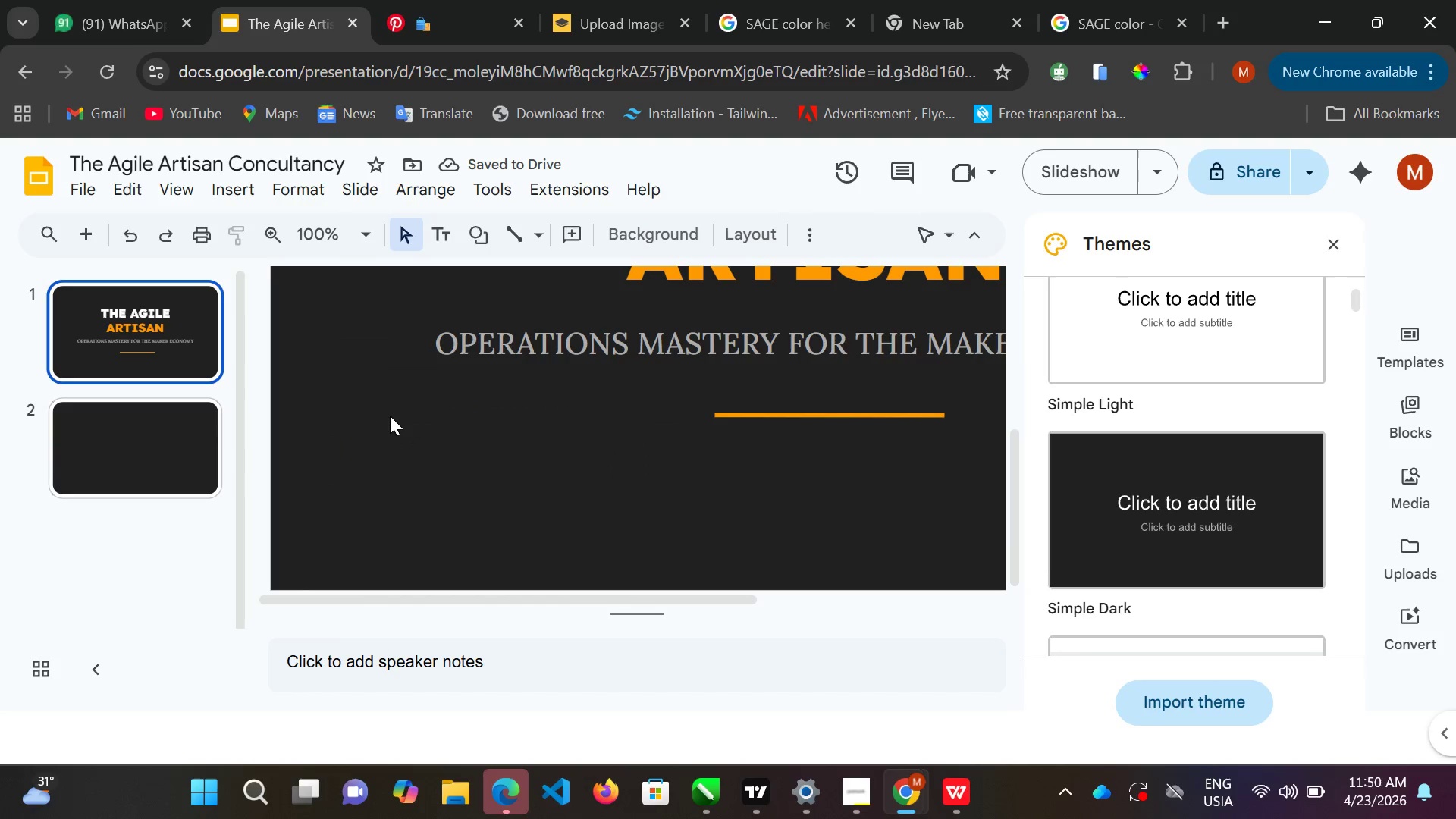 
scroll: coordinate [390, 416], scroll_direction: up, amount: 1.0
 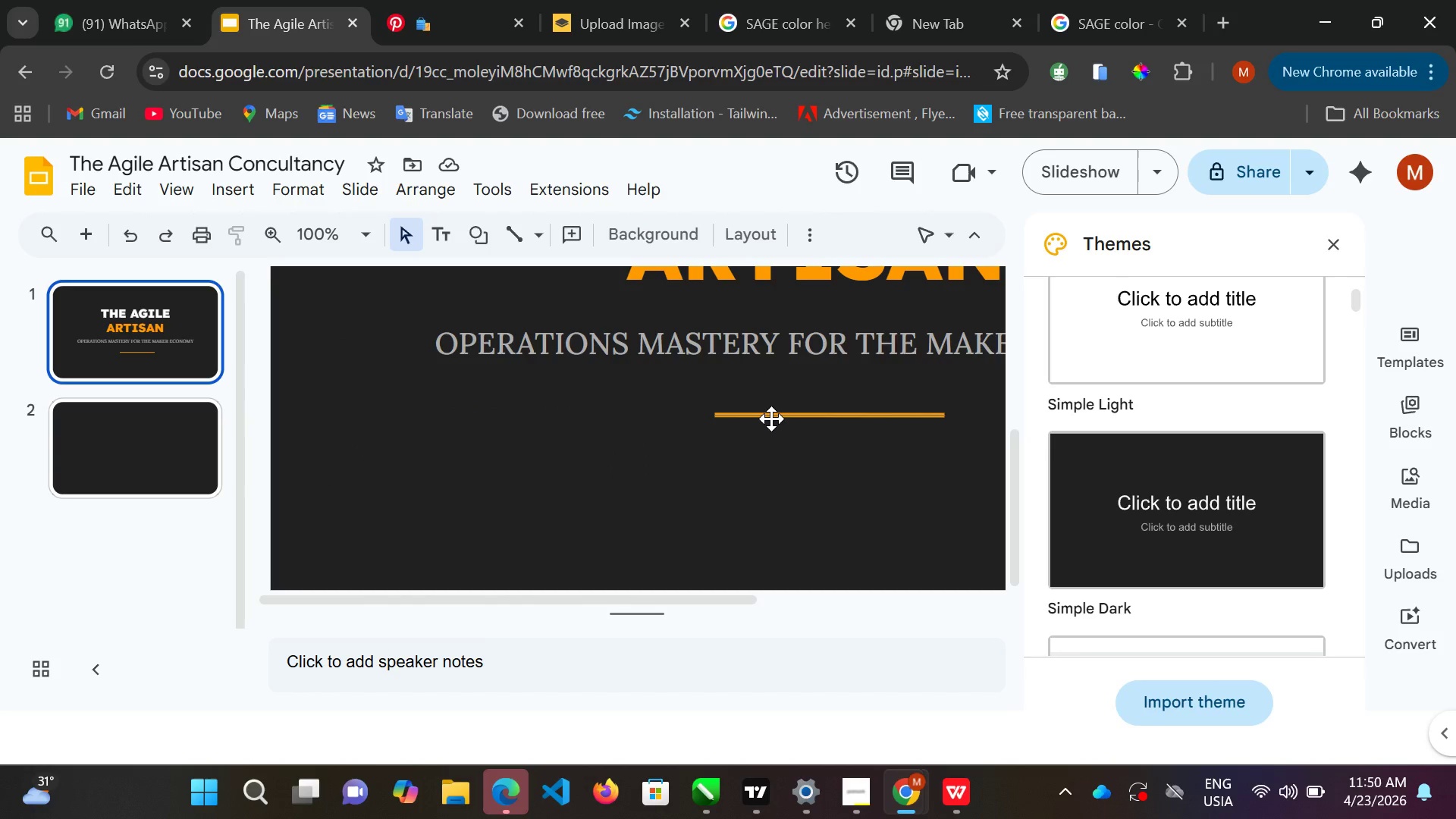 
left_click([771, 419])
 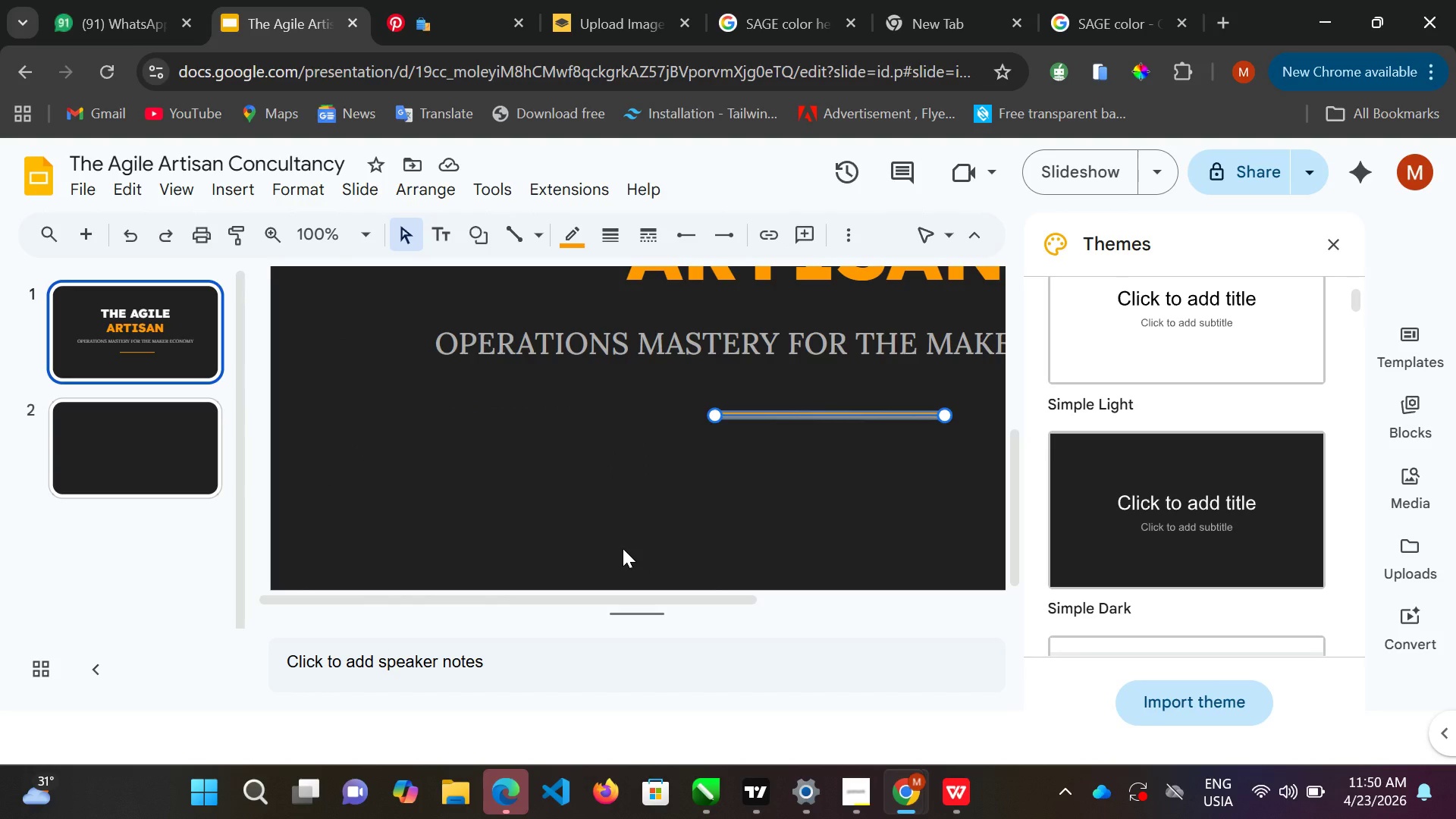 
key(Control+C)
 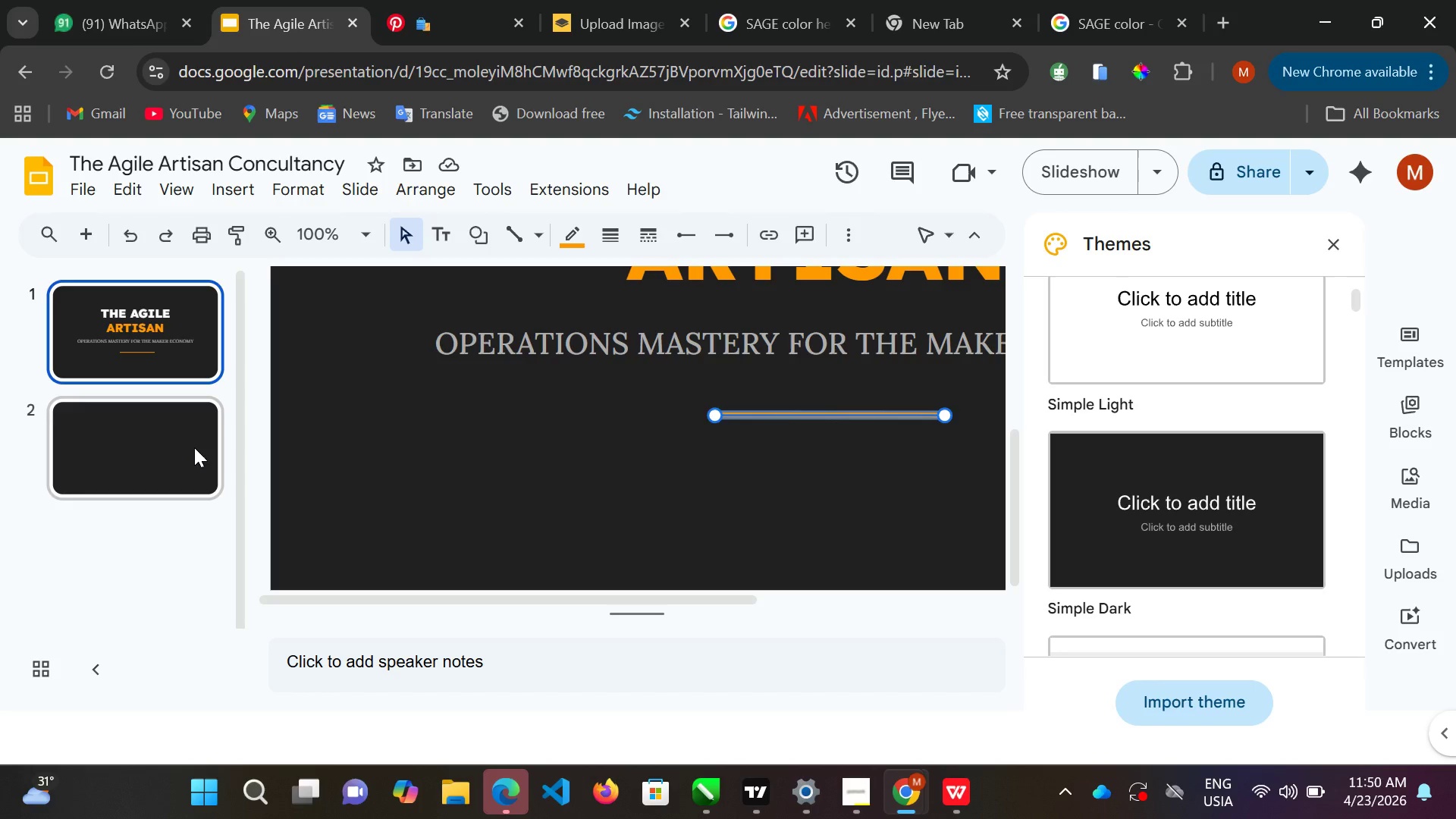 
double_click([193, 448])
 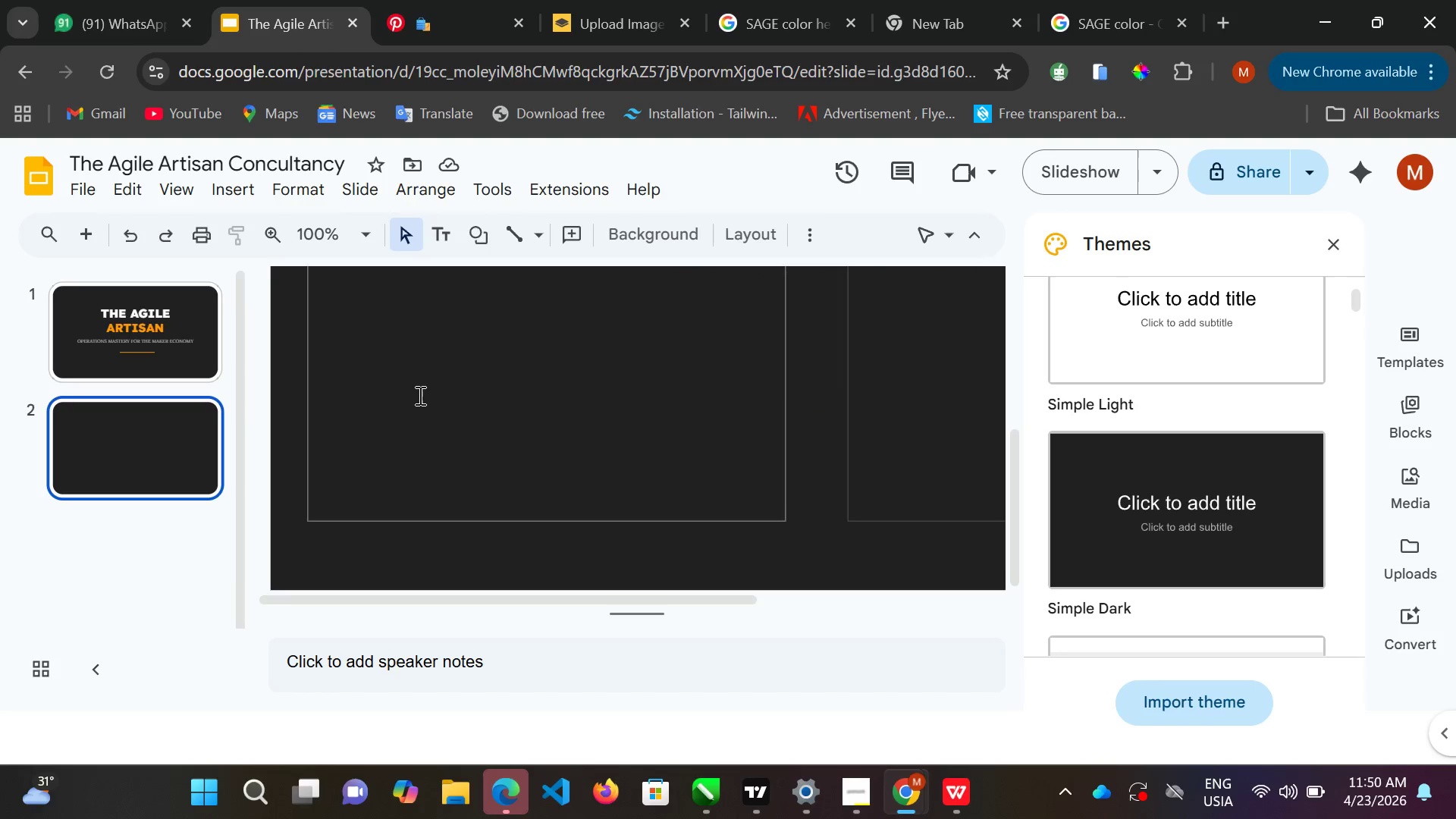 
scroll: coordinate [419, 395], scroll_direction: up, amount: 3.0
 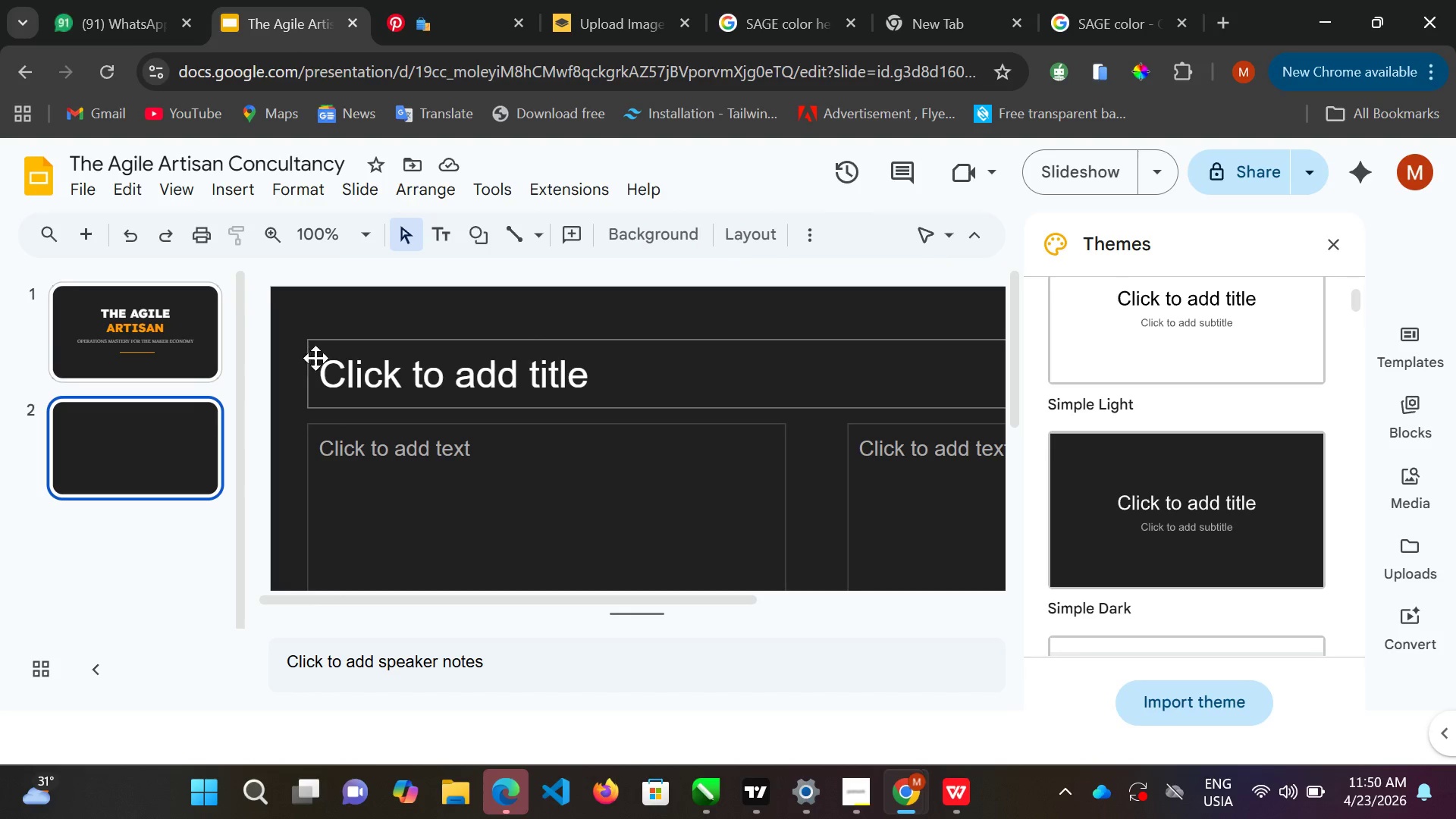 
left_click([318, 358])
 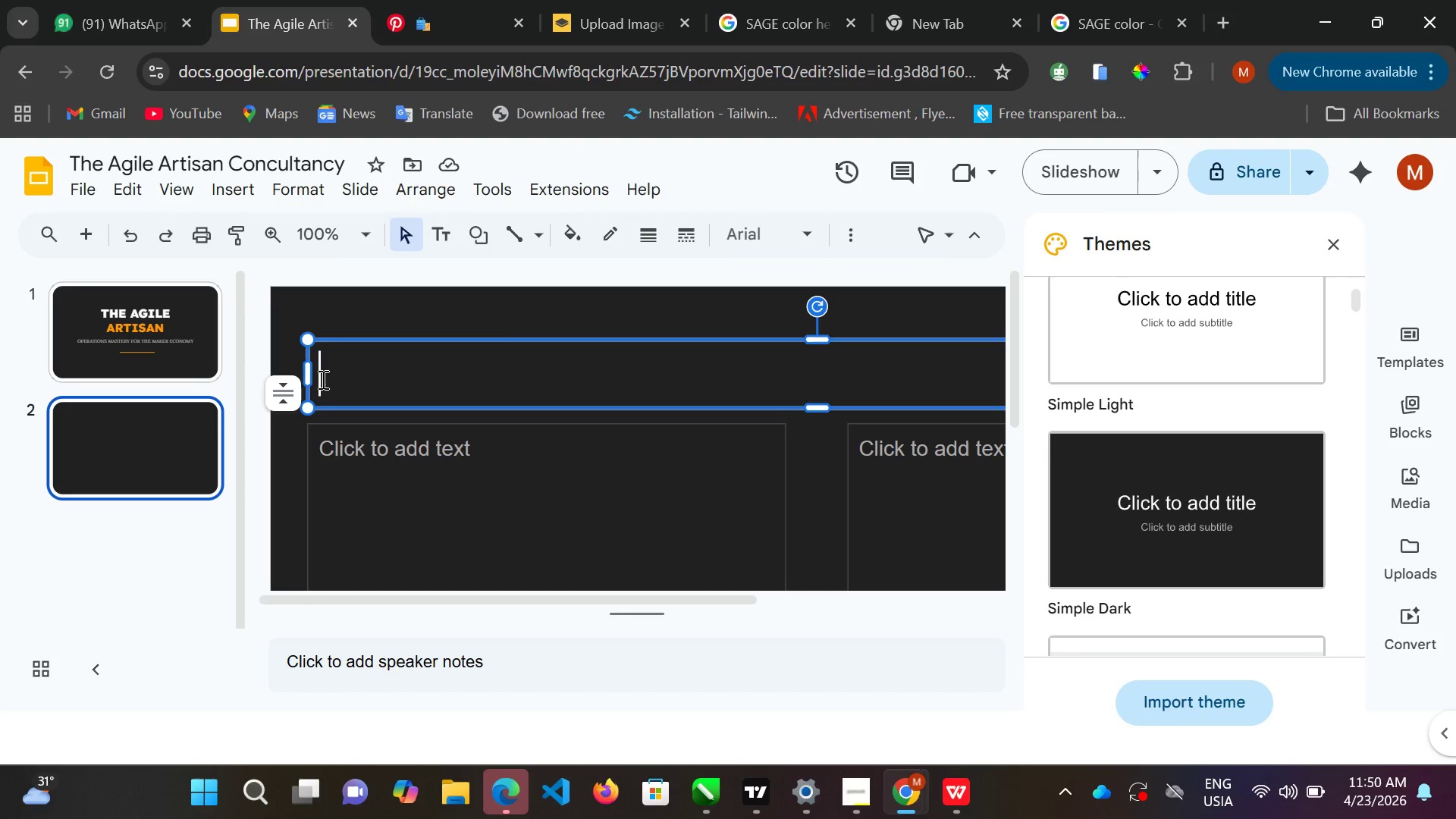 
key(Control+V)
 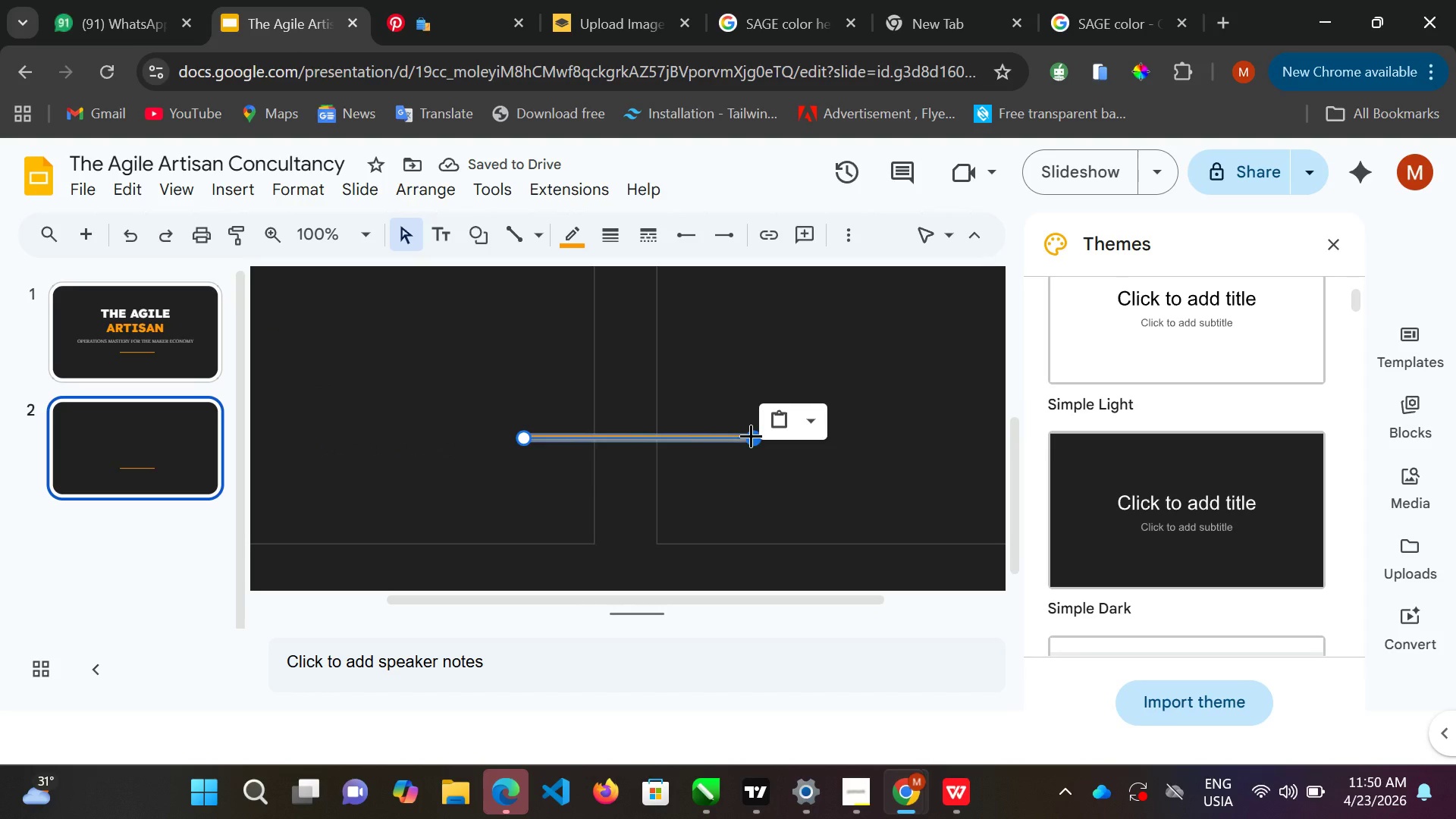 
double_click([751, 435])
 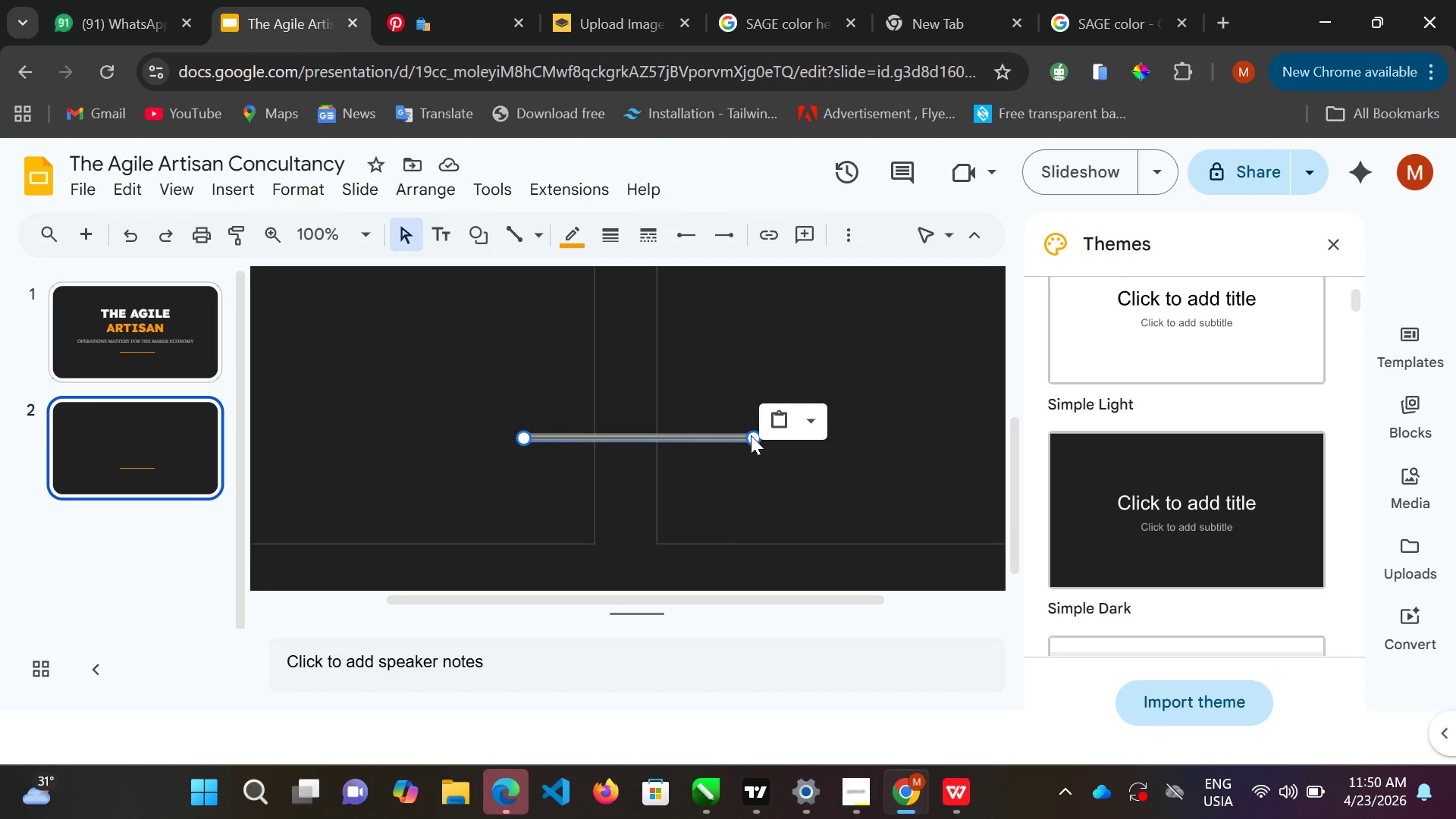 
double_click([751, 435])
 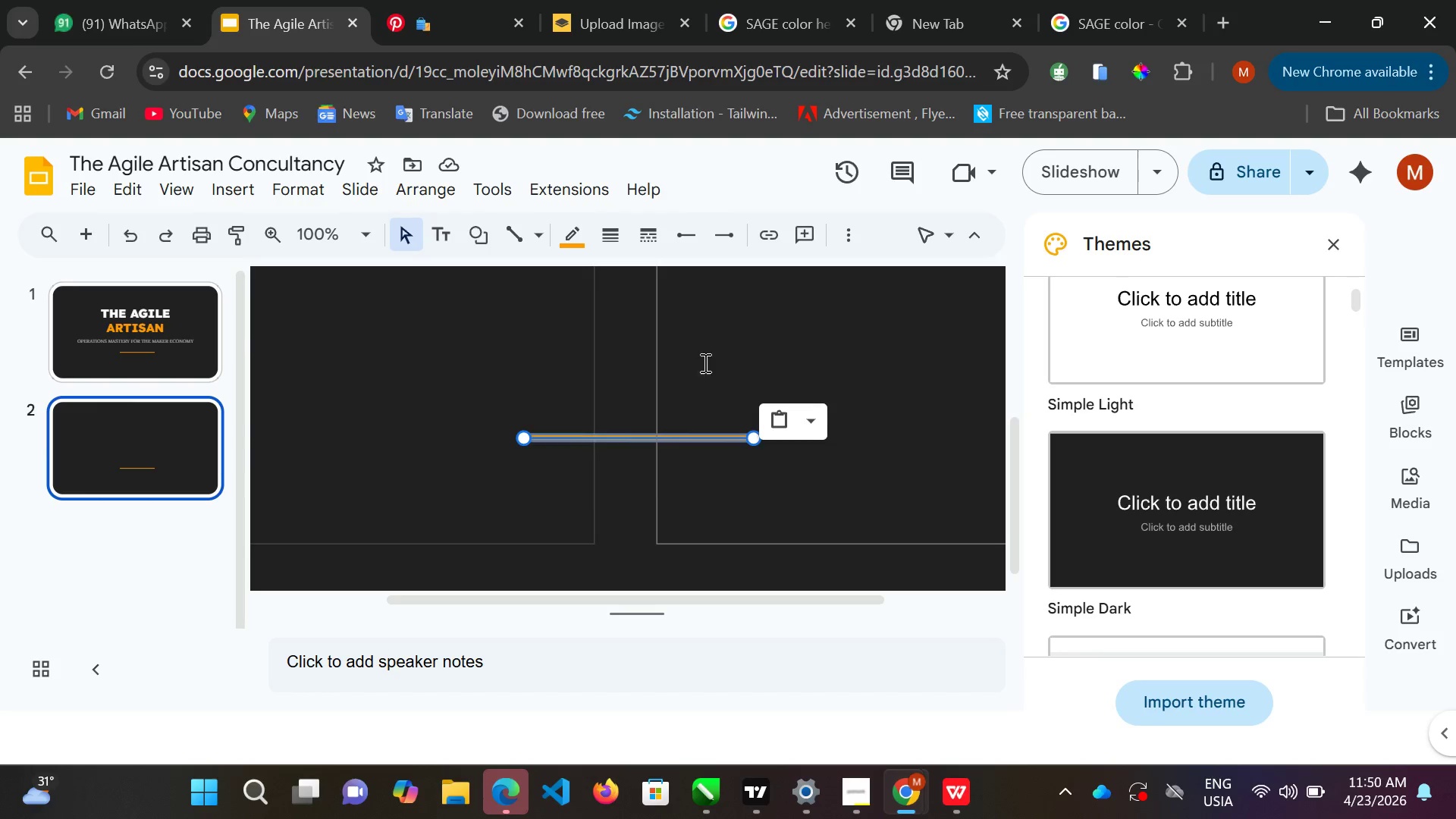 
left_click_drag(start_coordinate=[735, 405], to_coordinate=[667, 344])
 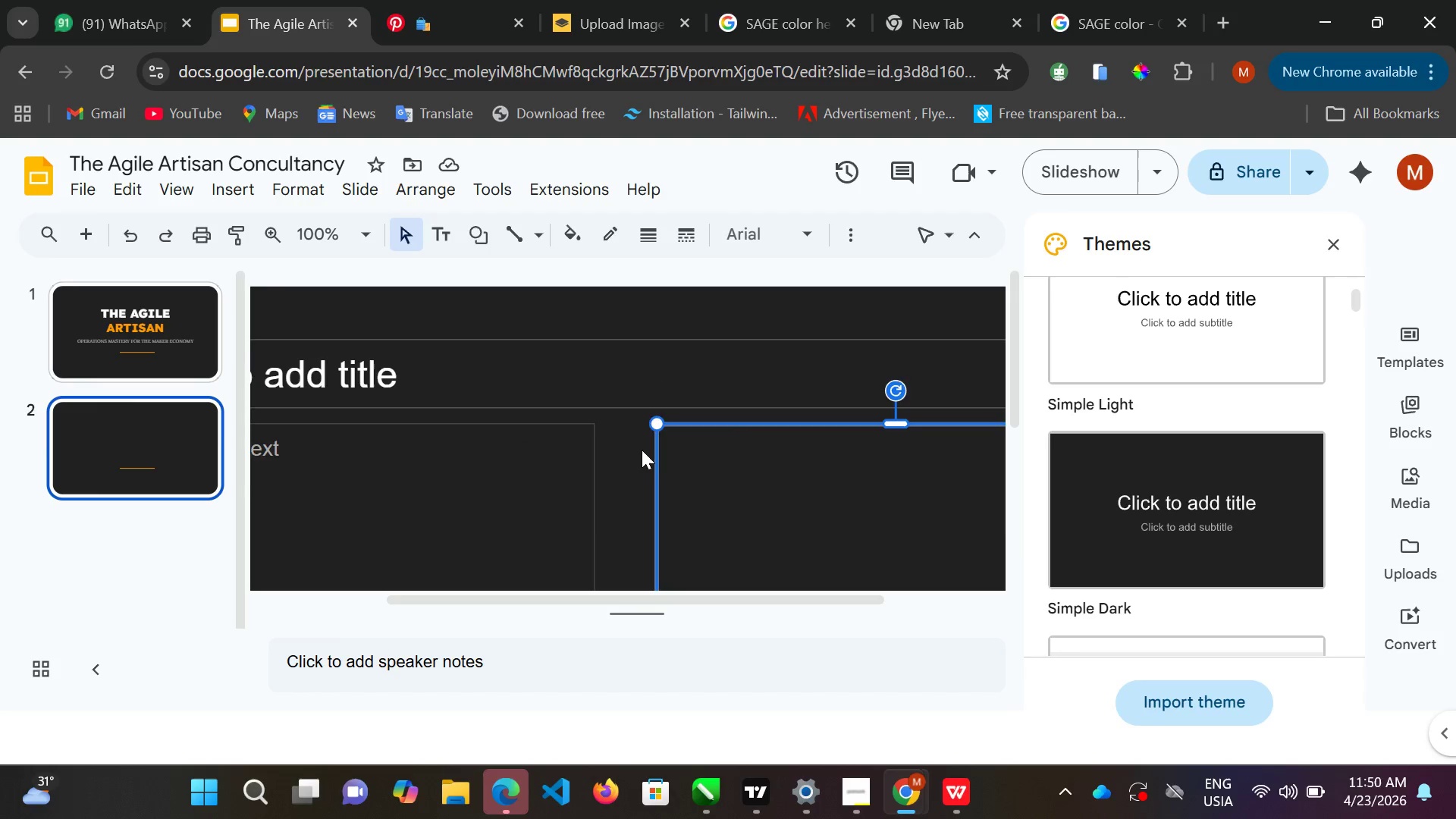 
scroll: coordinate [663, 472], scroll_direction: down, amount: 4.0
 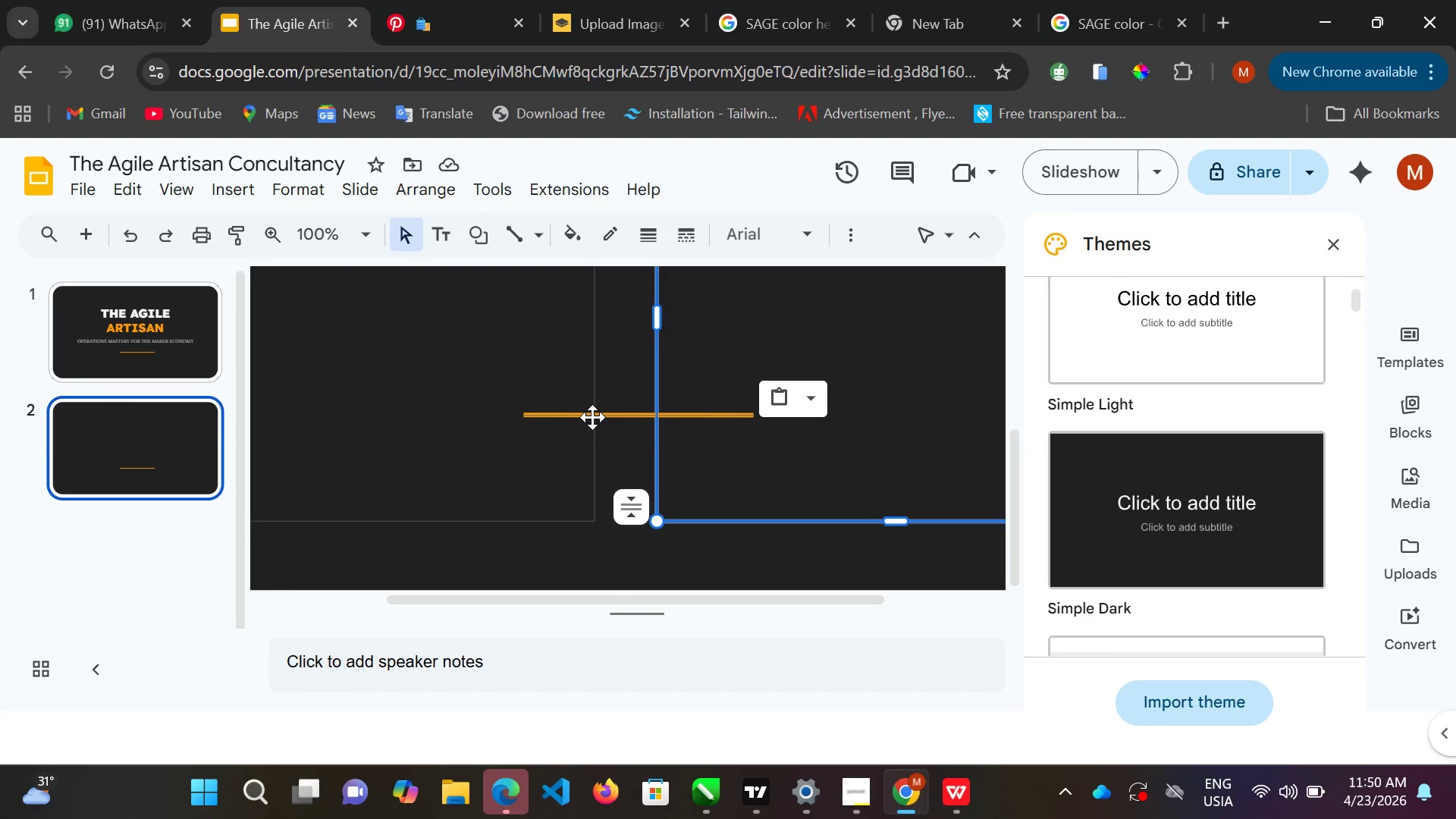 
left_click([592, 417])
 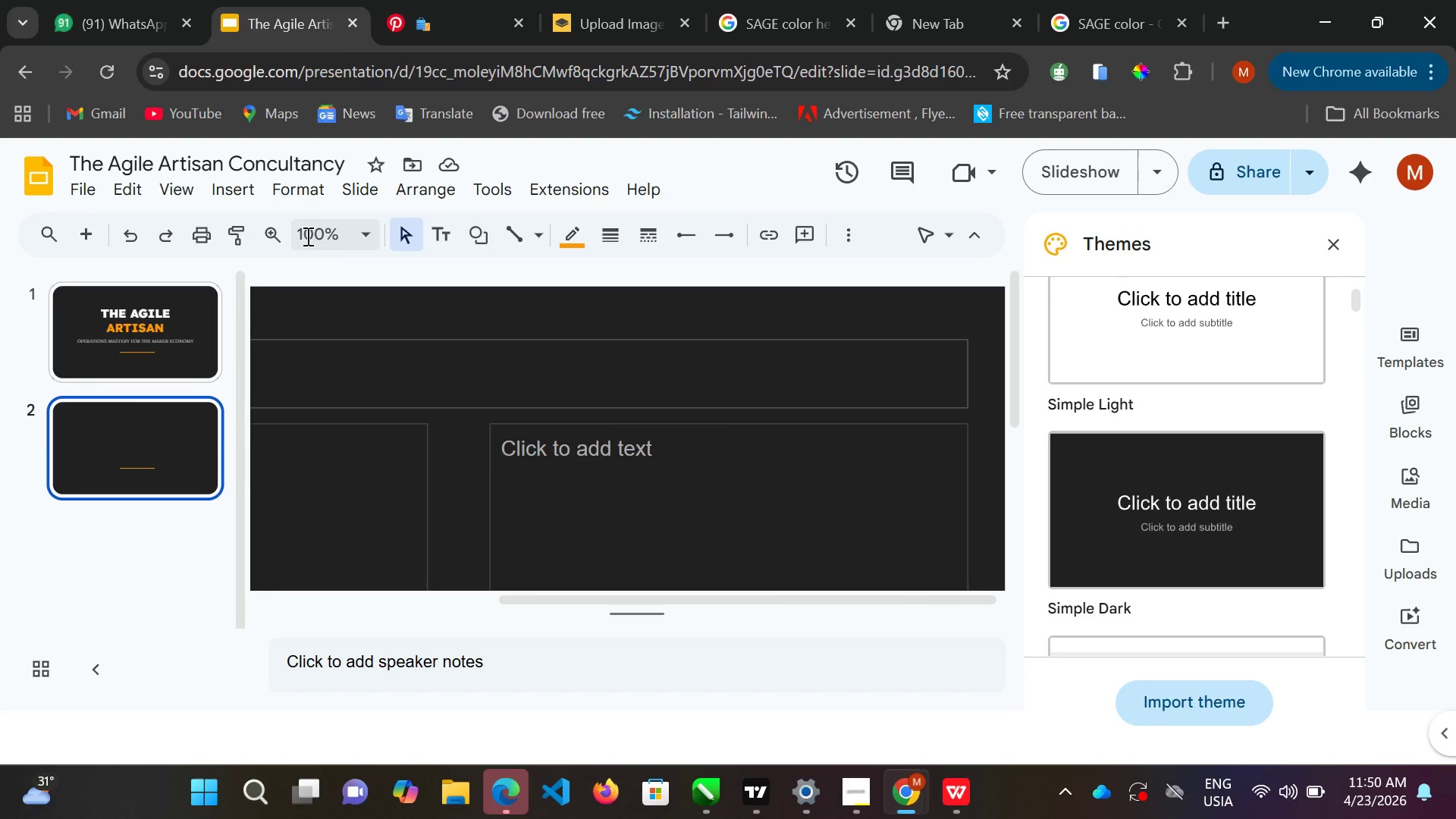 
left_click([308, 236])
 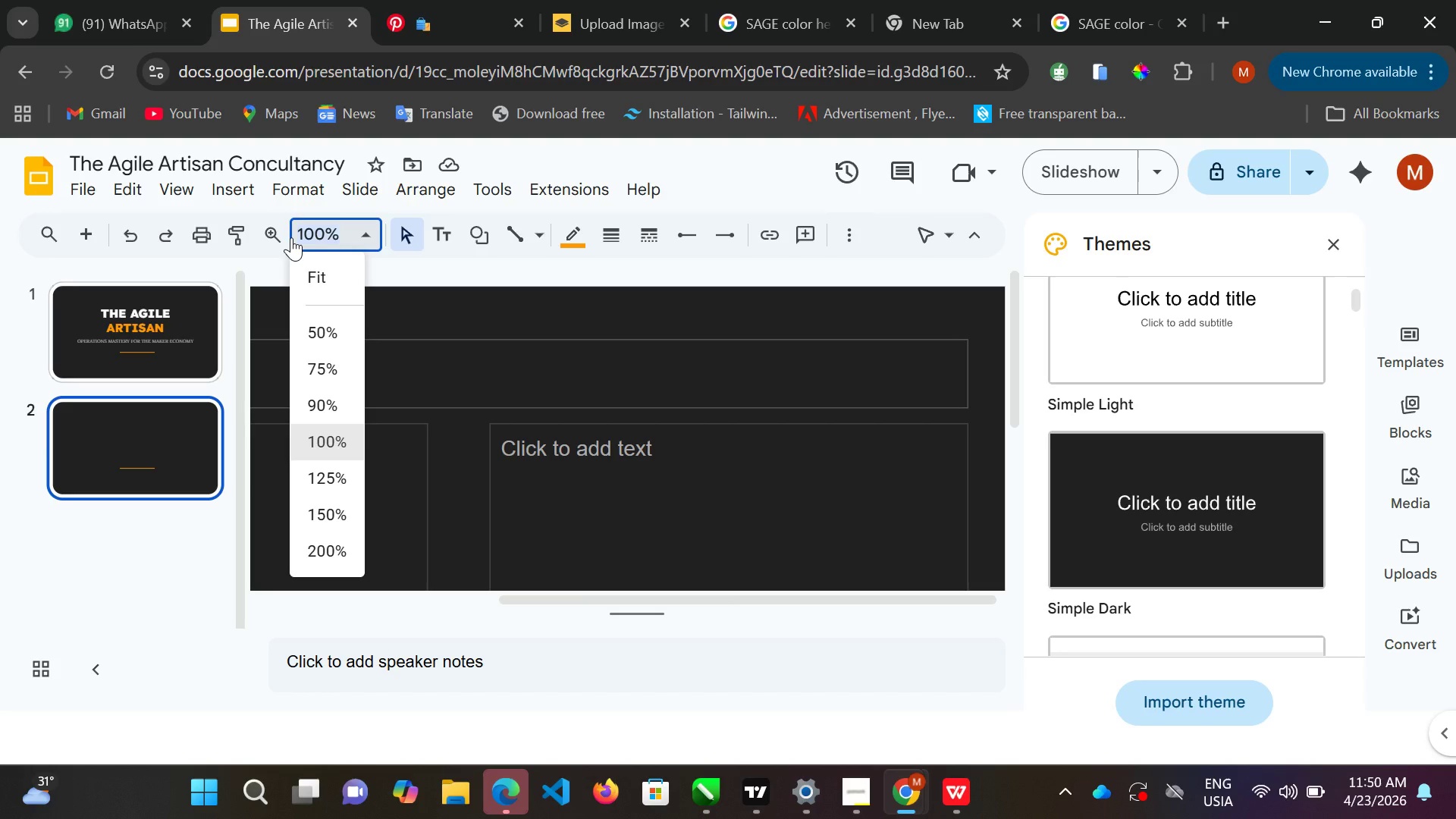 
wait(9.91)
 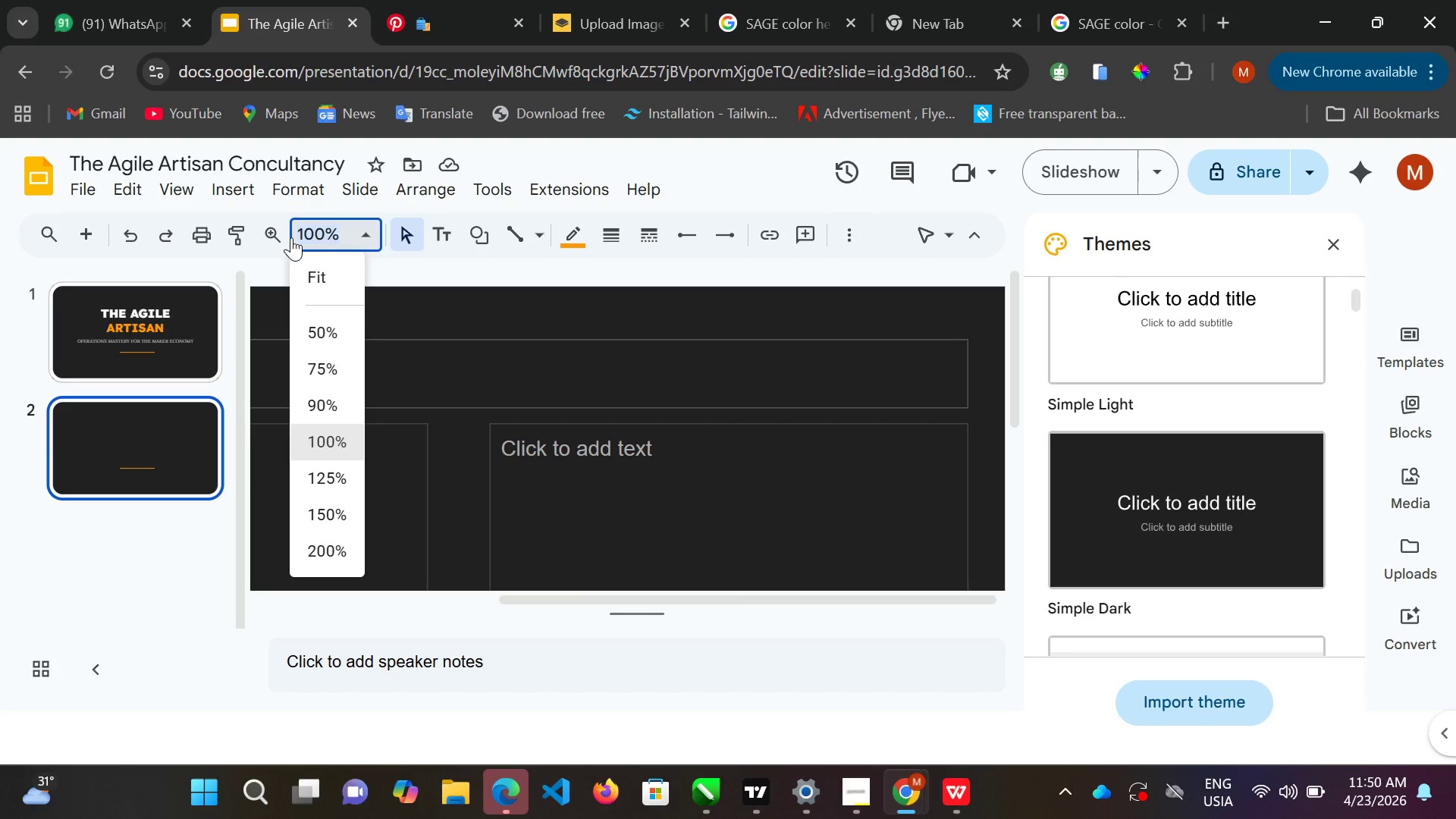 
left_click([334, 329])
 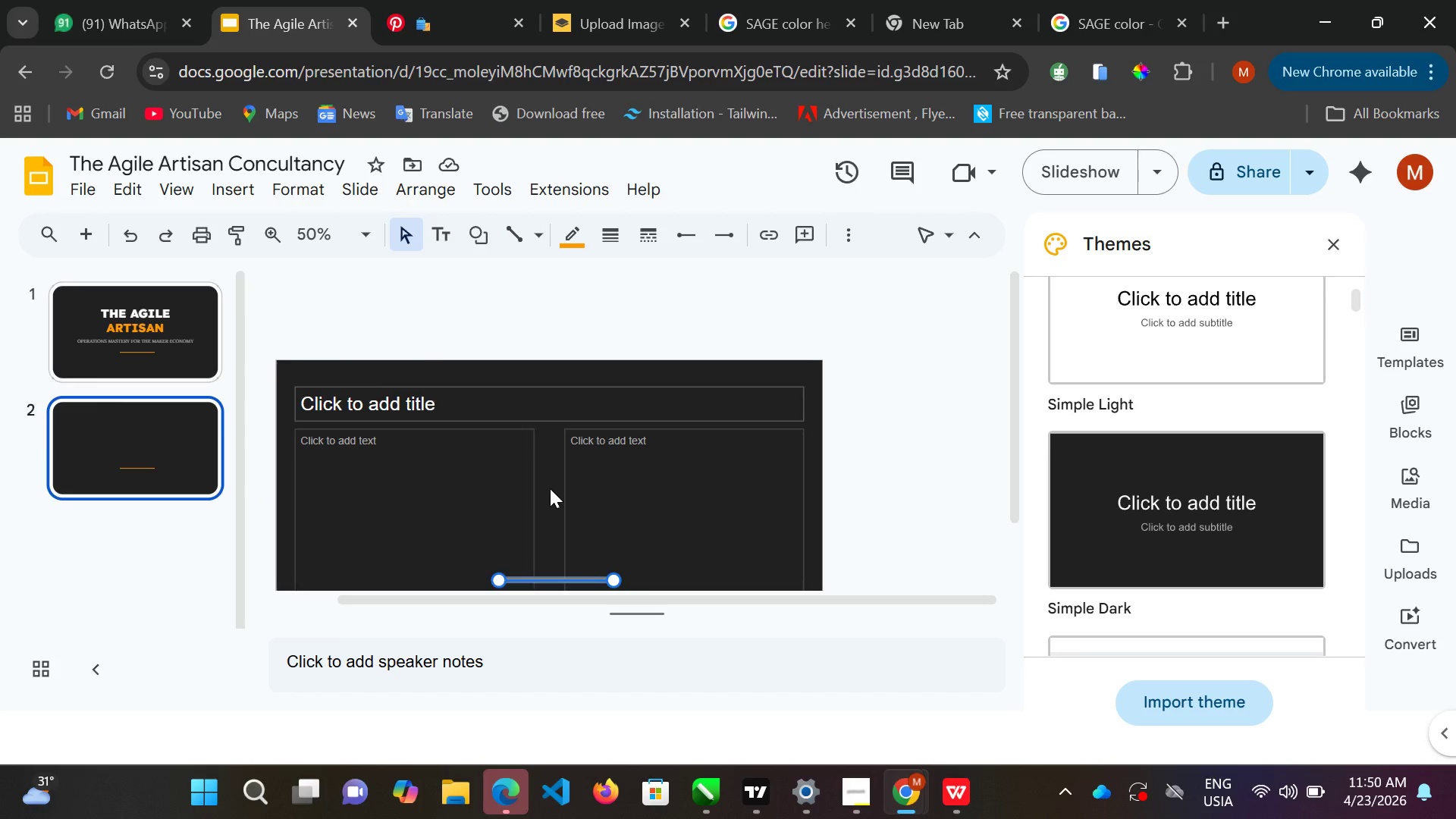 
scroll: coordinate [545, 482], scroll_direction: down, amount: 1.0
 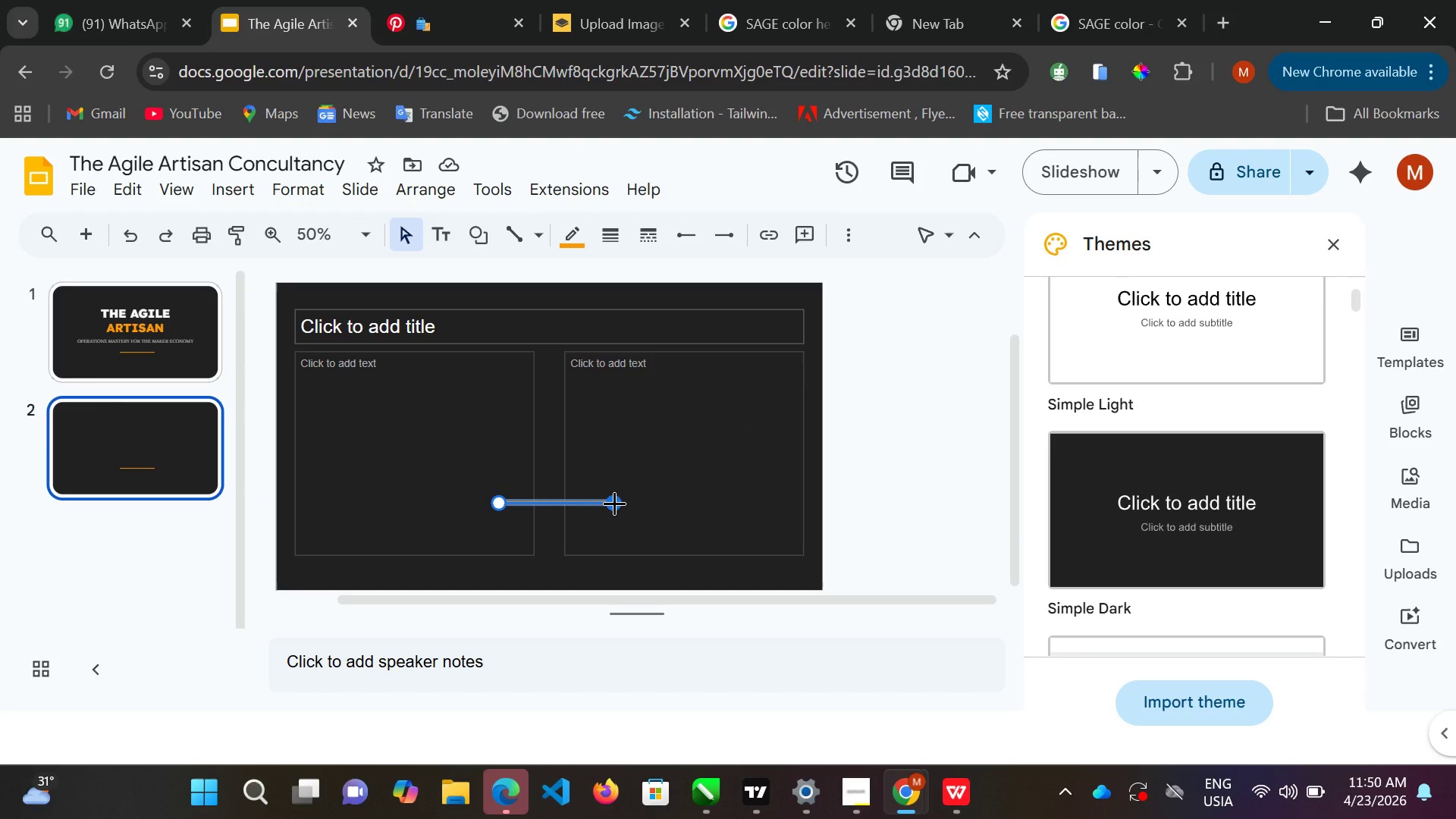 
left_click_drag(start_coordinate=[614, 503], to_coordinate=[610, 488])
 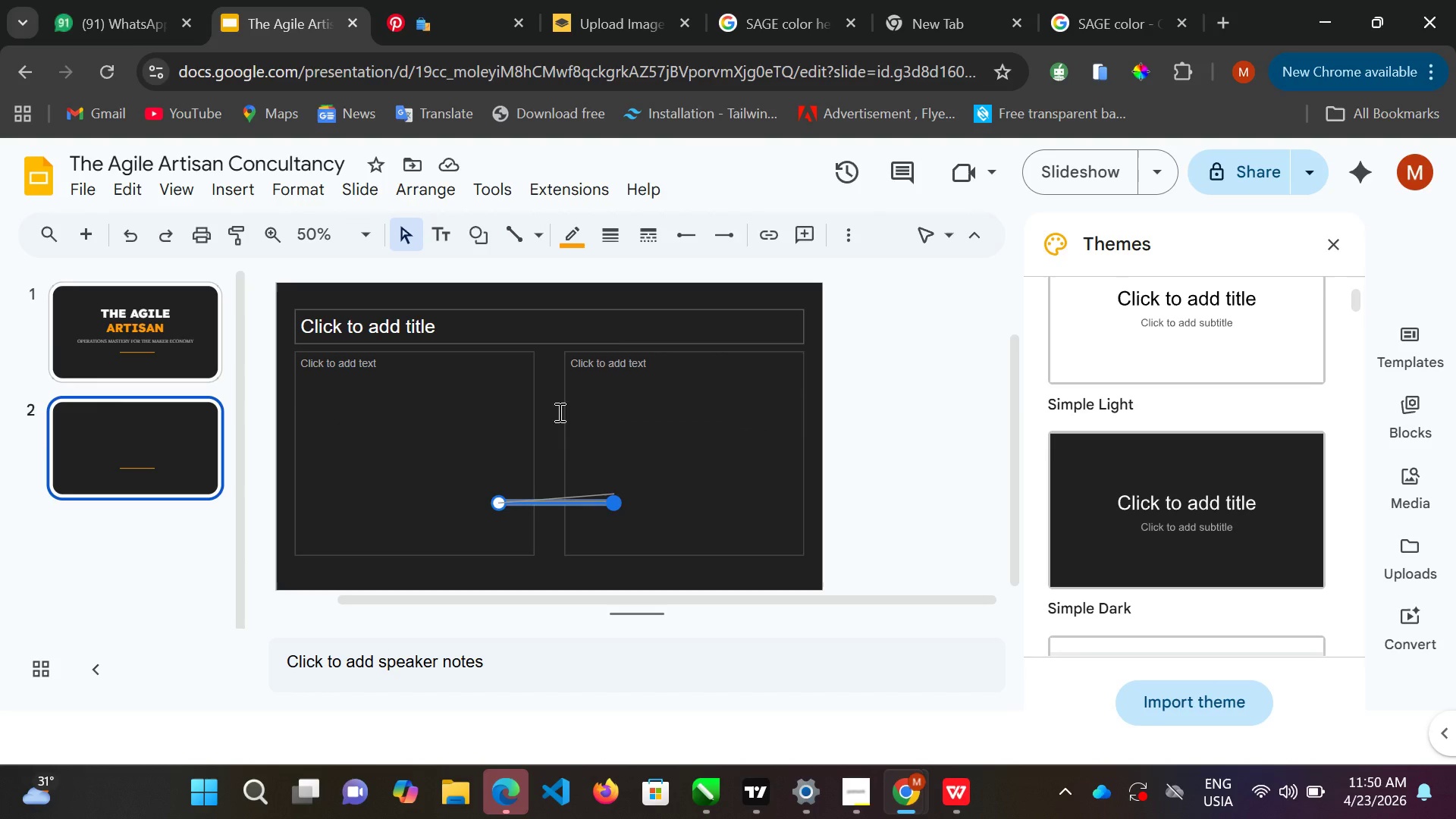 
left_click_drag(start_coordinate=[597, 457], to_coordinate=[548, 410])
 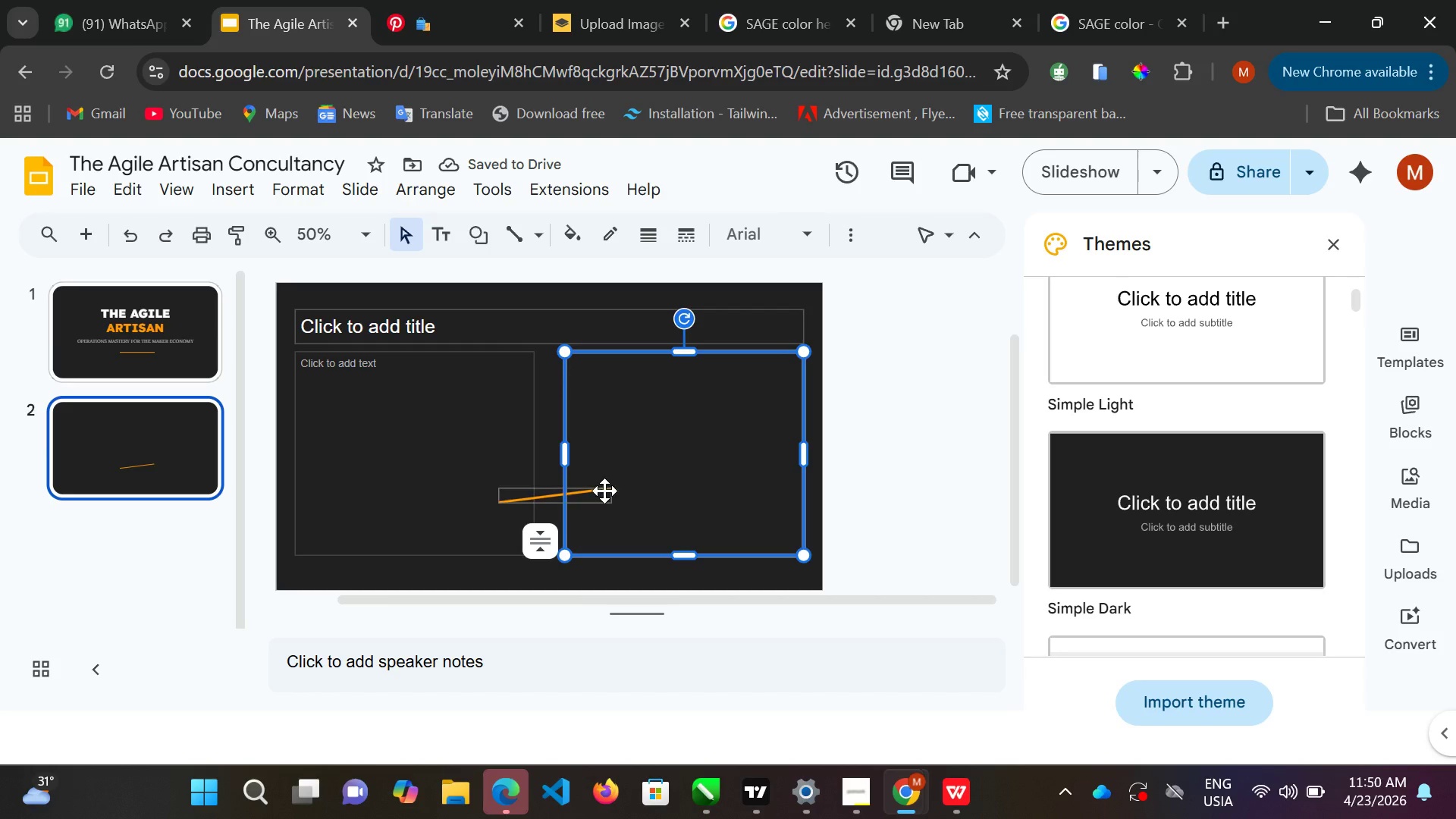 
left_click_drag(start_coordinate=[601, 475], to_coordinate=[519, 413])
 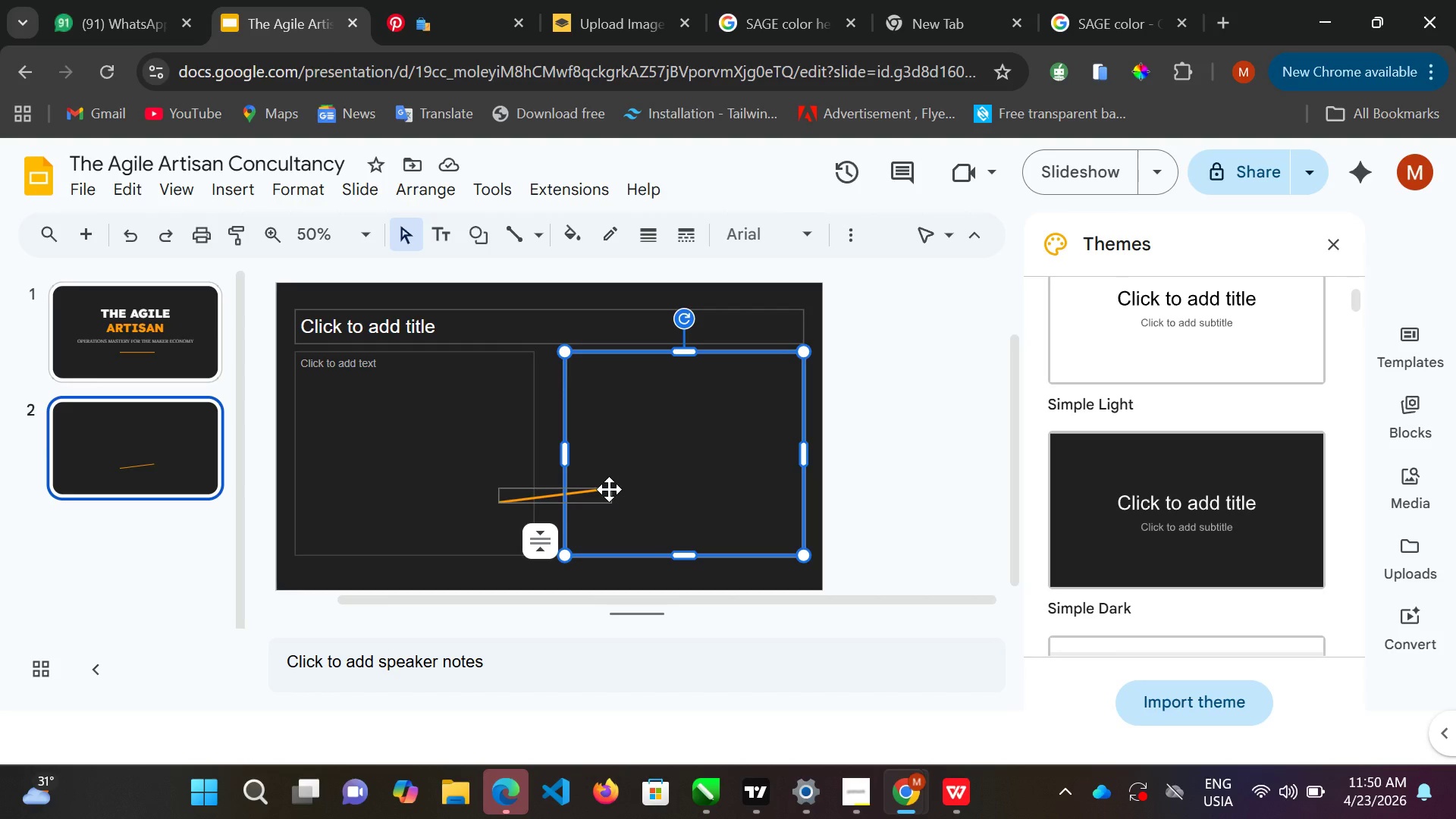 
double_click([609, 489])
 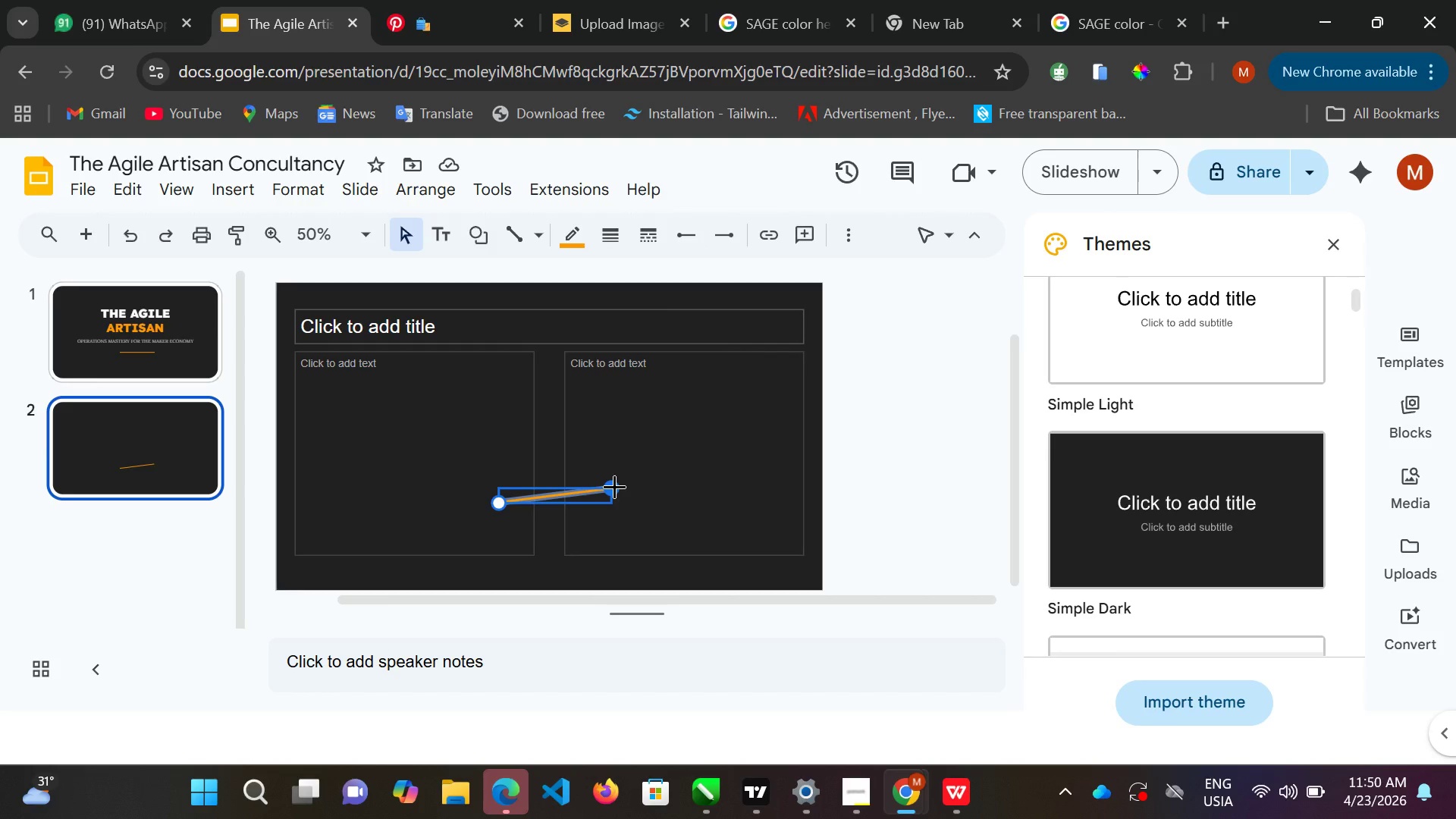 
double_click([613, 486])
 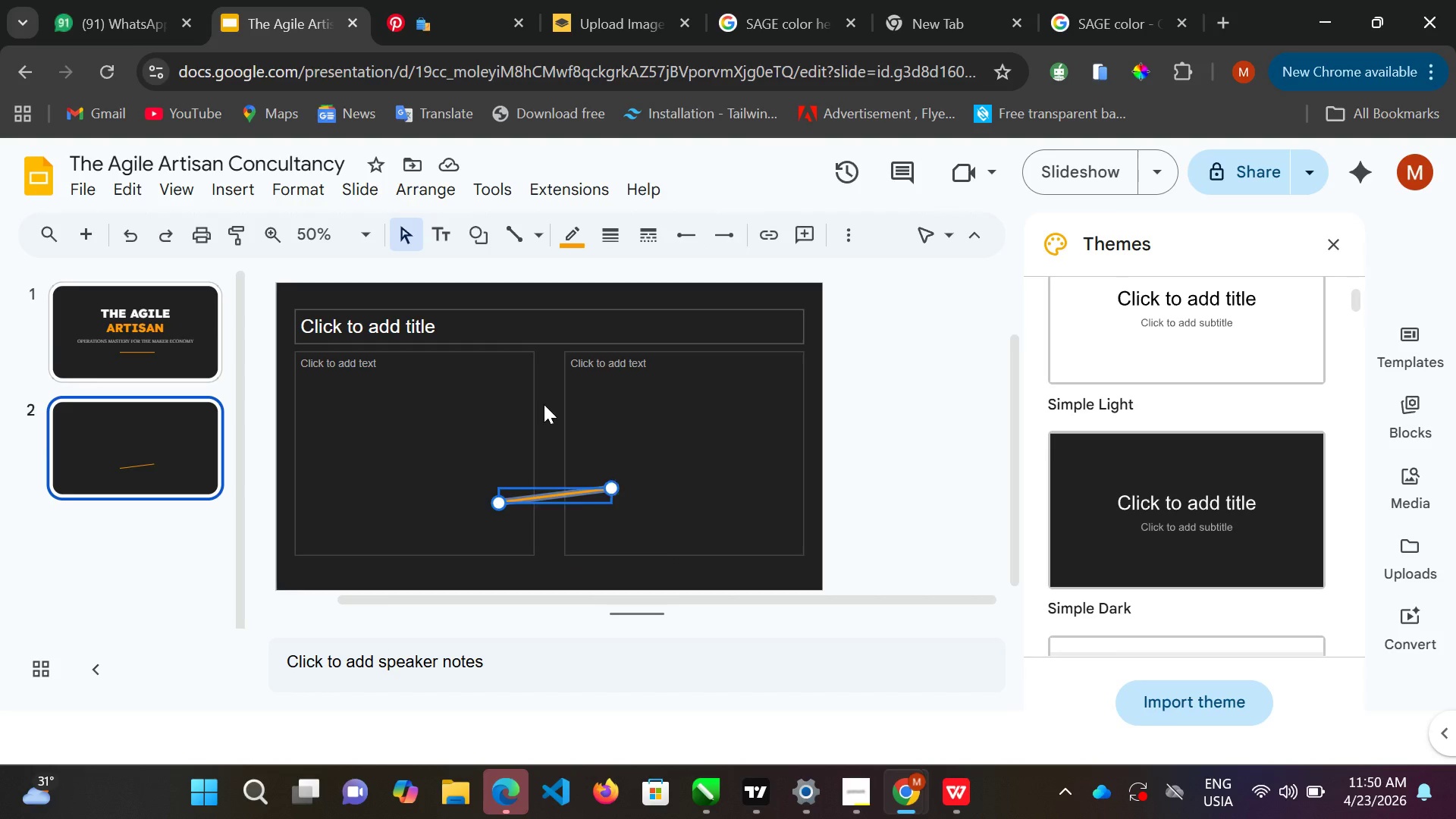 
left_click_drag(start_coordinate=[609, 473], to_coordinate=[544, 404])
 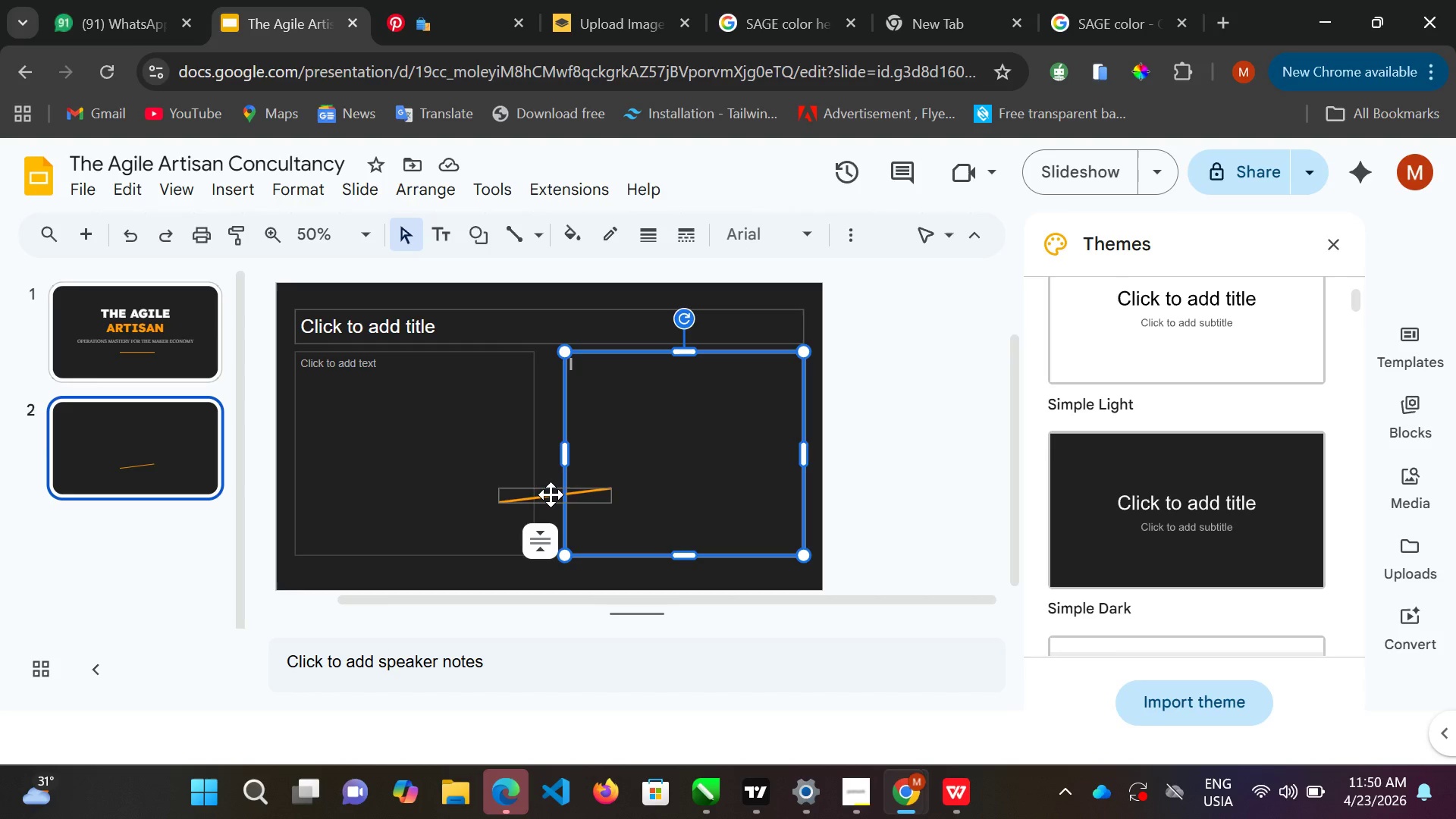 
left_click([551, 494])
 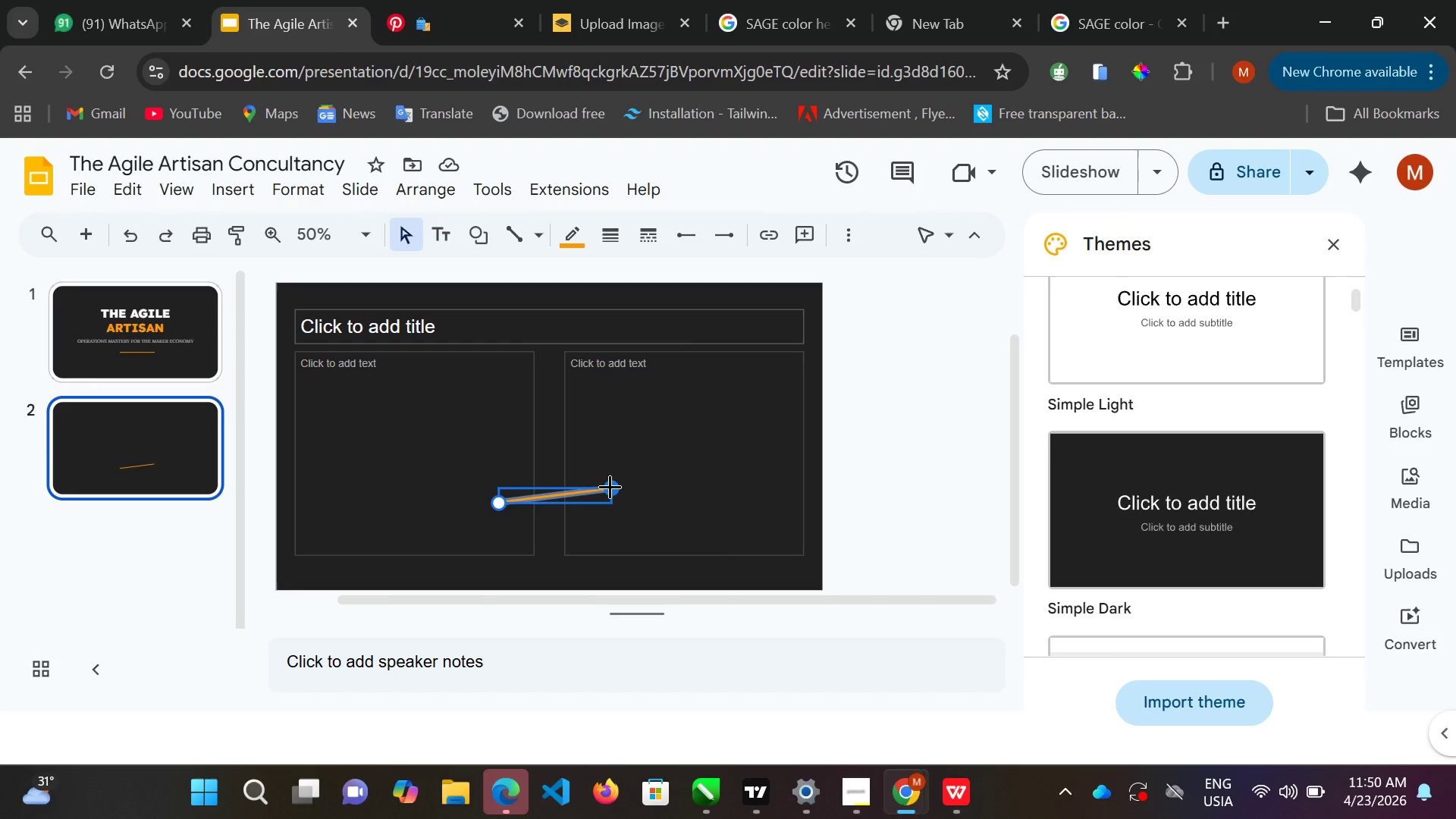 
left_click_drag(start_coordinate=[612, 485], to_coordinate=[586, 440])
 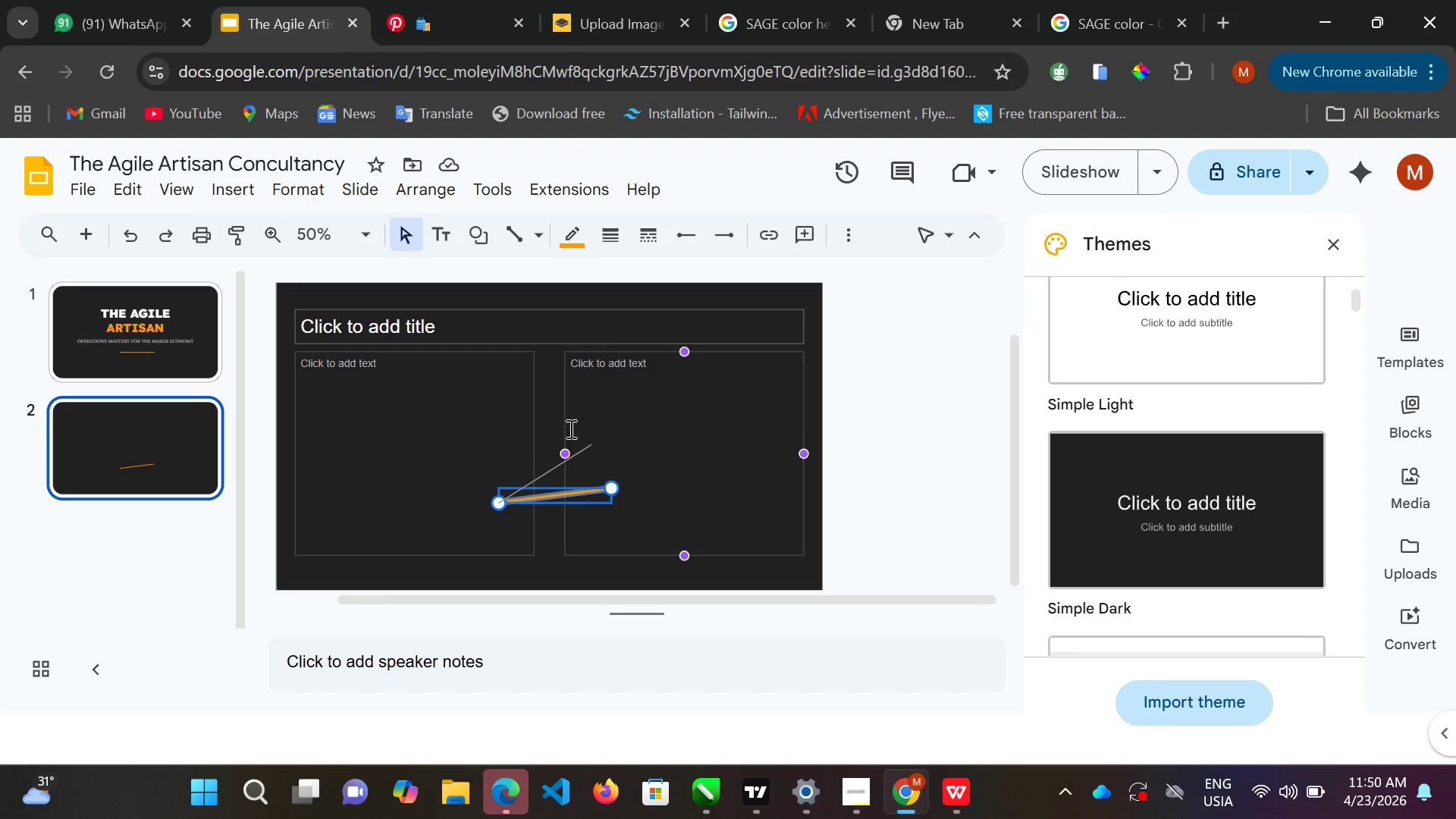 
left_click_drag(start_coordinate=[576, 434], to_coordinate=[570, 428])
 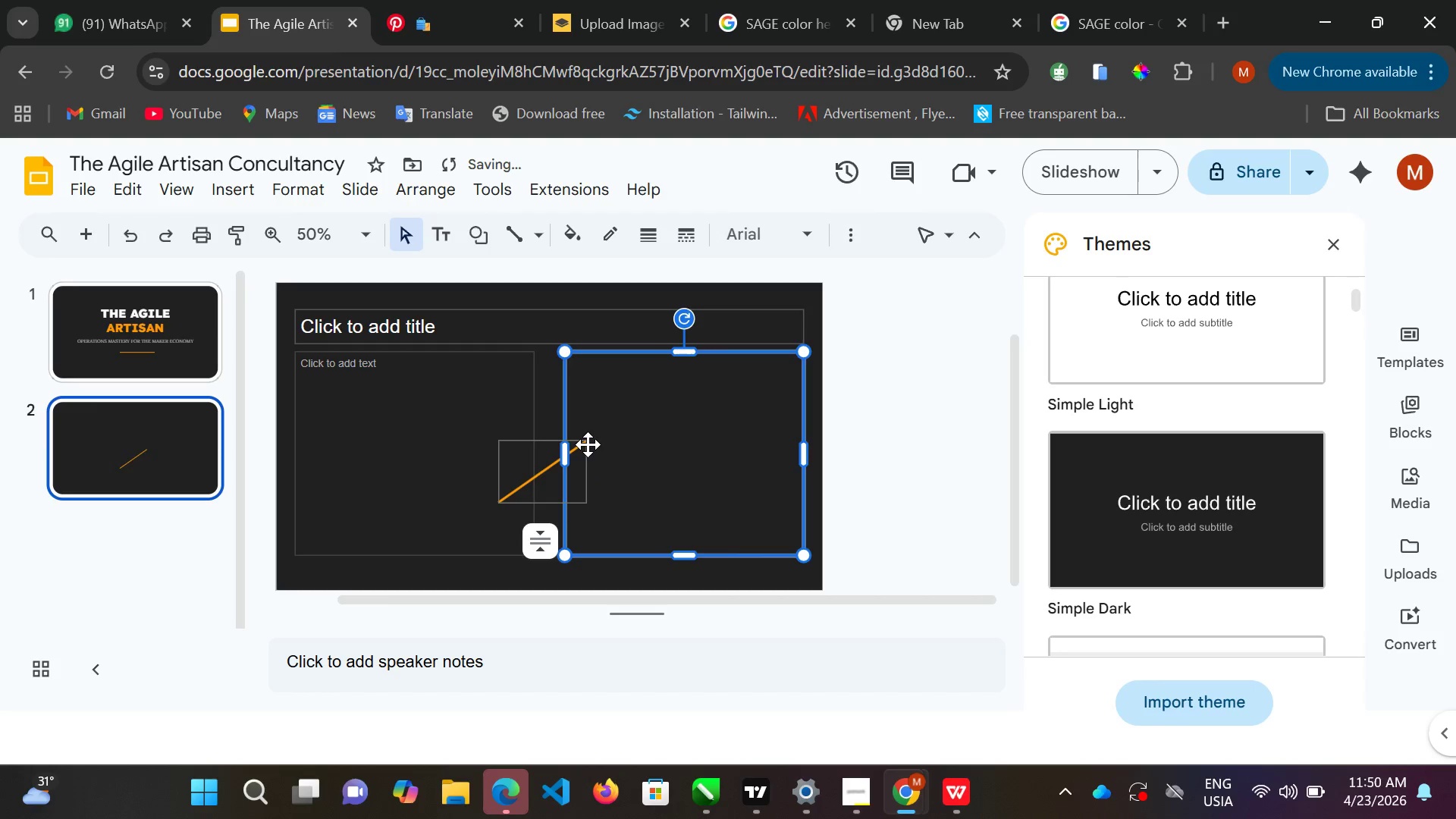 
left_click([588, 444])
 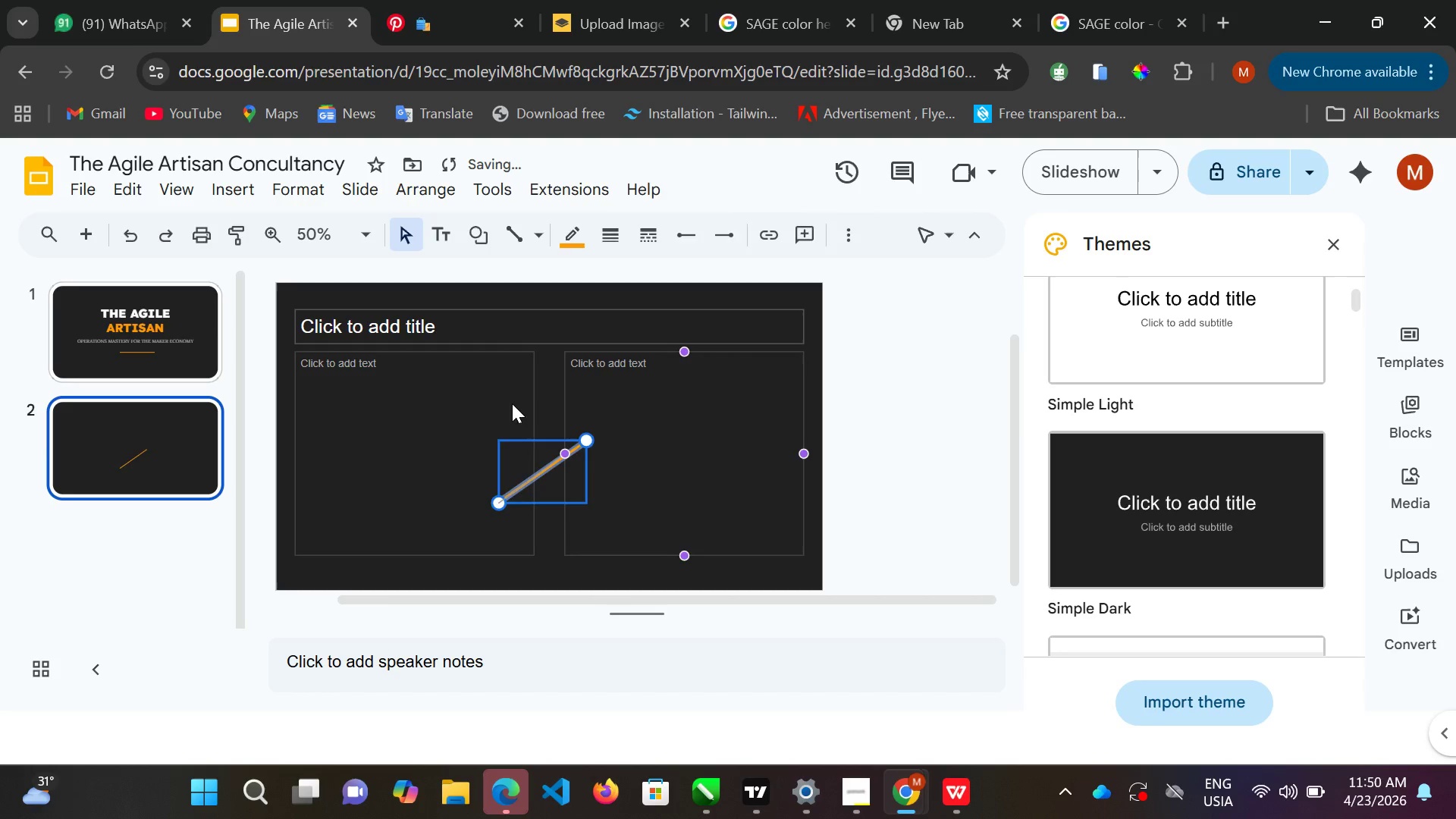 
left_click_drag(start_coordinate=[588, 444], to_coordinate=[570, 430])
 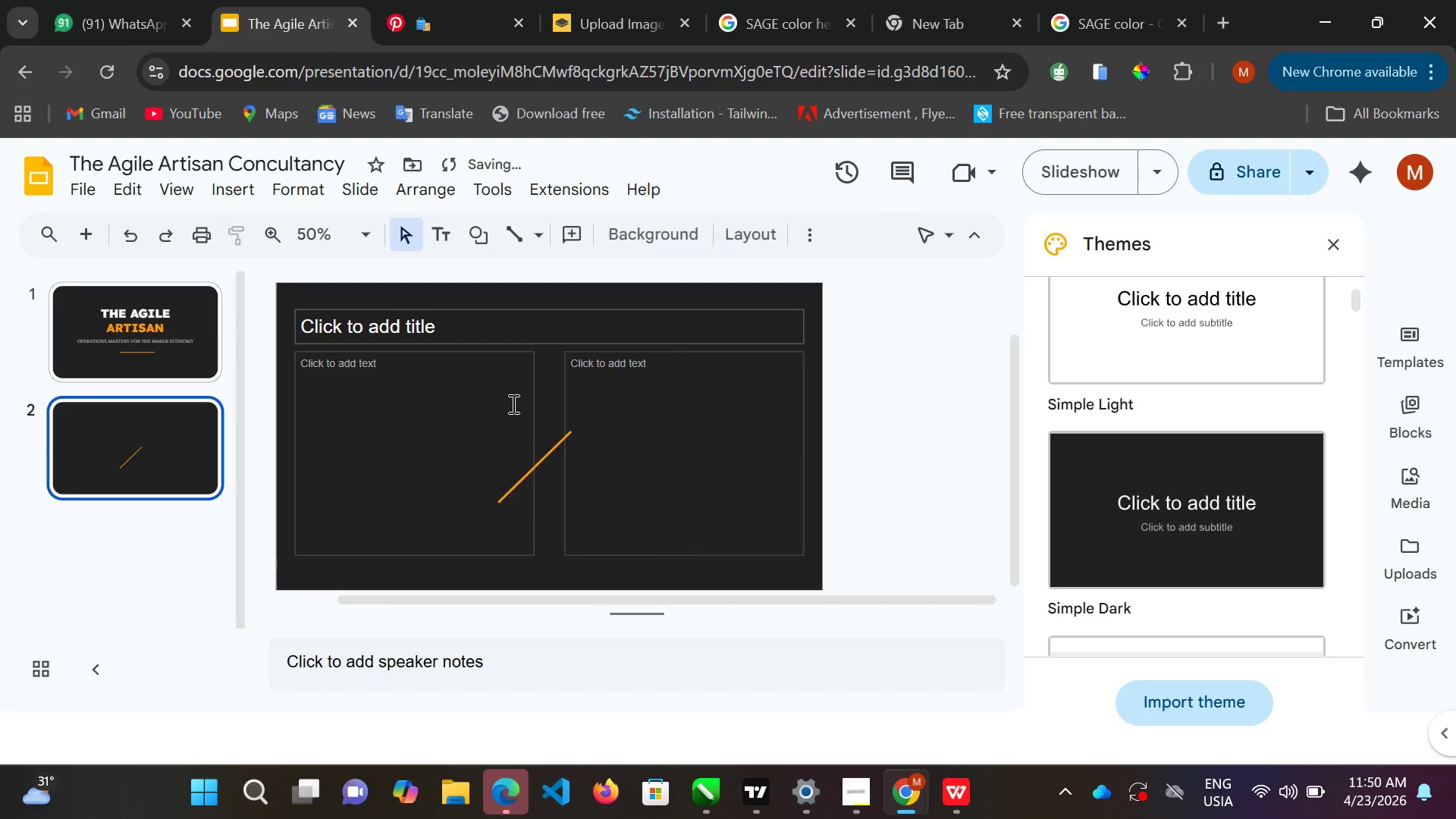 
left_click_drag(start_coordinate=[540, 411], to_coordinate=[534, 410])
 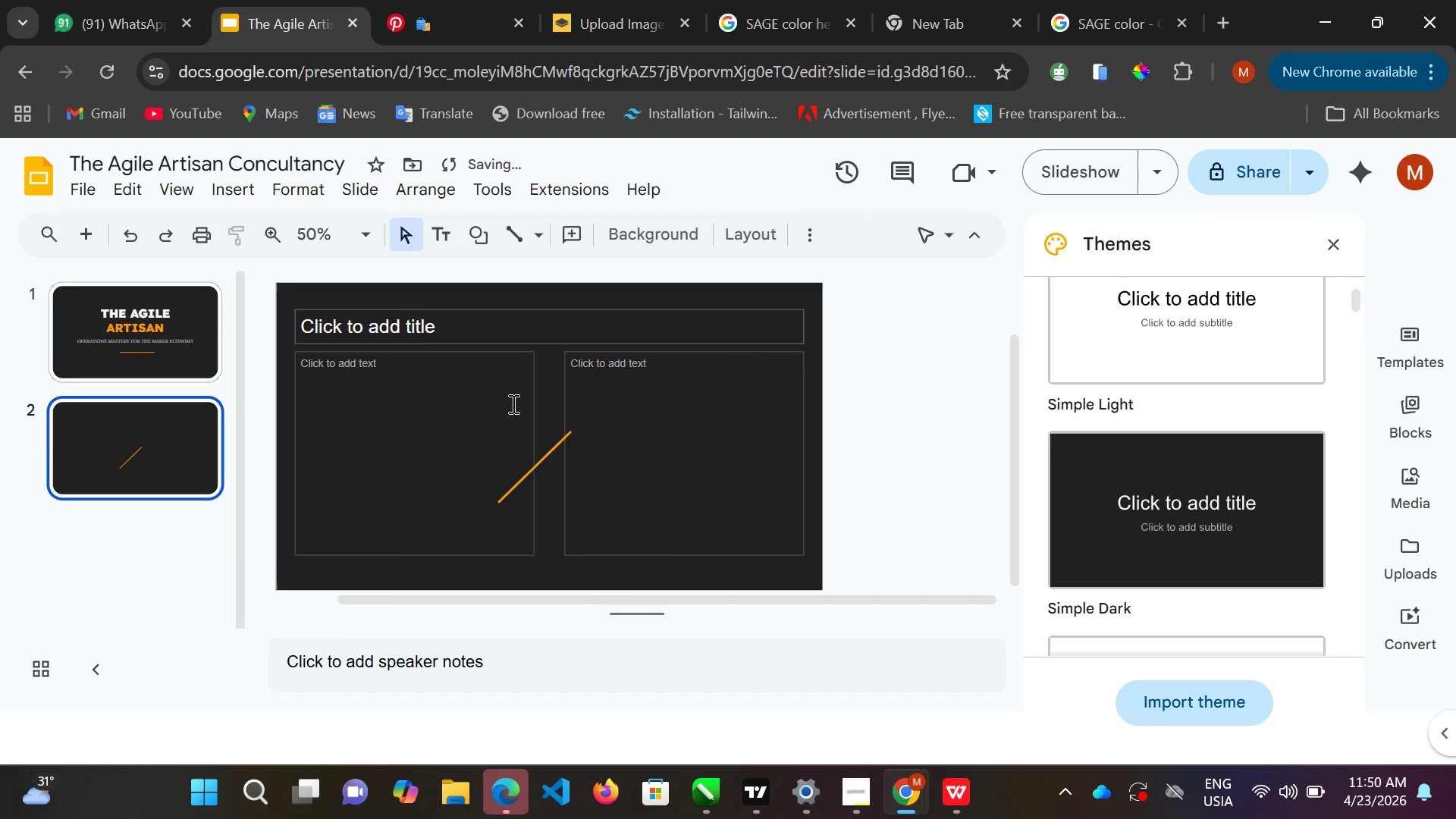 
left_click_drag(start_coordinate=[525, 406], to_coordinate=[512, 403])
 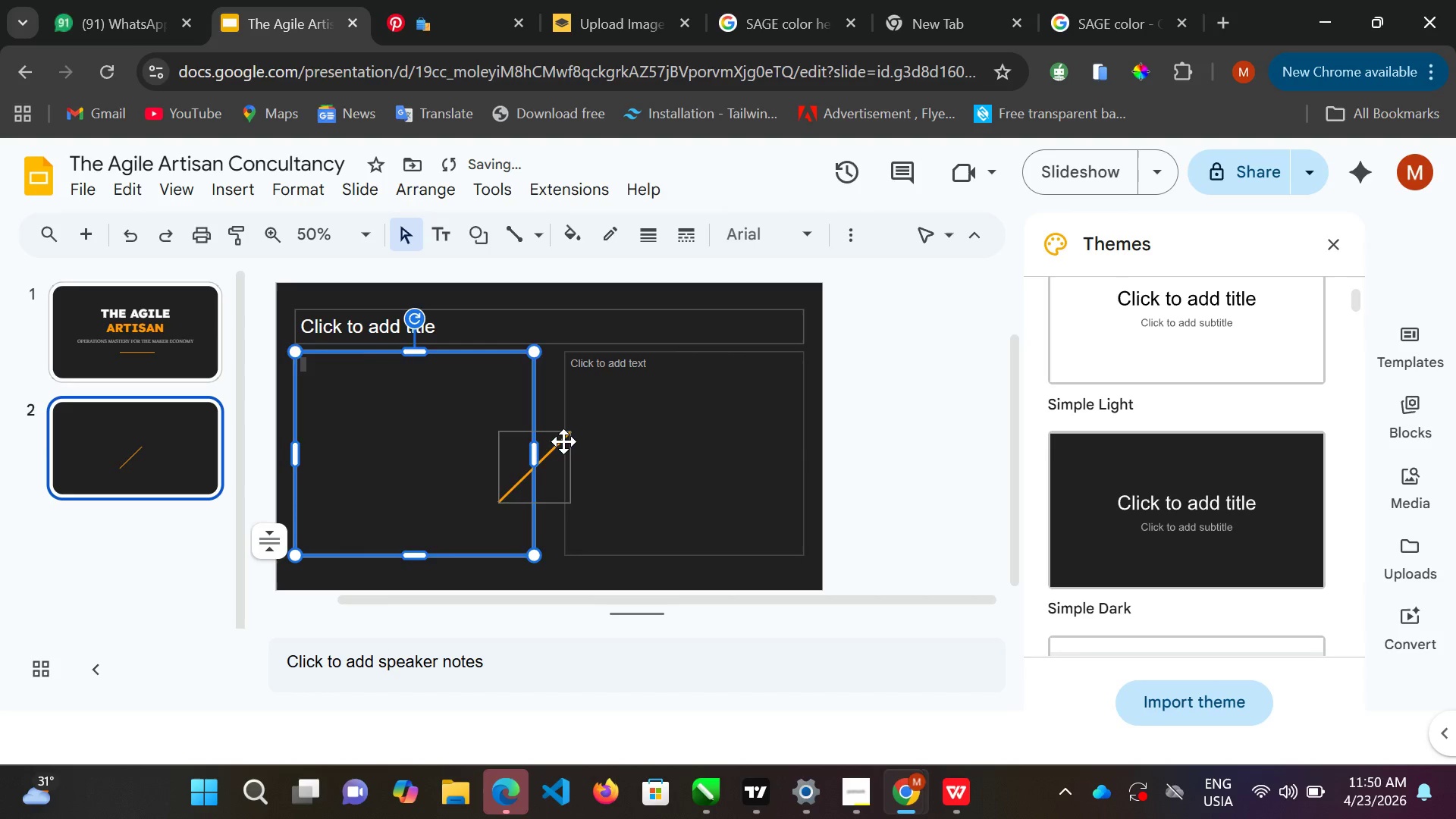 
left_click([563, 441])
 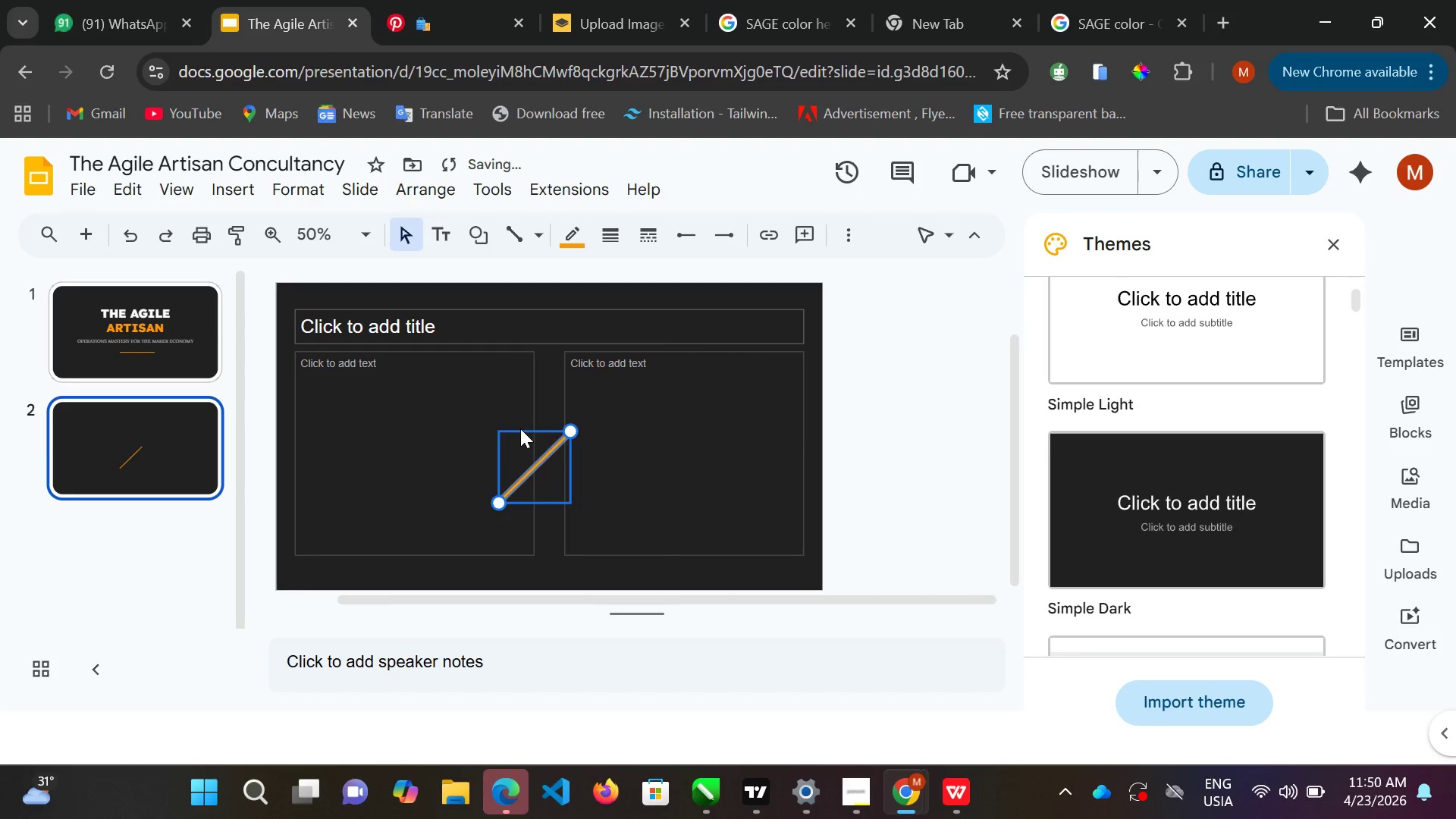 
left_click_drag(start_coordinate=[563, 441], to_coordinate=[540, 434])
 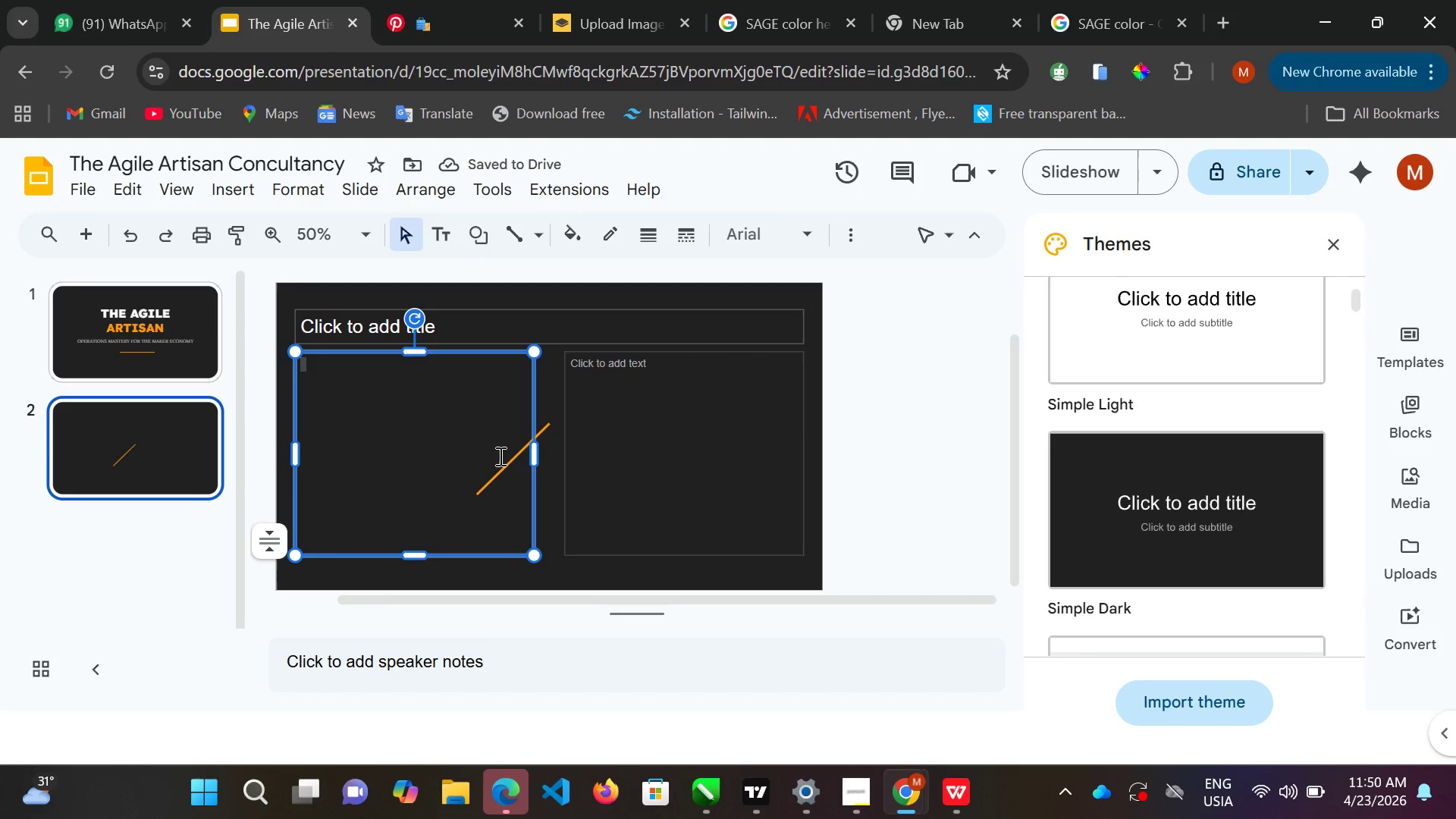 
left_click([500, 460])
 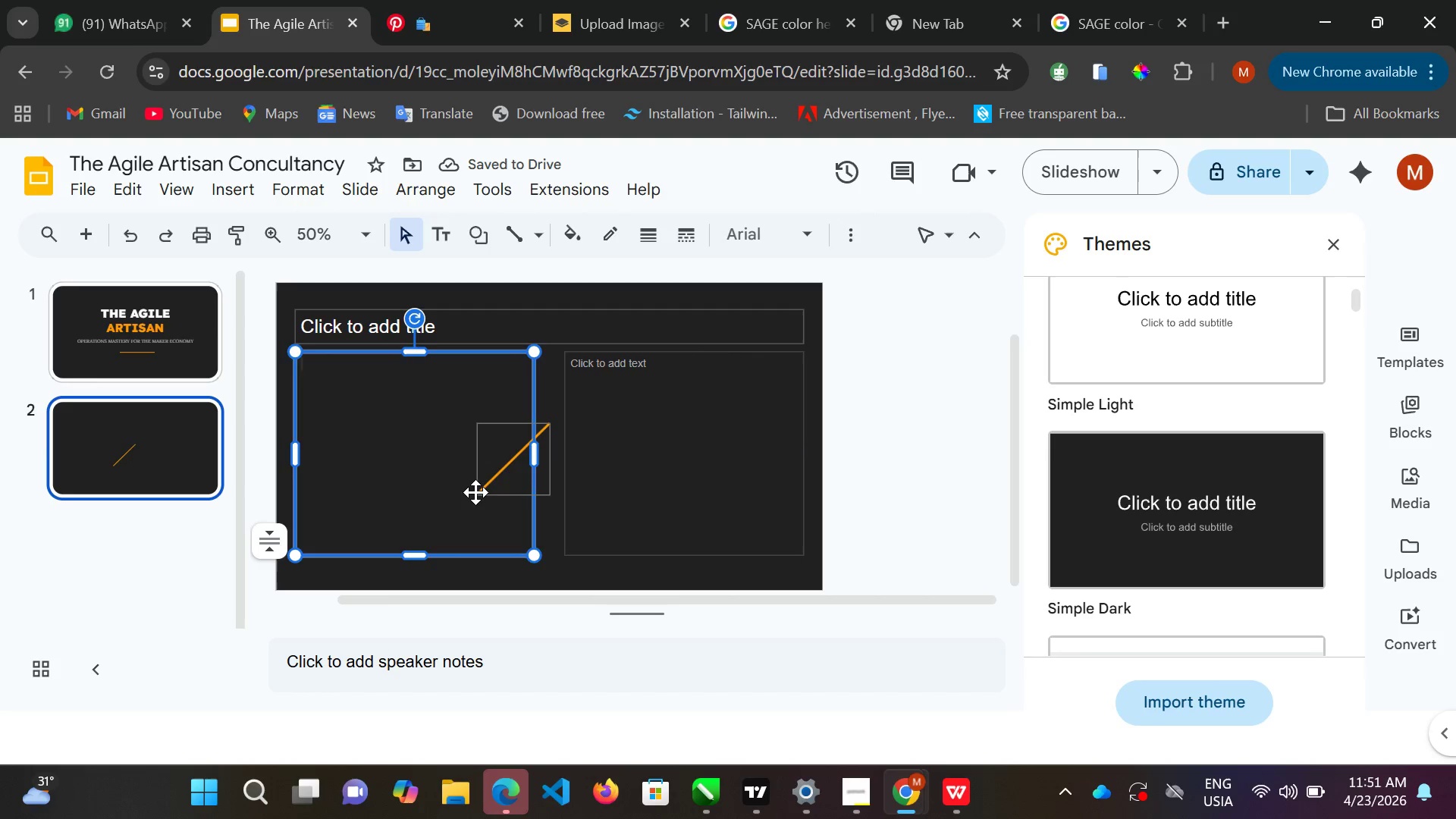 
left_click([481, 491])
 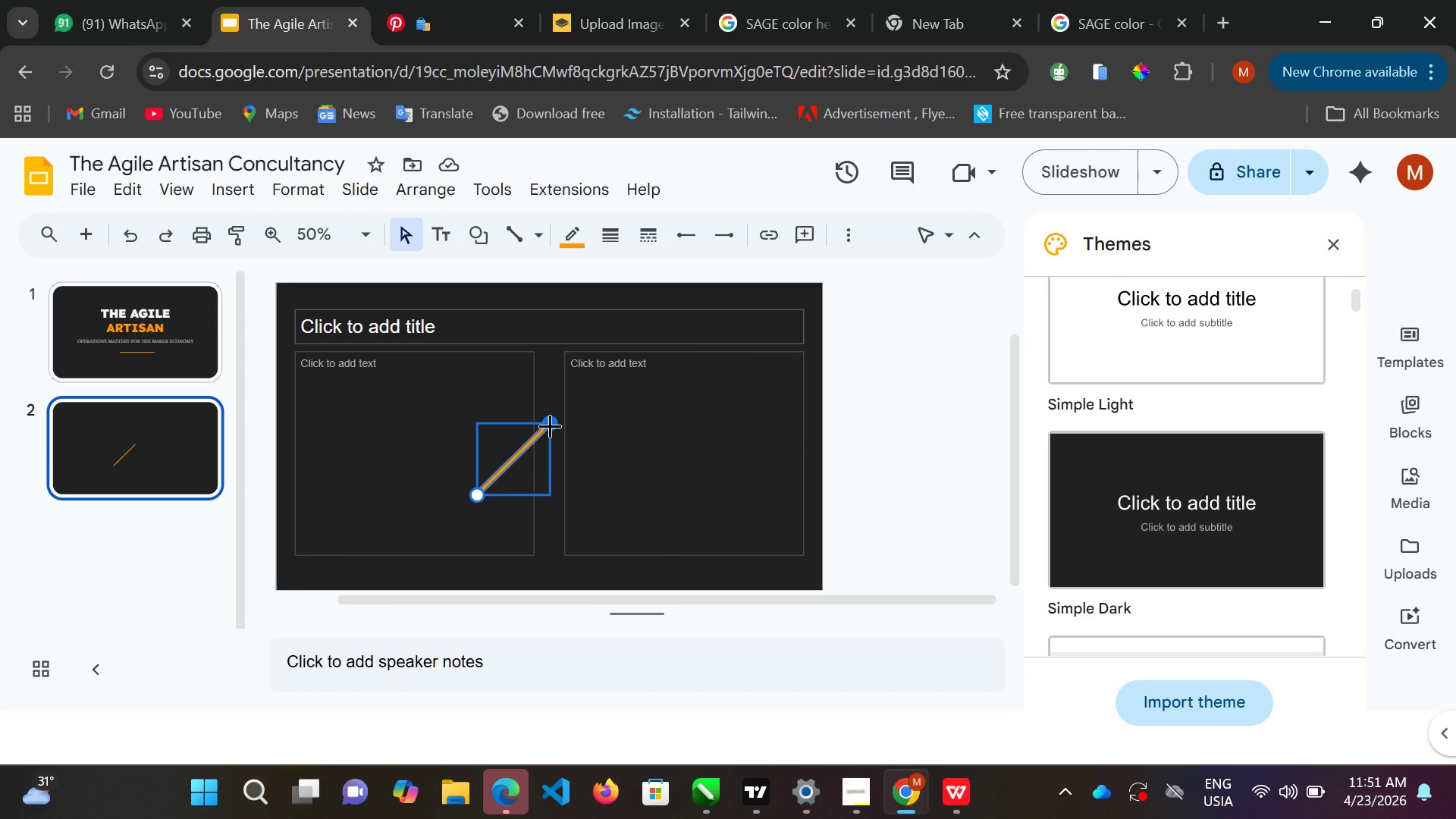 
left_click([550, 425])
 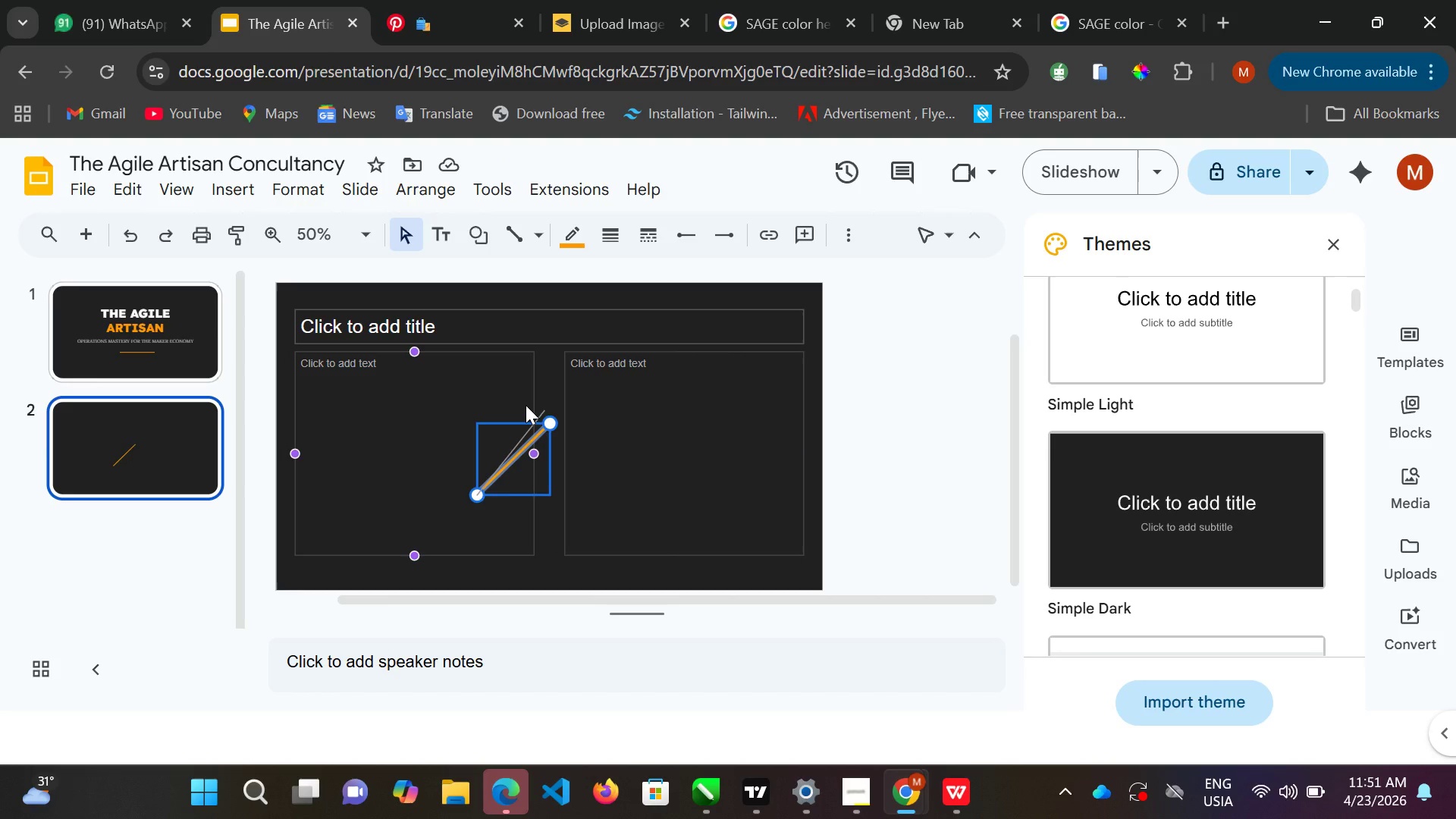 
left_click_drag(start_coordinate=[551, 424], to_coordinate=[541, 409])
 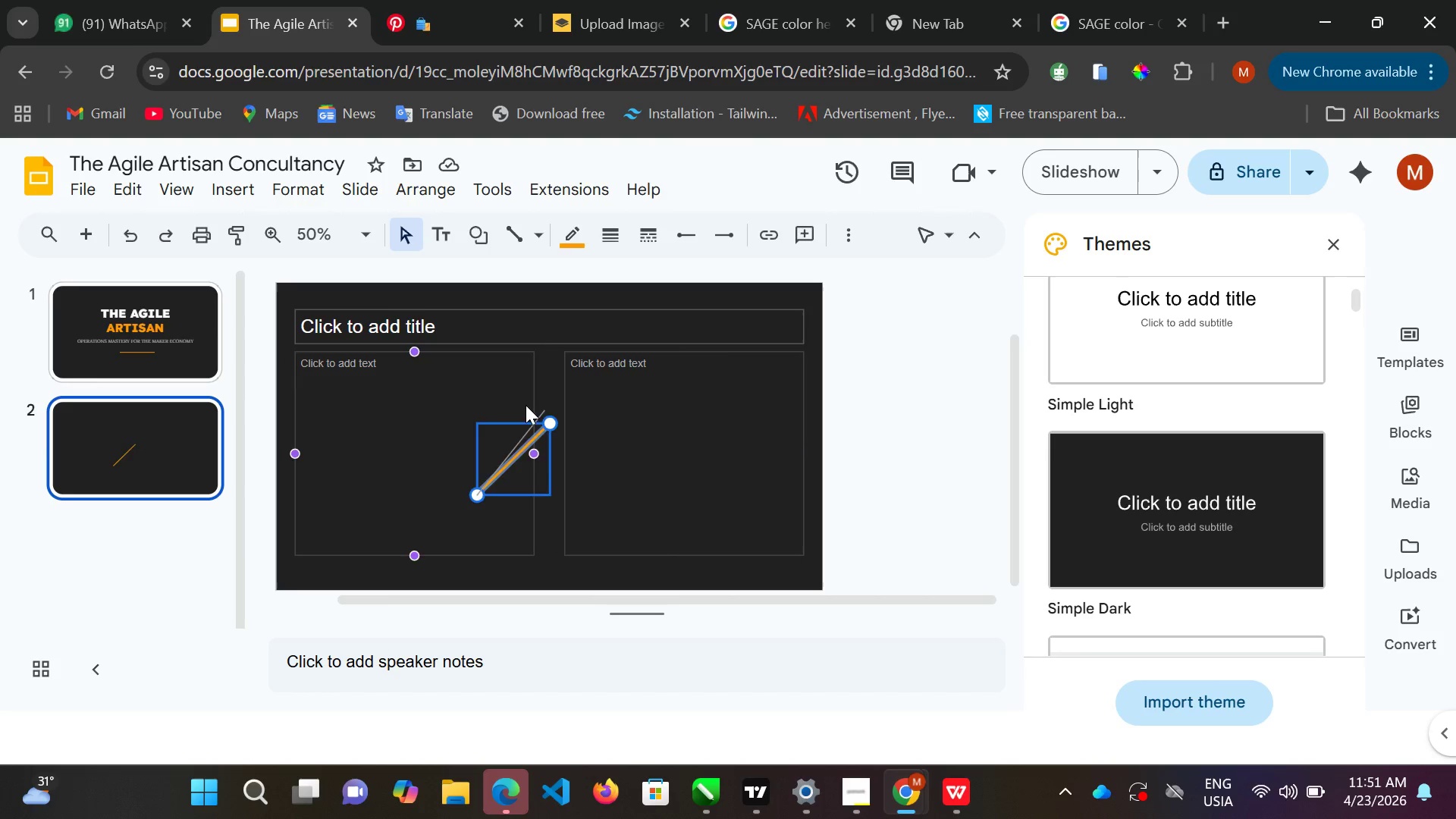 
left_click_drag(start_coordinate=[532, 406], to_coordinate=[510, 403])
 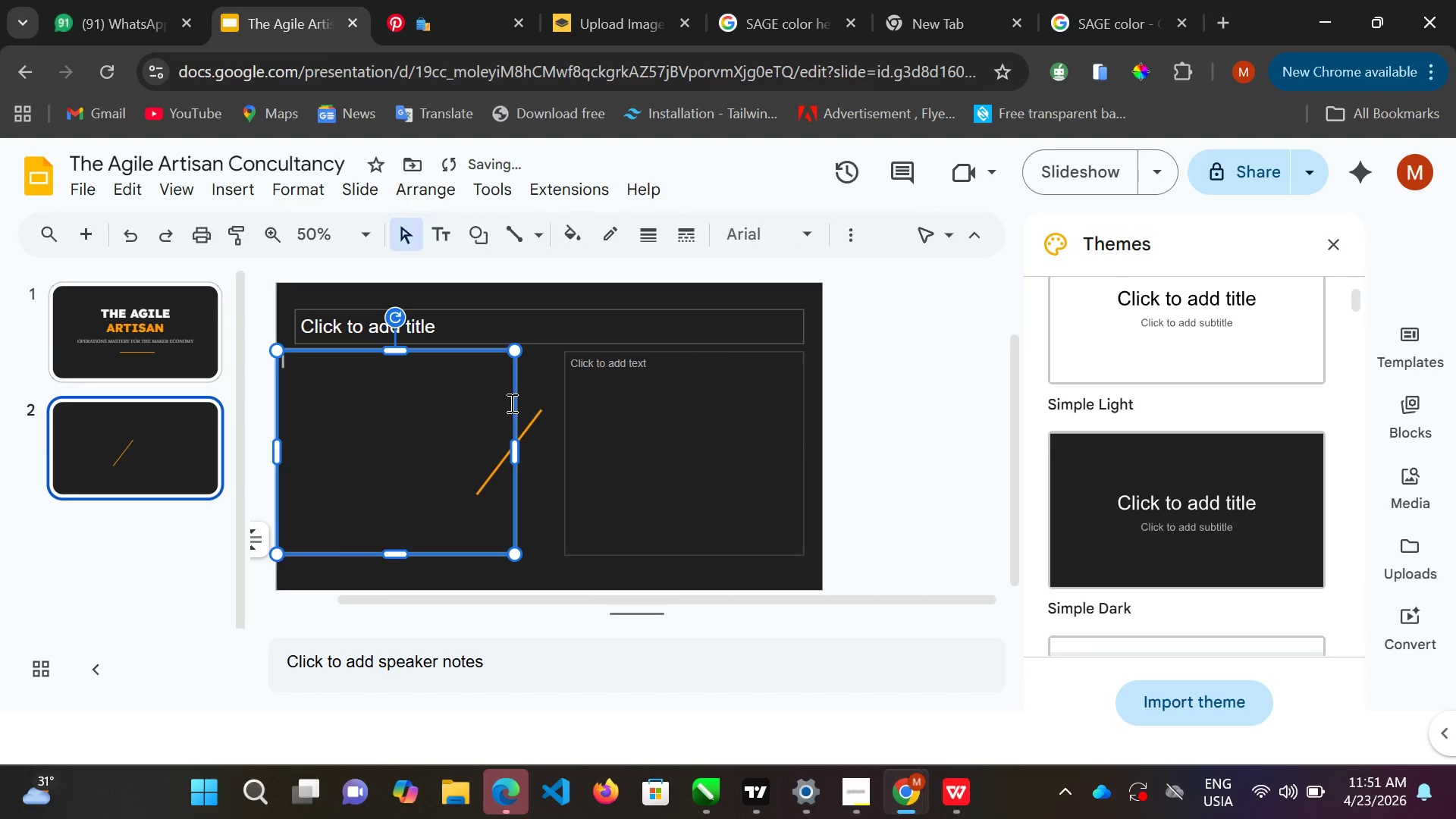 
triple_click([510, 403])
 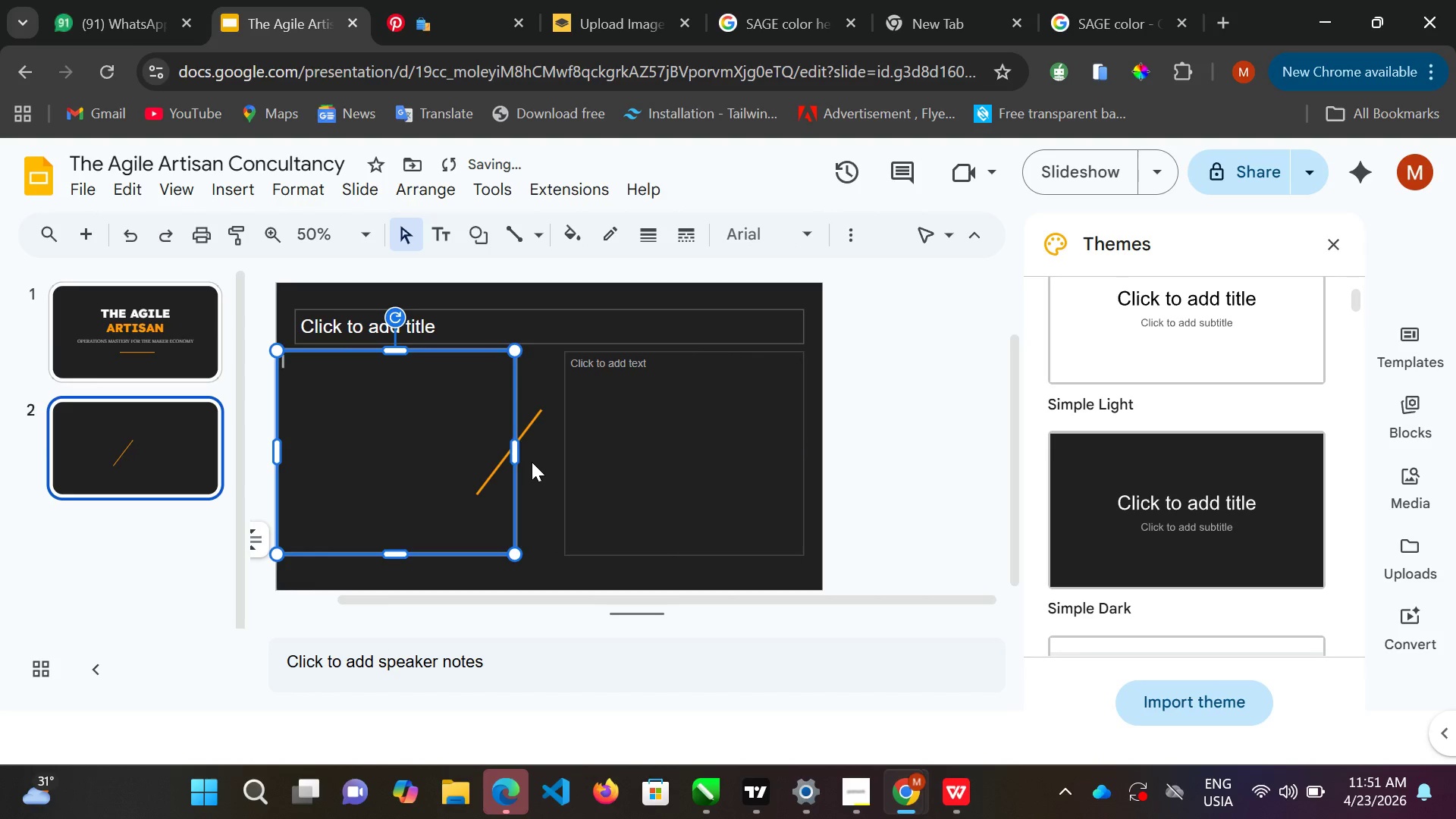 
key(Control+Z)
 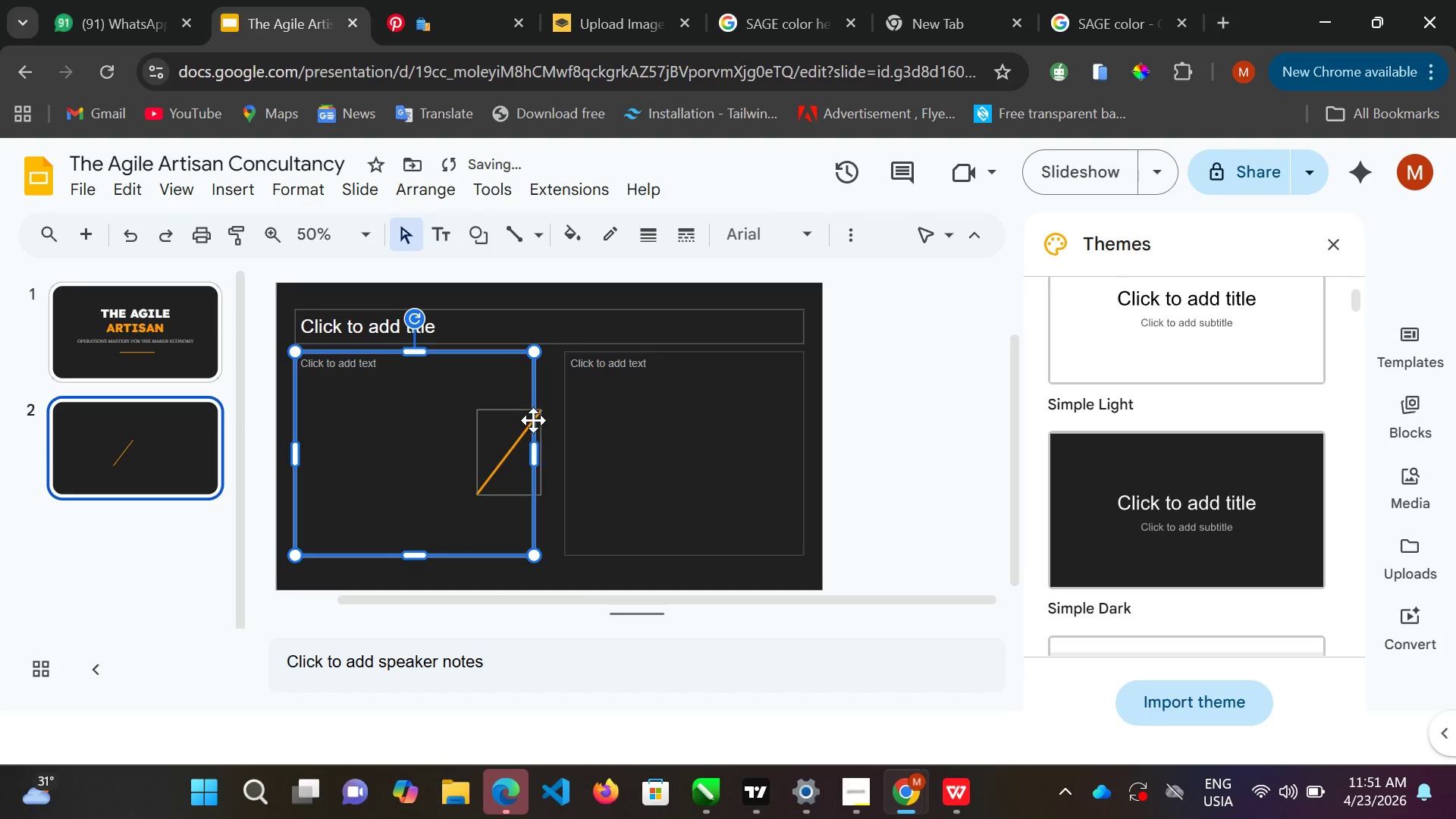 
left_click([533, 420])
 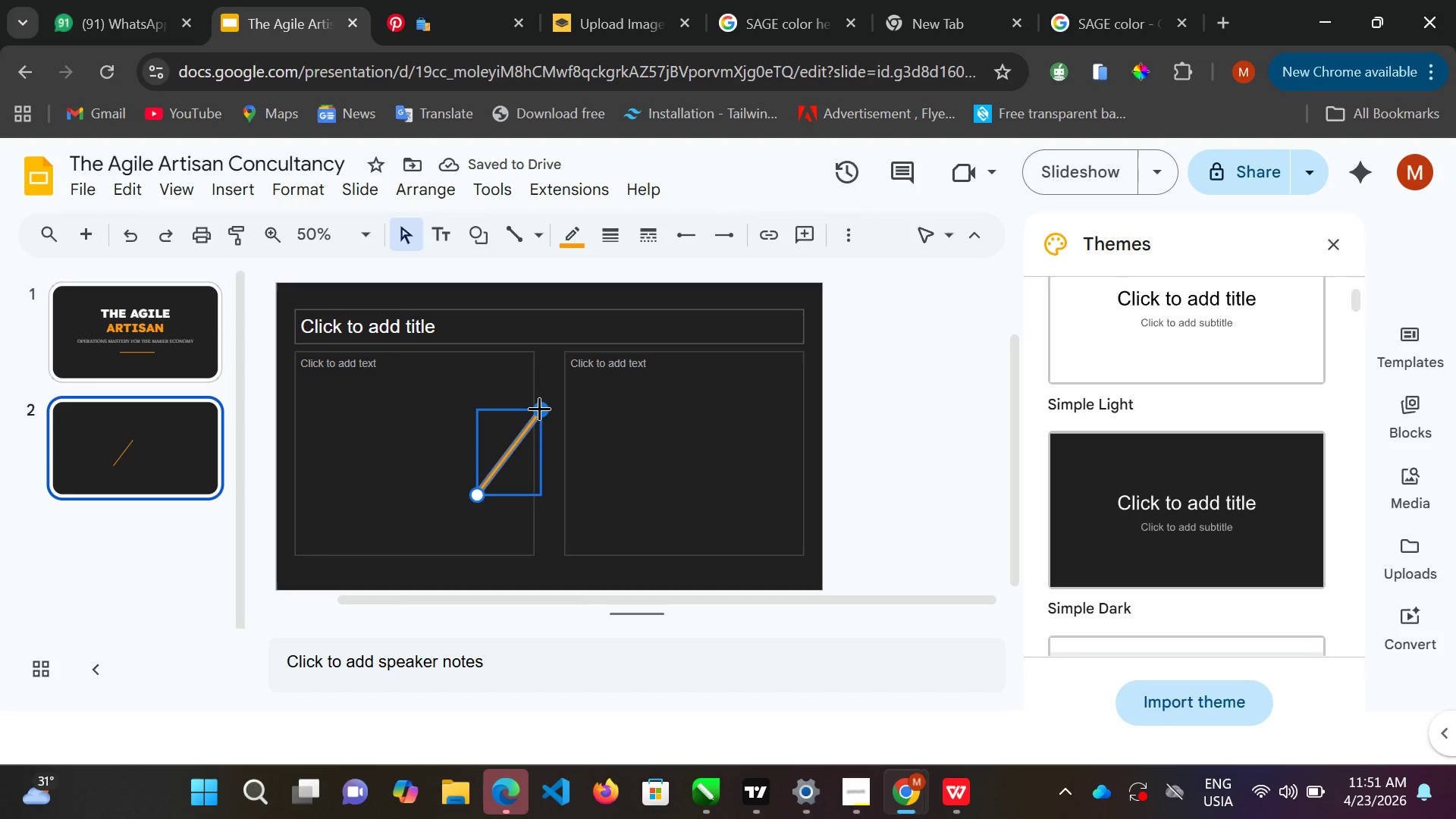 
left_click_drag(start_coordinate=[515, 398], to_coordinate=[493, 394])
 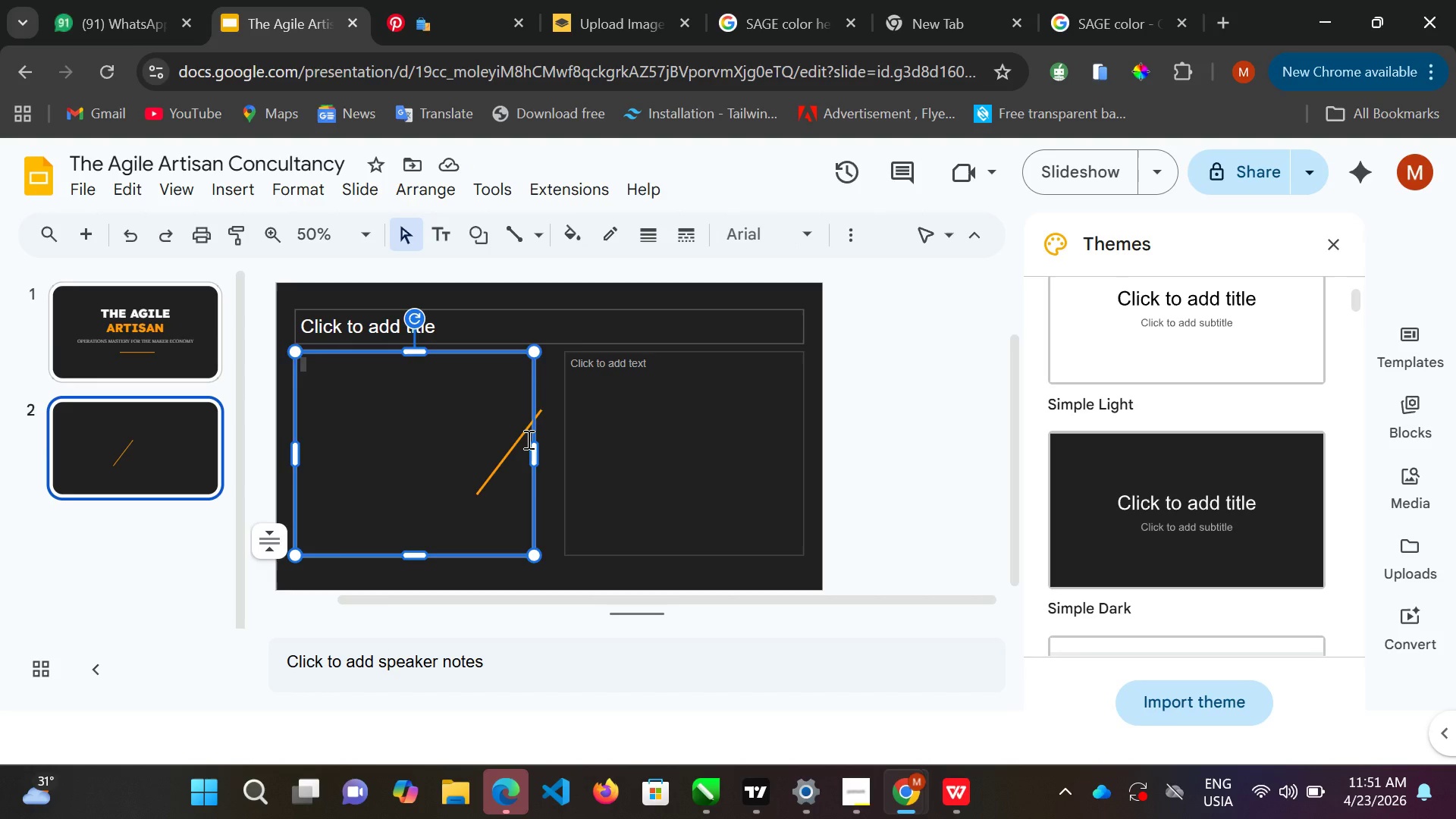 
left_click([527, 439])
 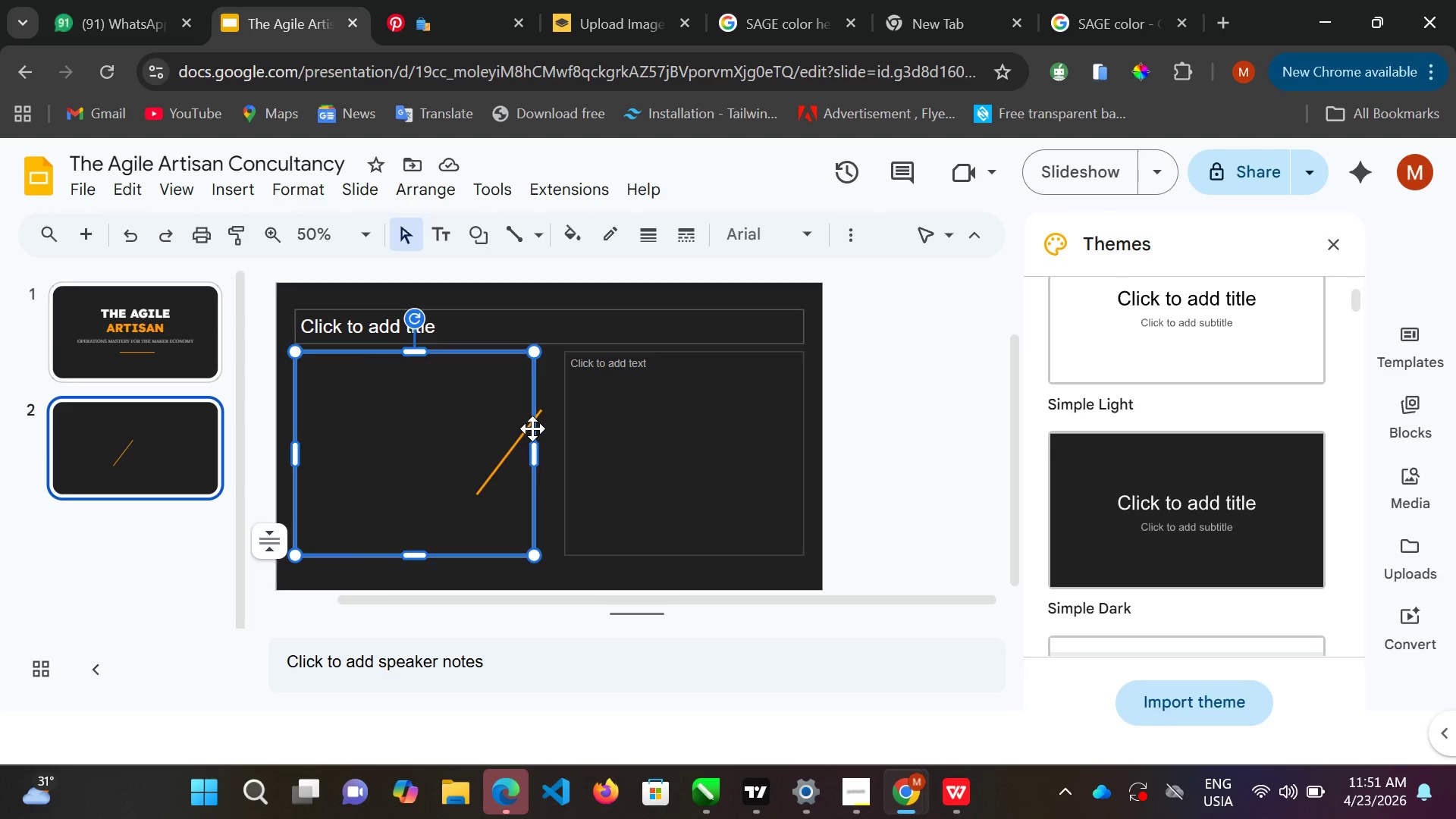 
left_click([532, 428])
 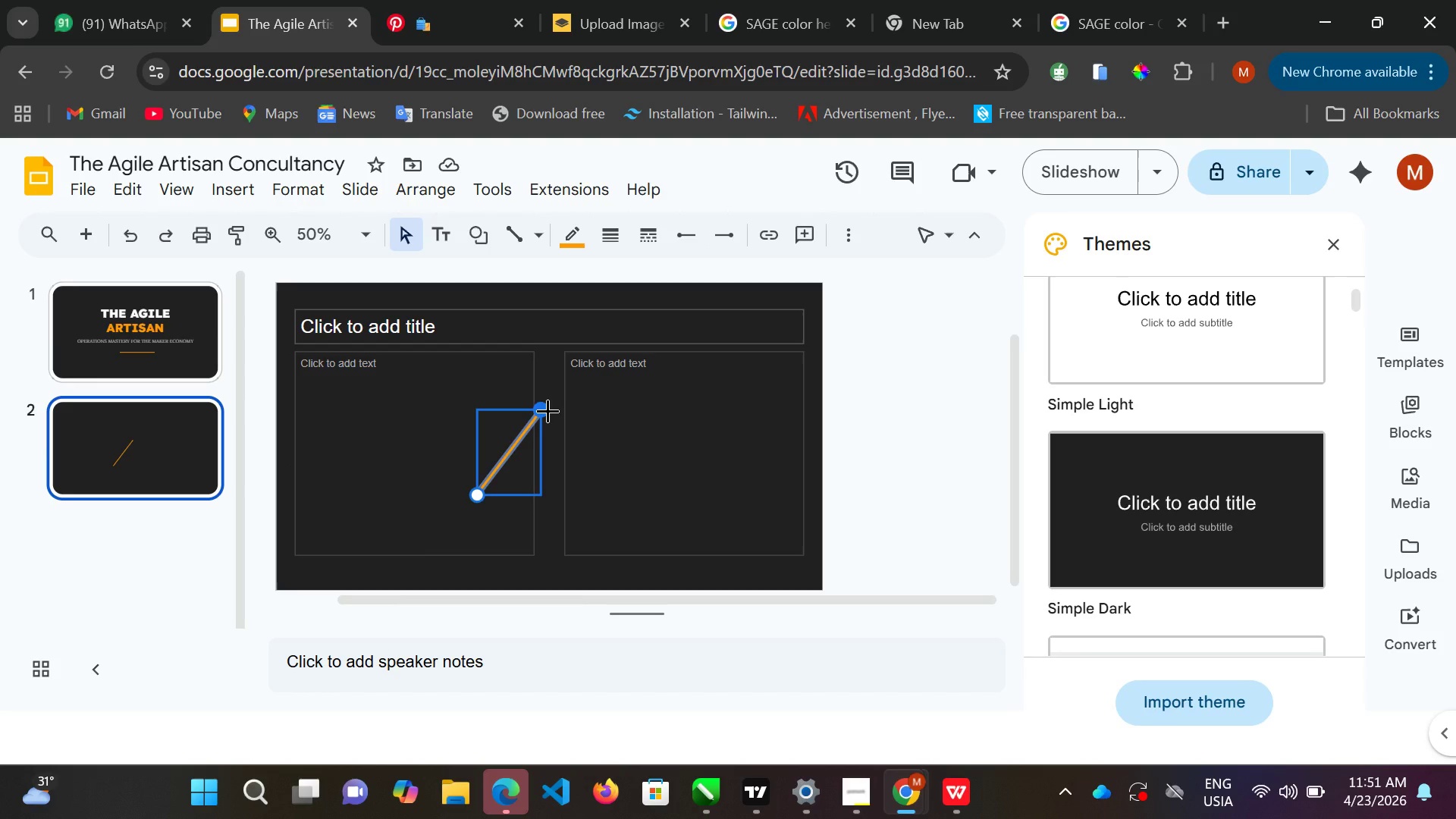 
left_click([547, 410])
 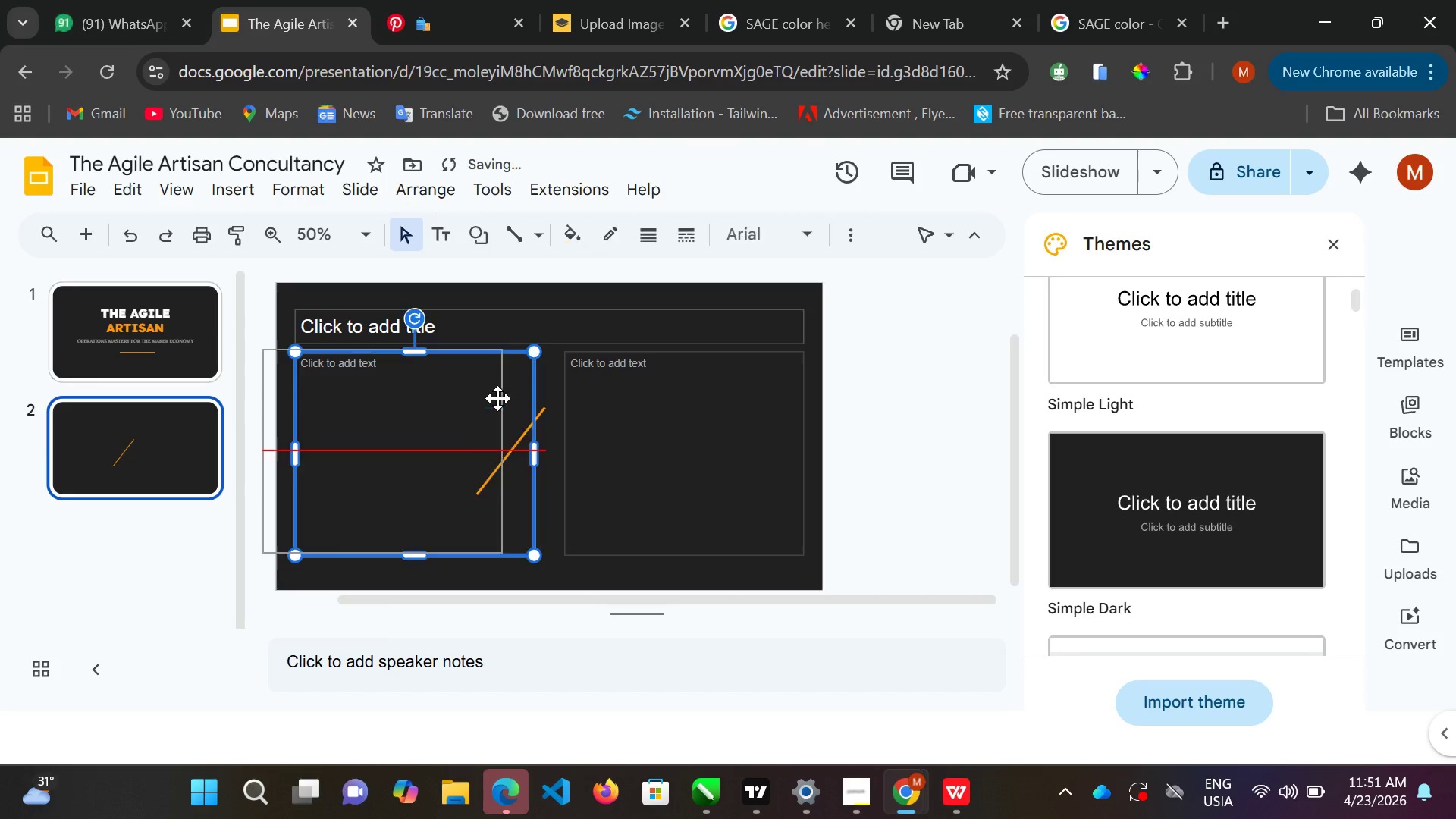 
left_click_drag(start_coordinate=[535, 406], to_coordinate=[497, 398])
 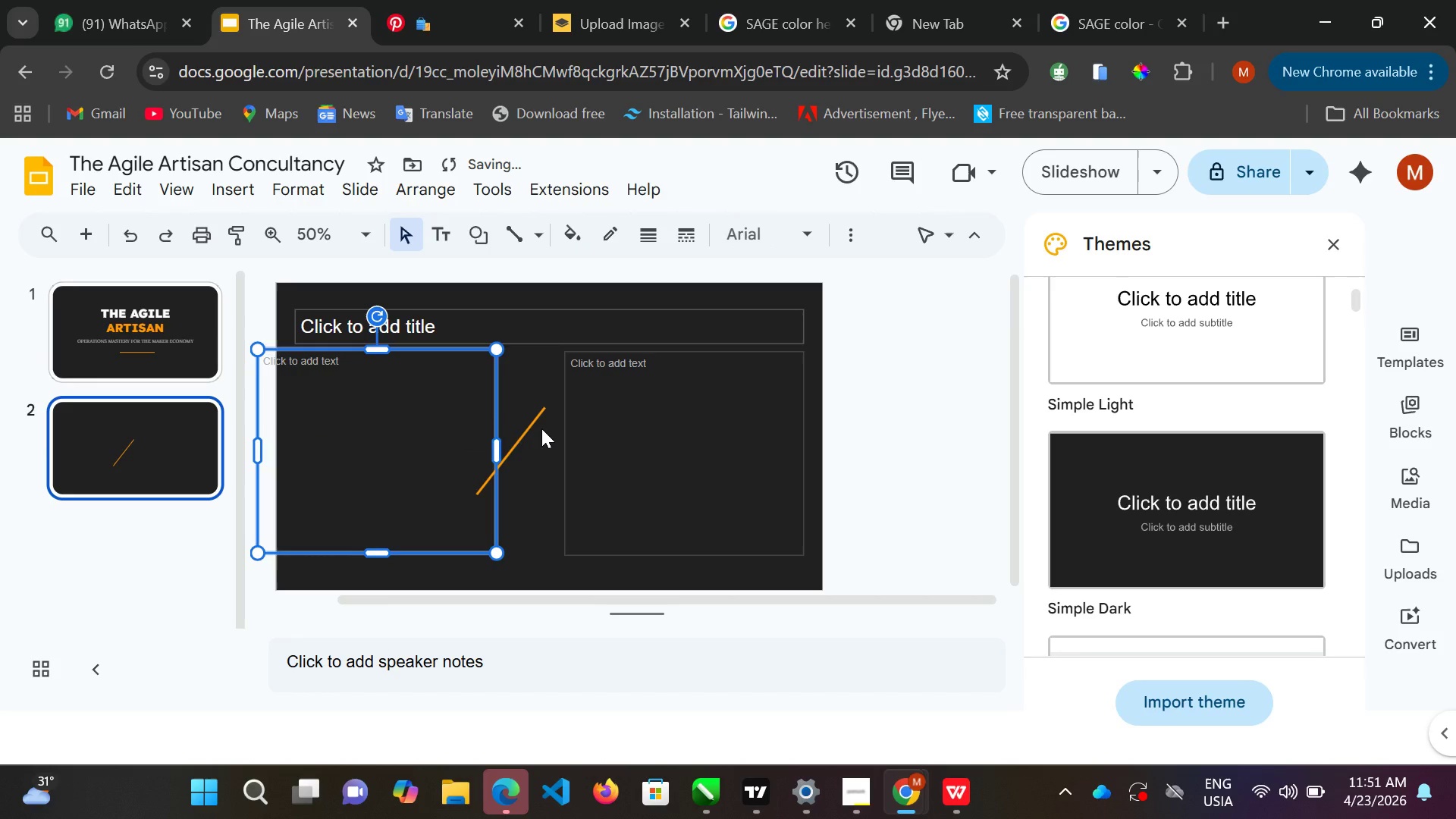 
key(Control+Z)
 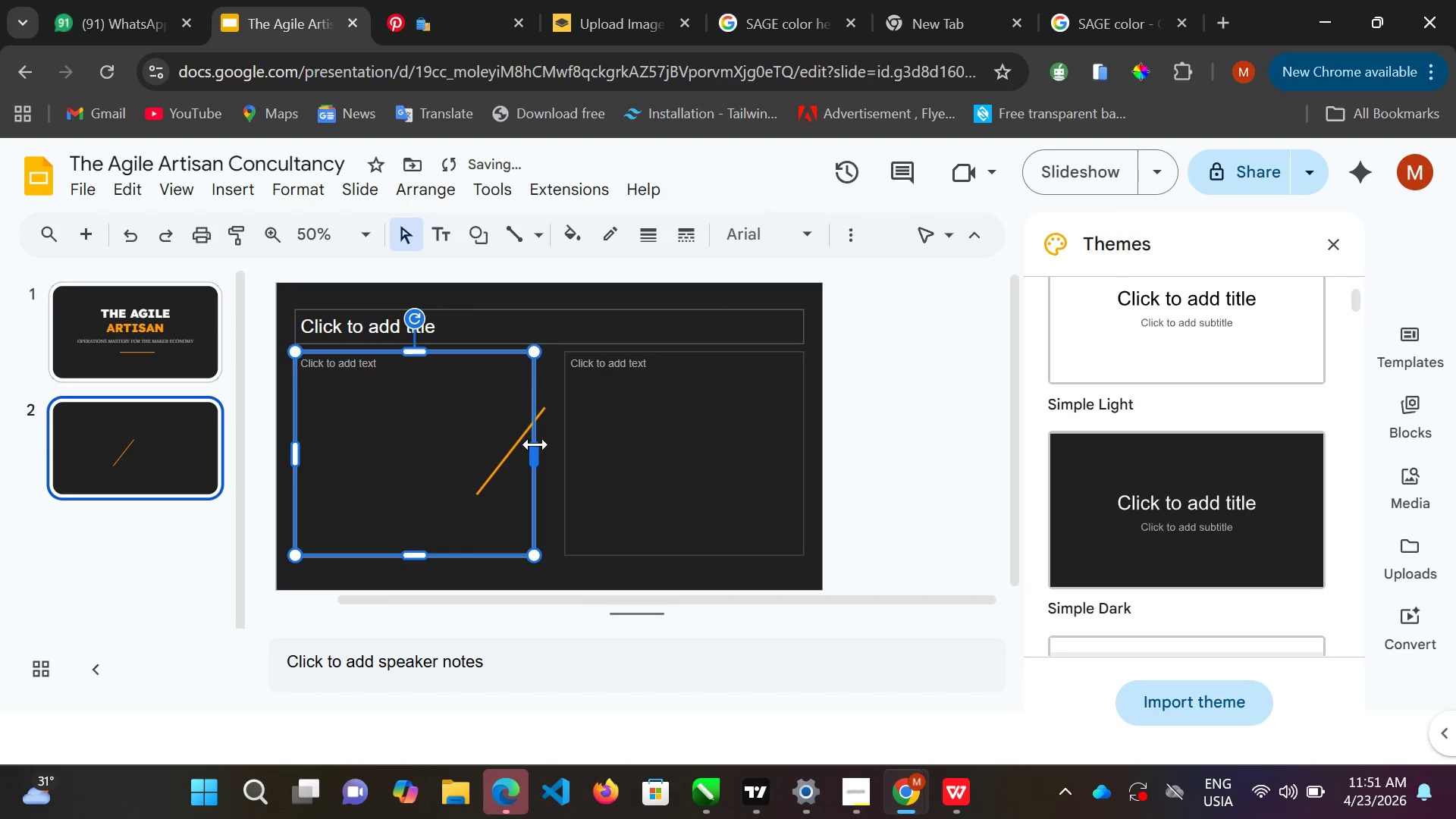 
double_click([523, 438])
 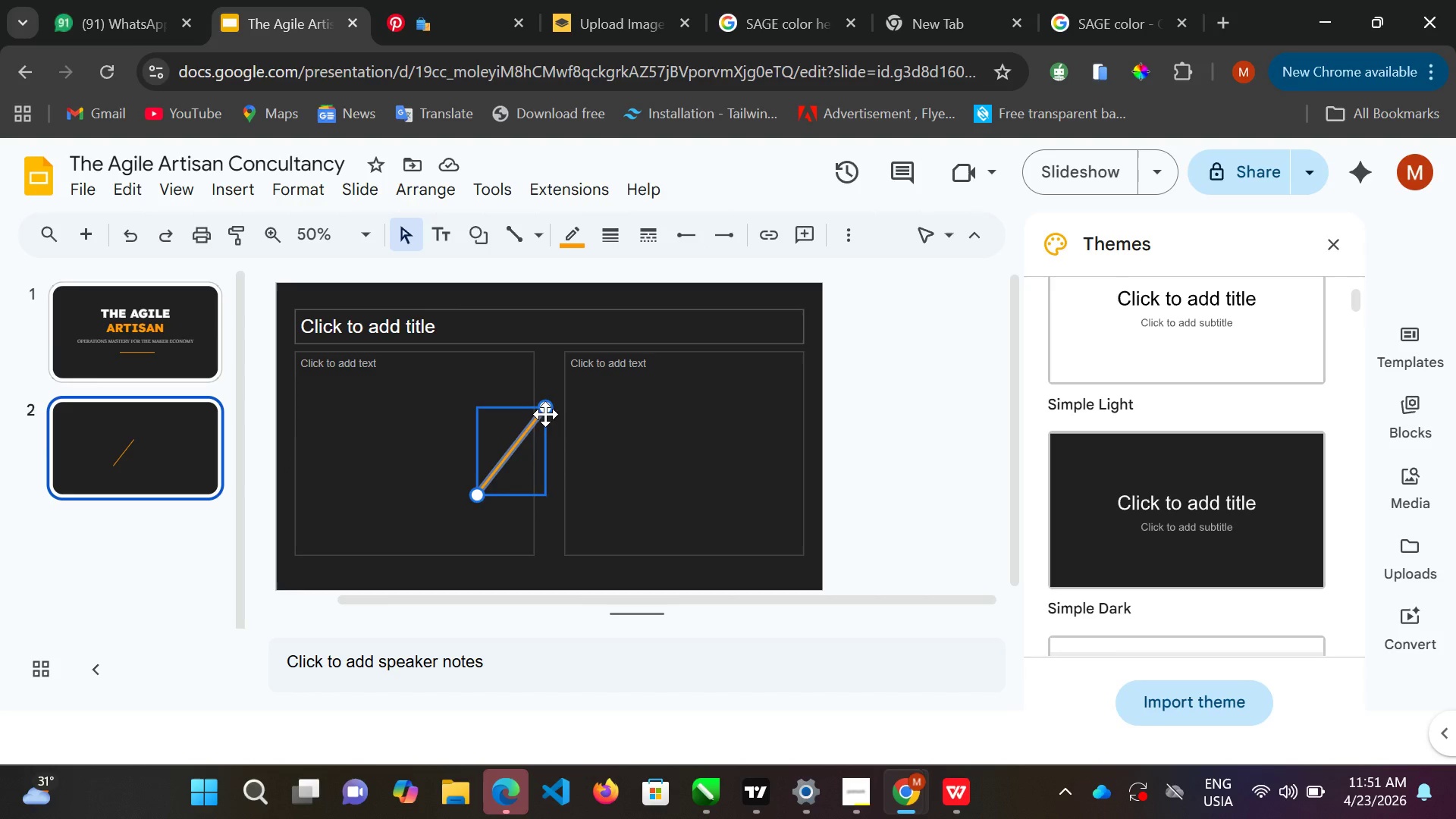 
left_click([544, 408])
 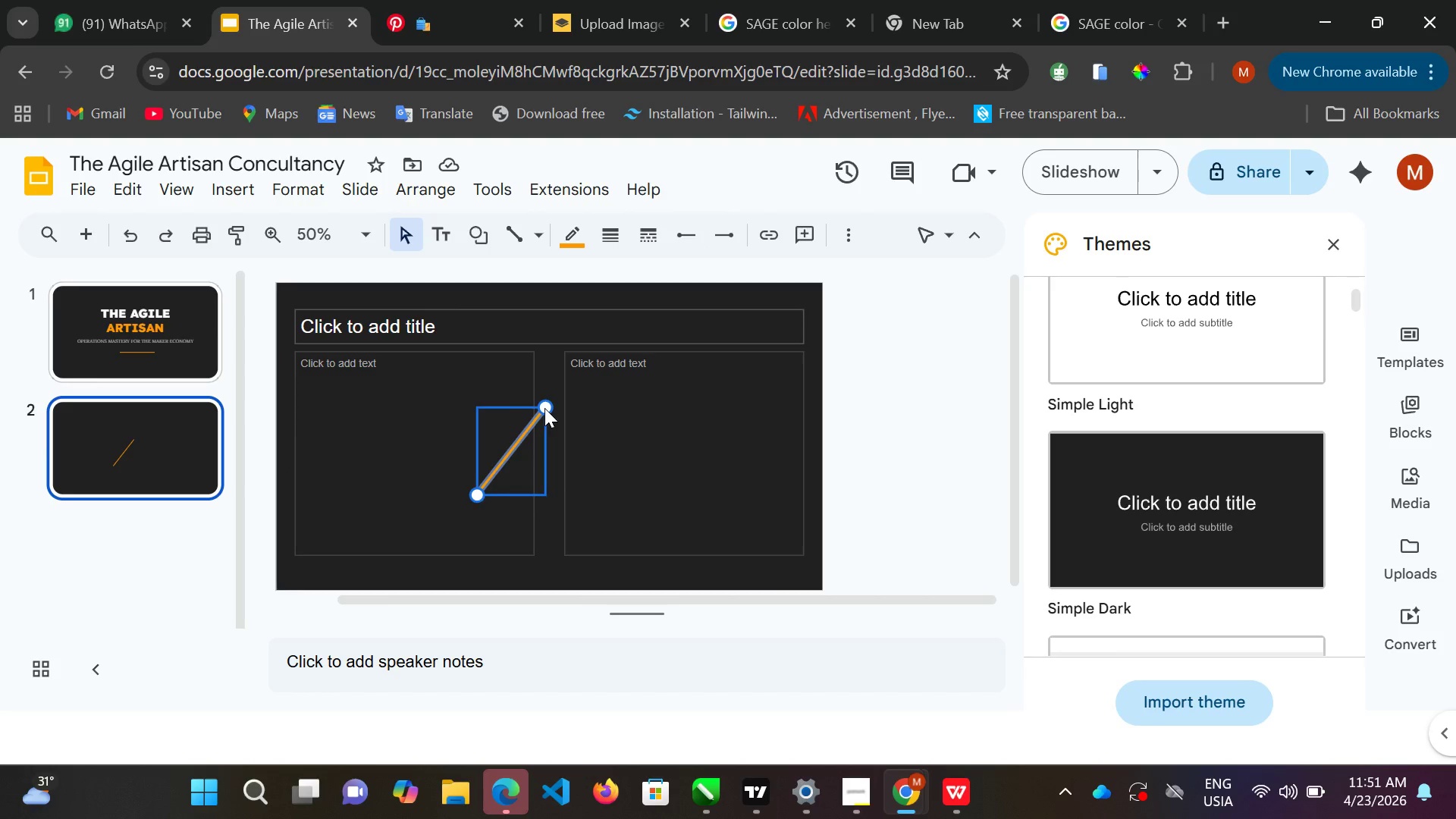 
left_click_drag(start_coordinate=[544, 408], to_coordinate=[501, 393])
 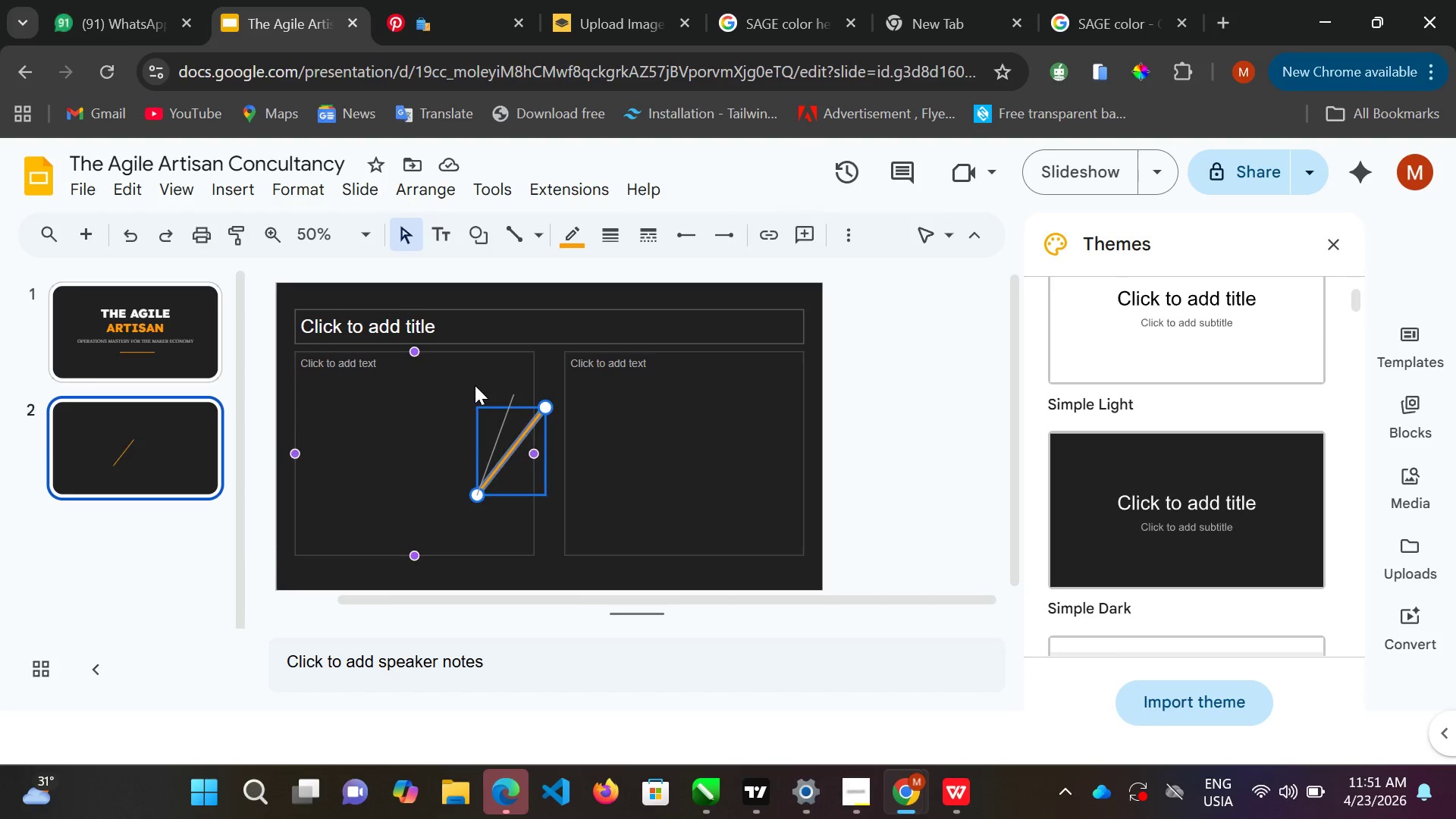 
left_click_drag(start_coordinate=[488, 389], to_coordinate=[475, 385])
 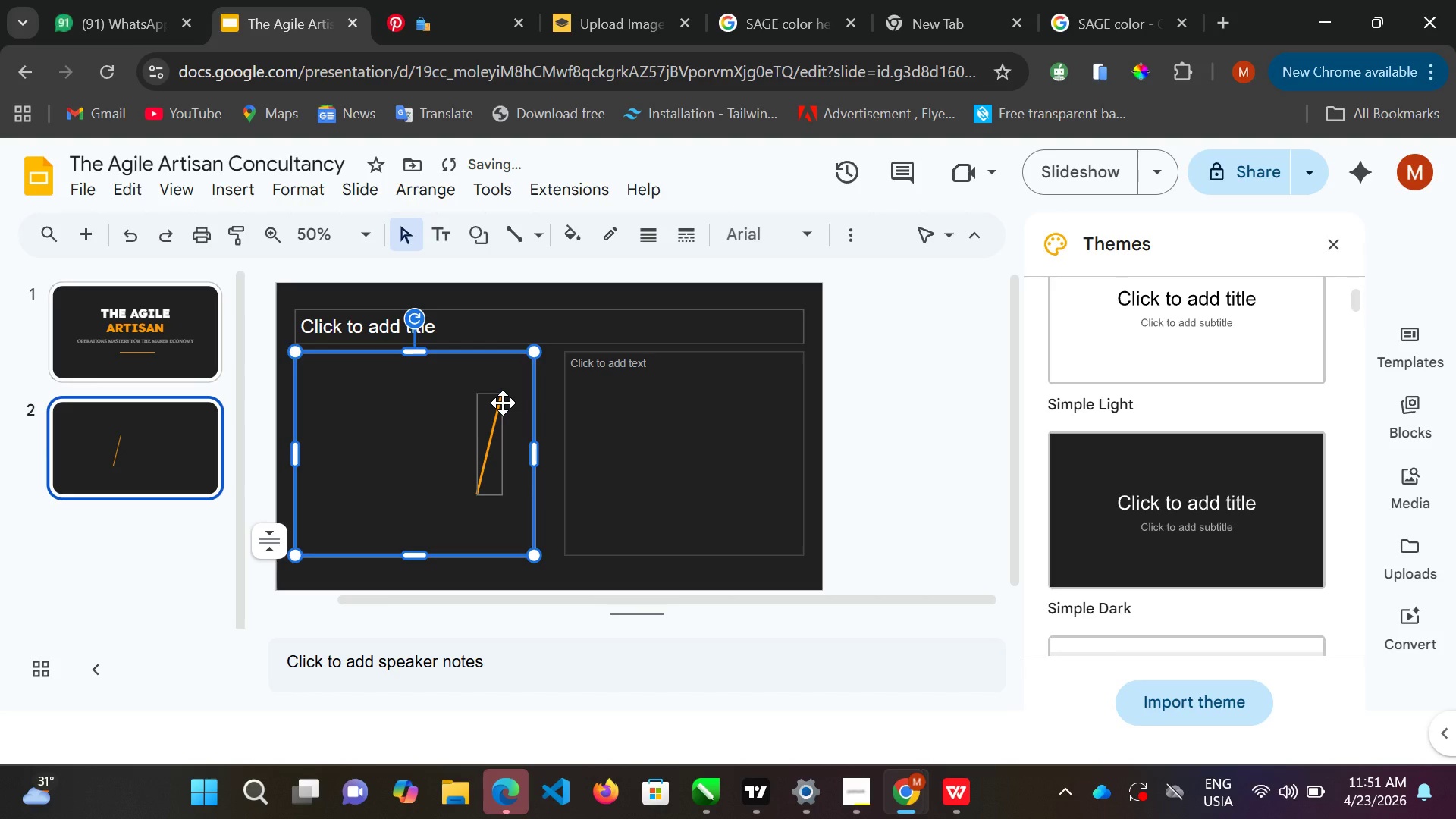 
left_click([503, 402])
 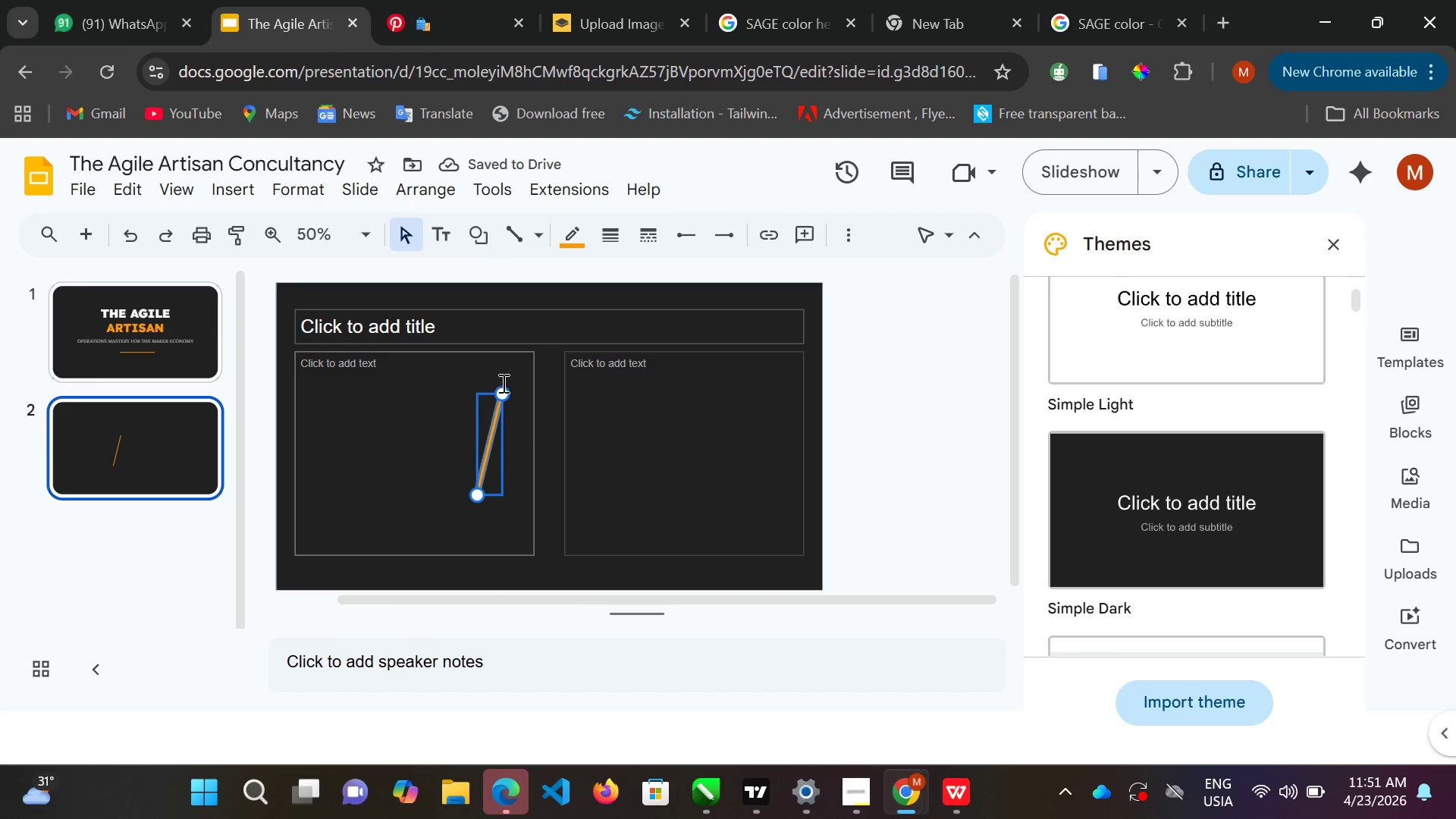 
left_click([506, 391])
 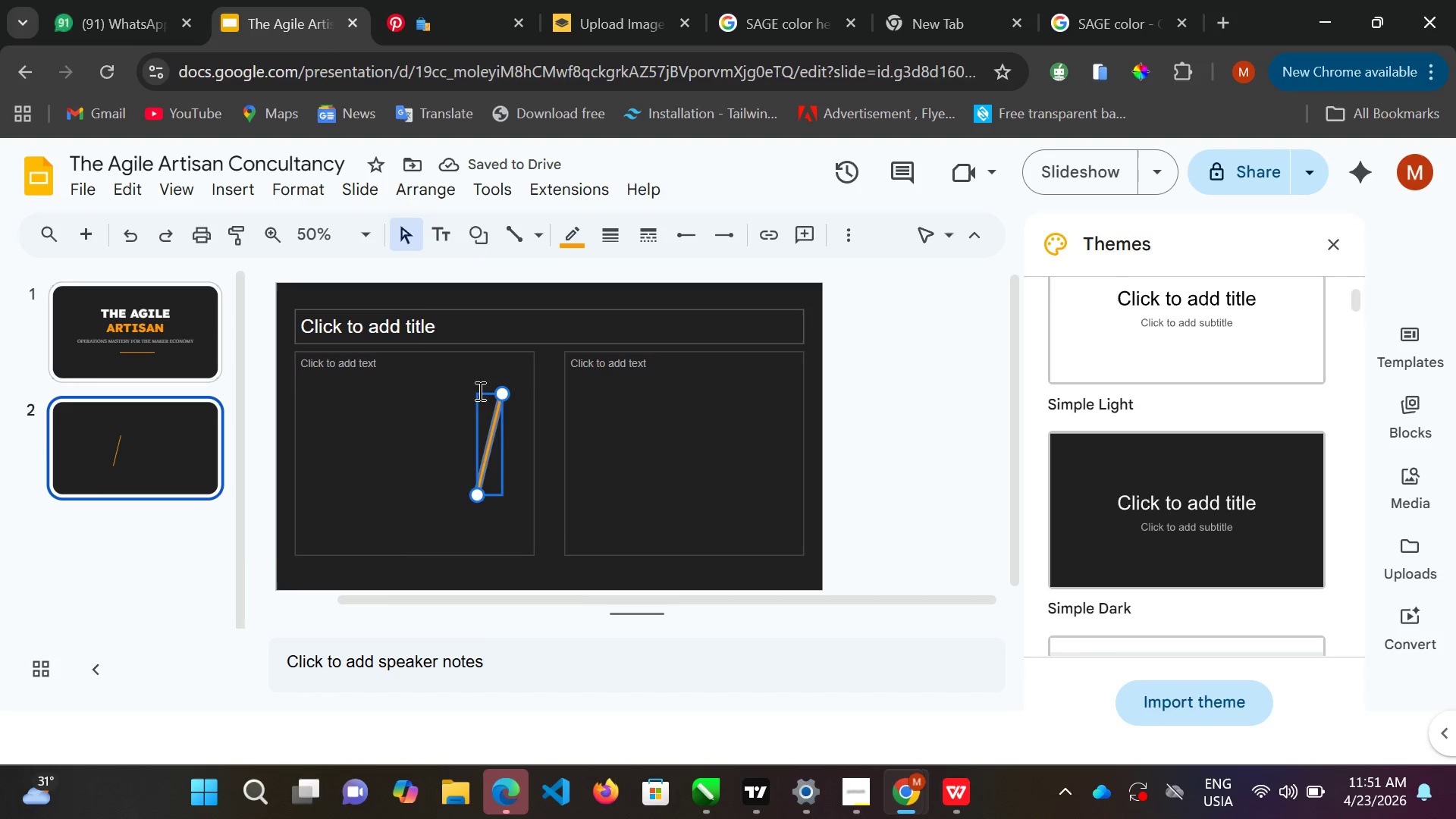 
left_click_drag(start_coordinate=[488, 392], to_coordinate=[479, 391])
 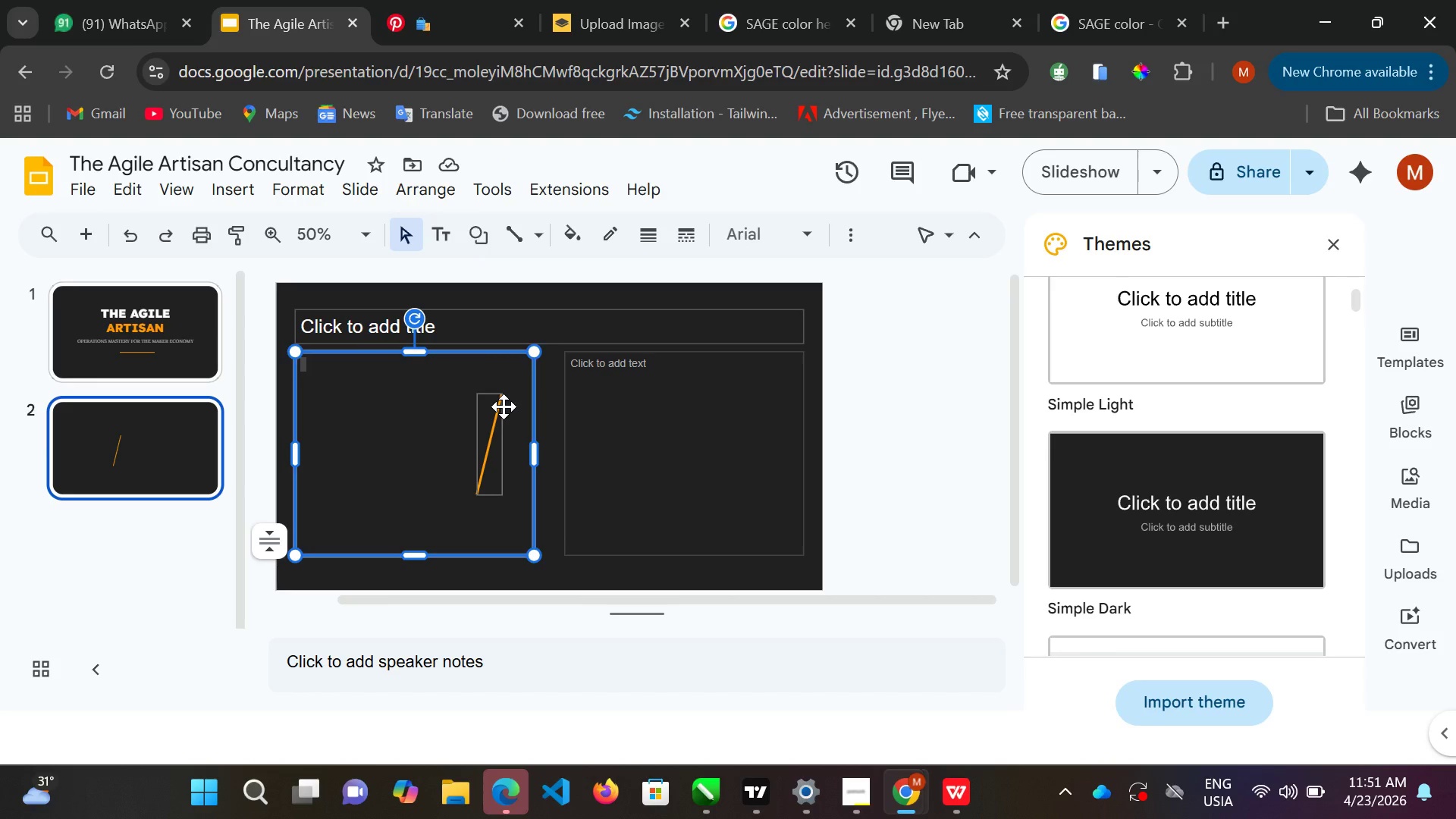 
left_click([504, 406])
 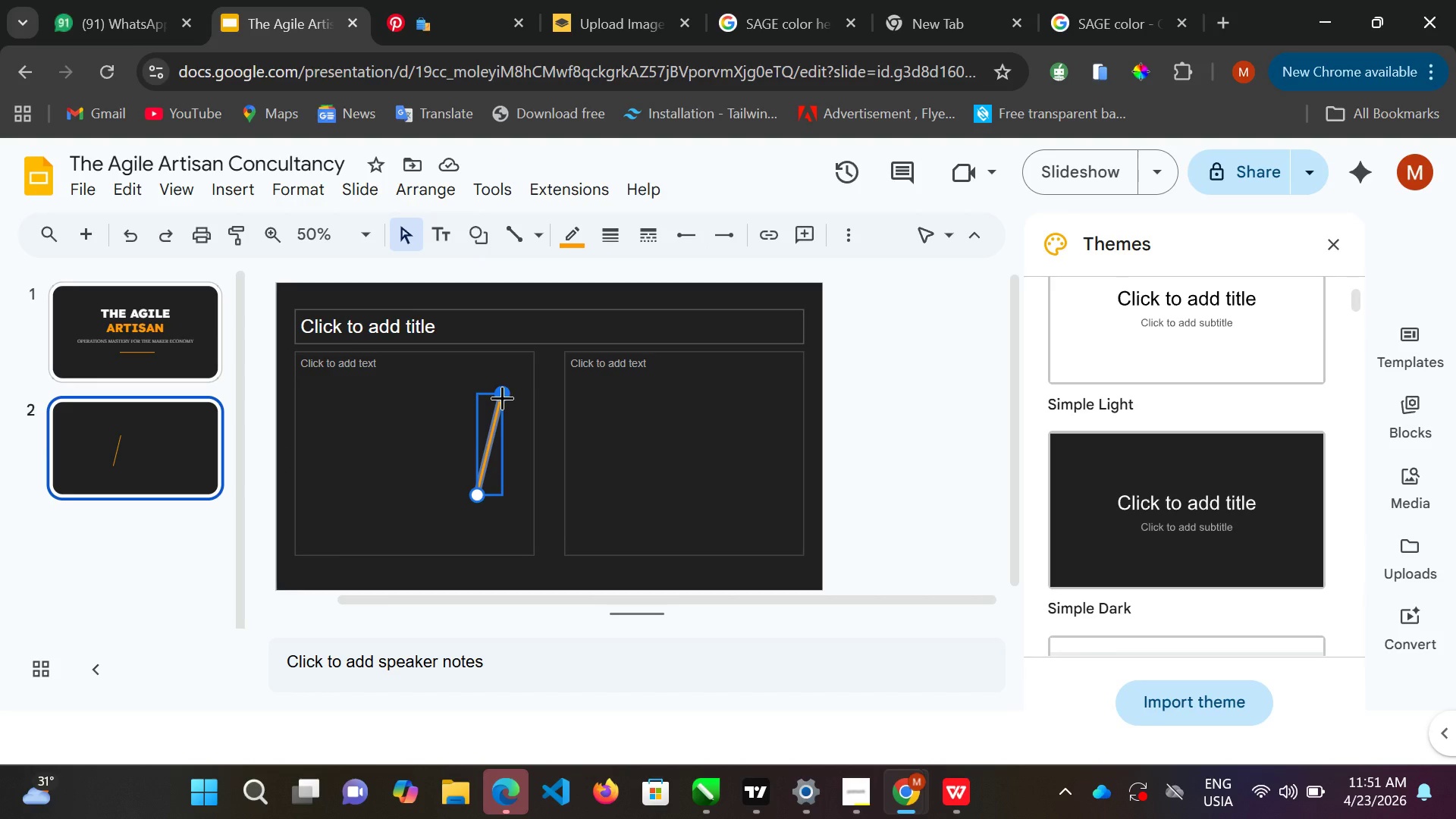 
left_click([501, 395])
 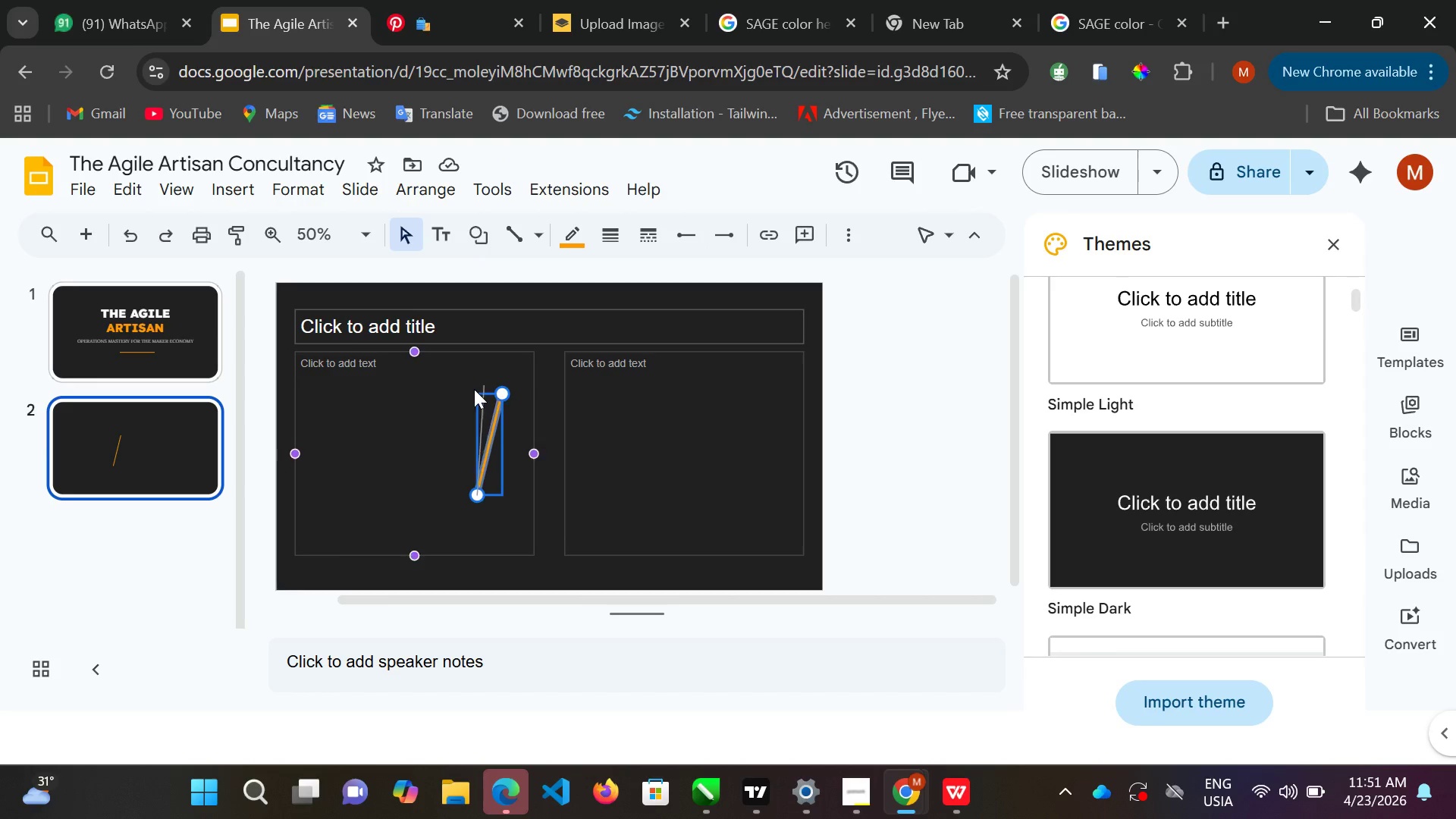 
left_click_drag(start_coordinate=[501, 395], to_coordinate=[466, 391])
 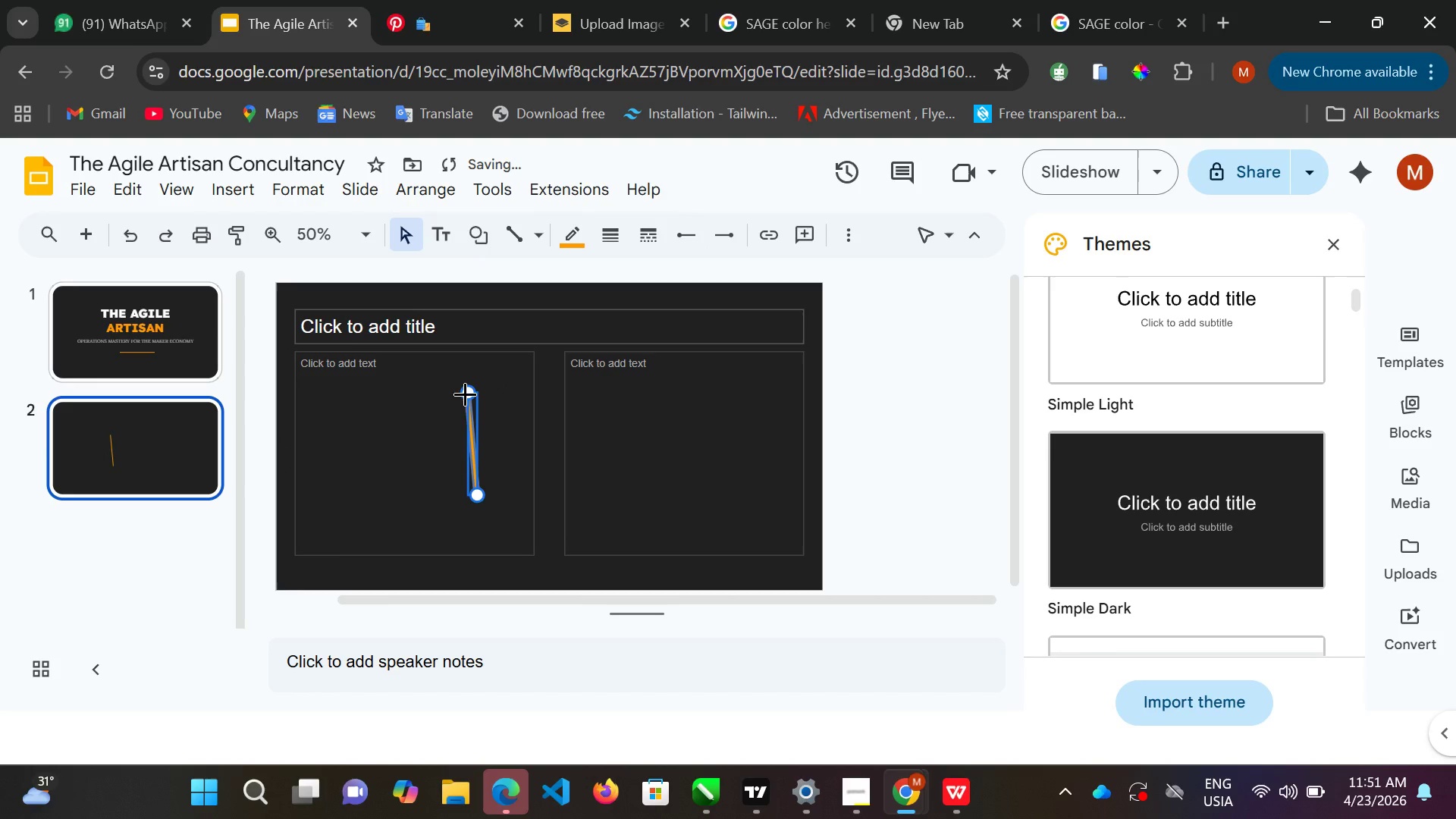 
triple_click([466, 391])
 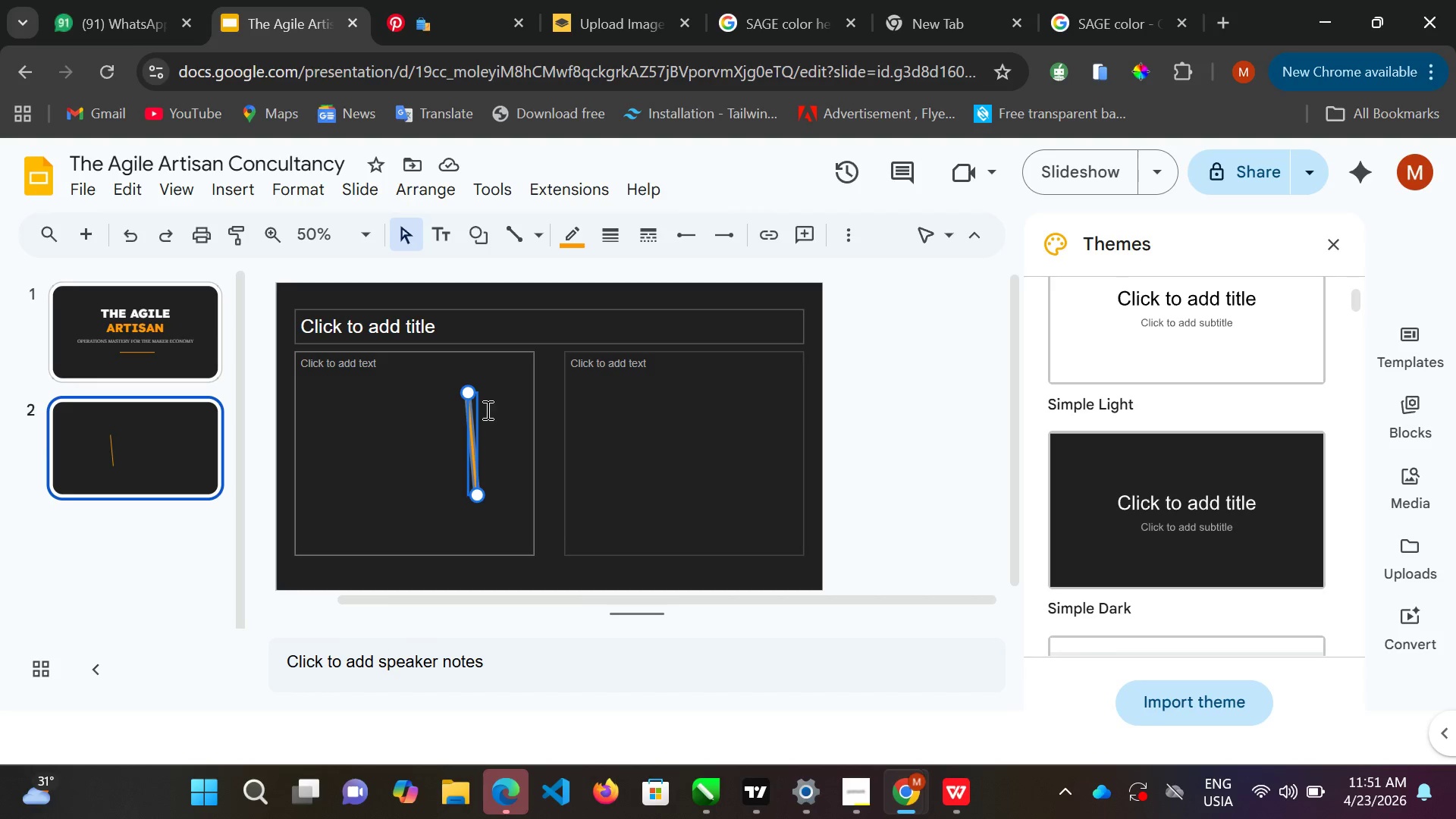 
wait(7.45)
 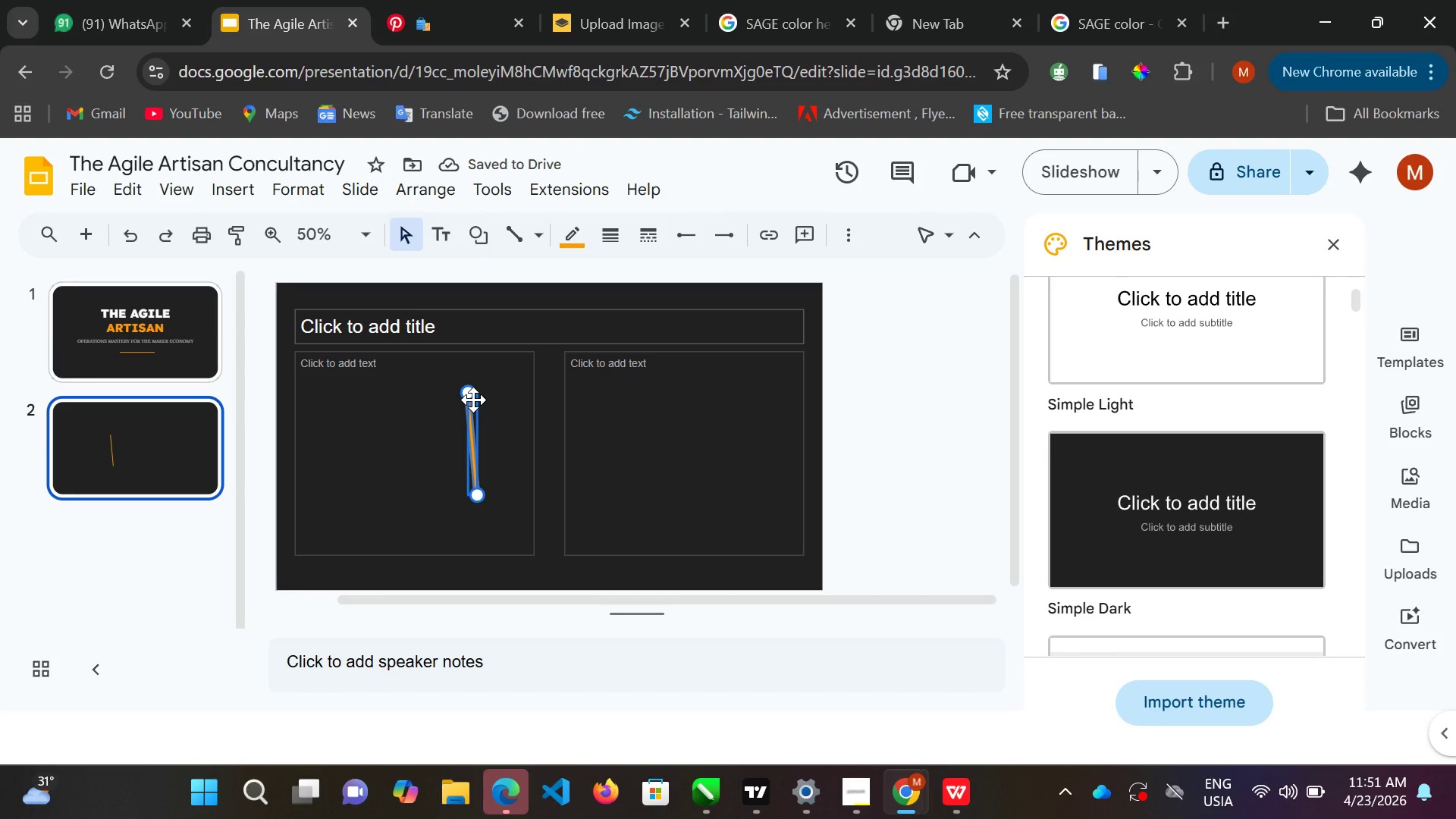 
left_click_drag(start_coordinate=[468, 396], to_coordinate=[474, 396])
 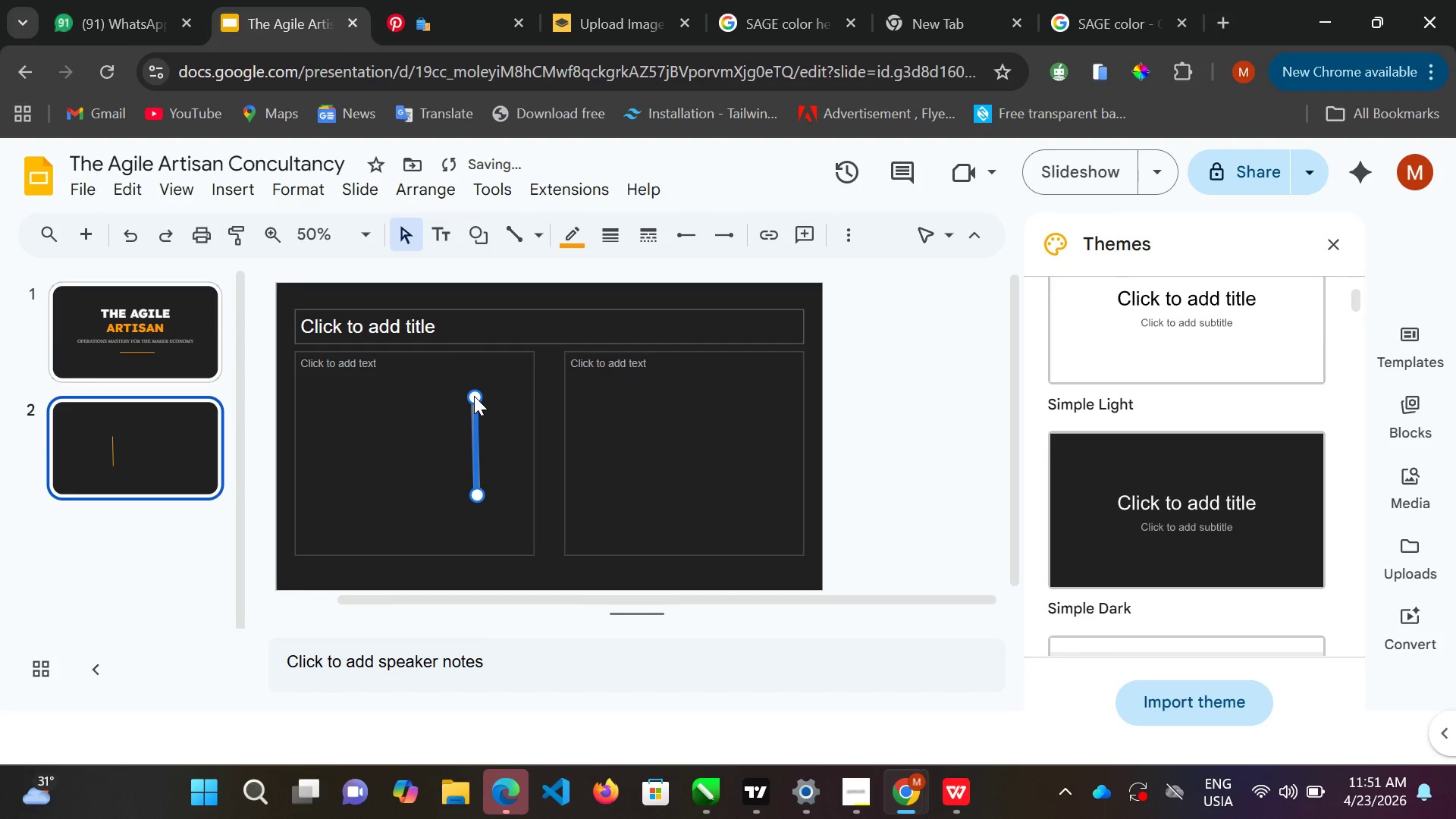 
left_click([474, 396])
 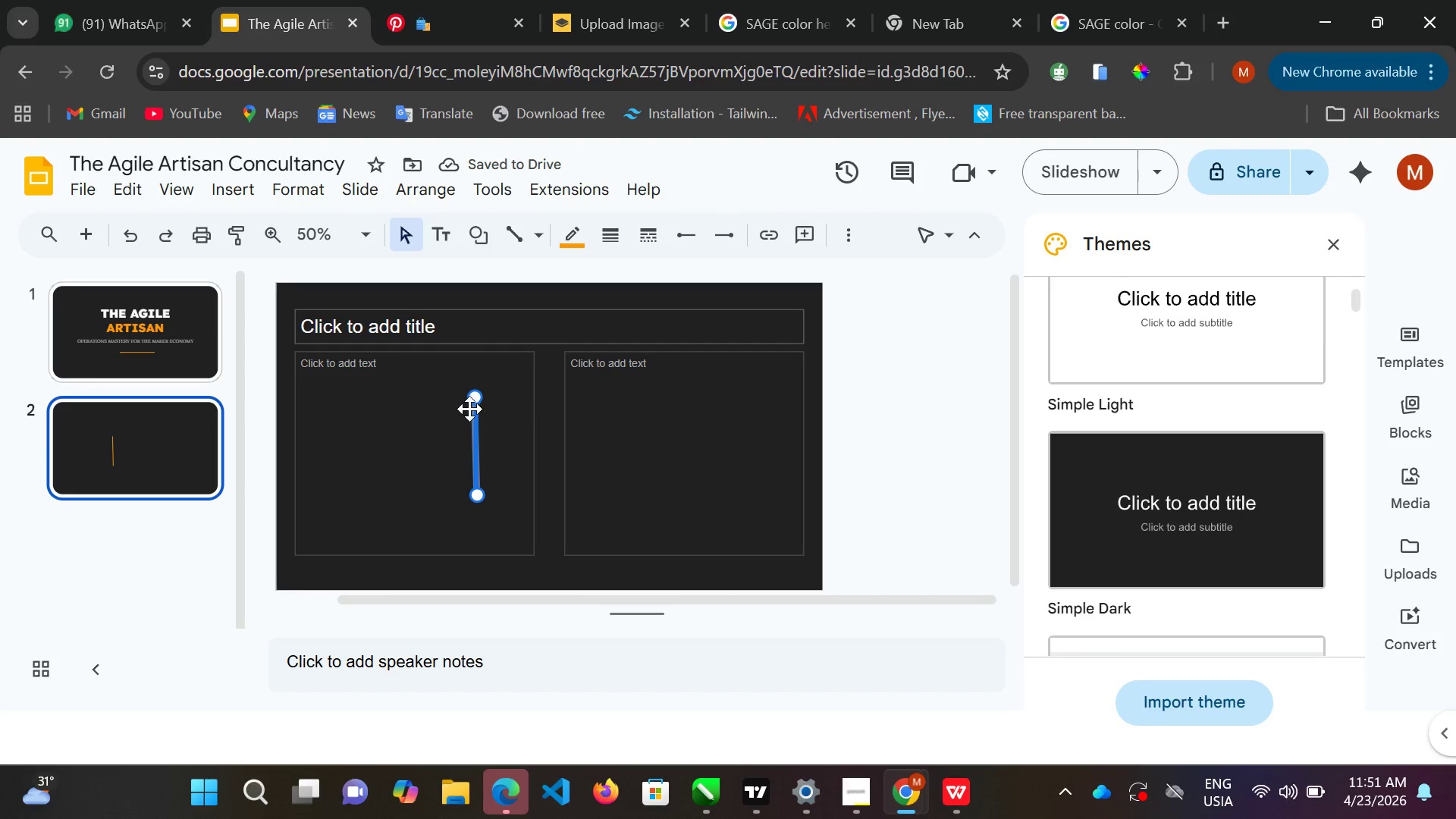 
left_click([474, 397])
 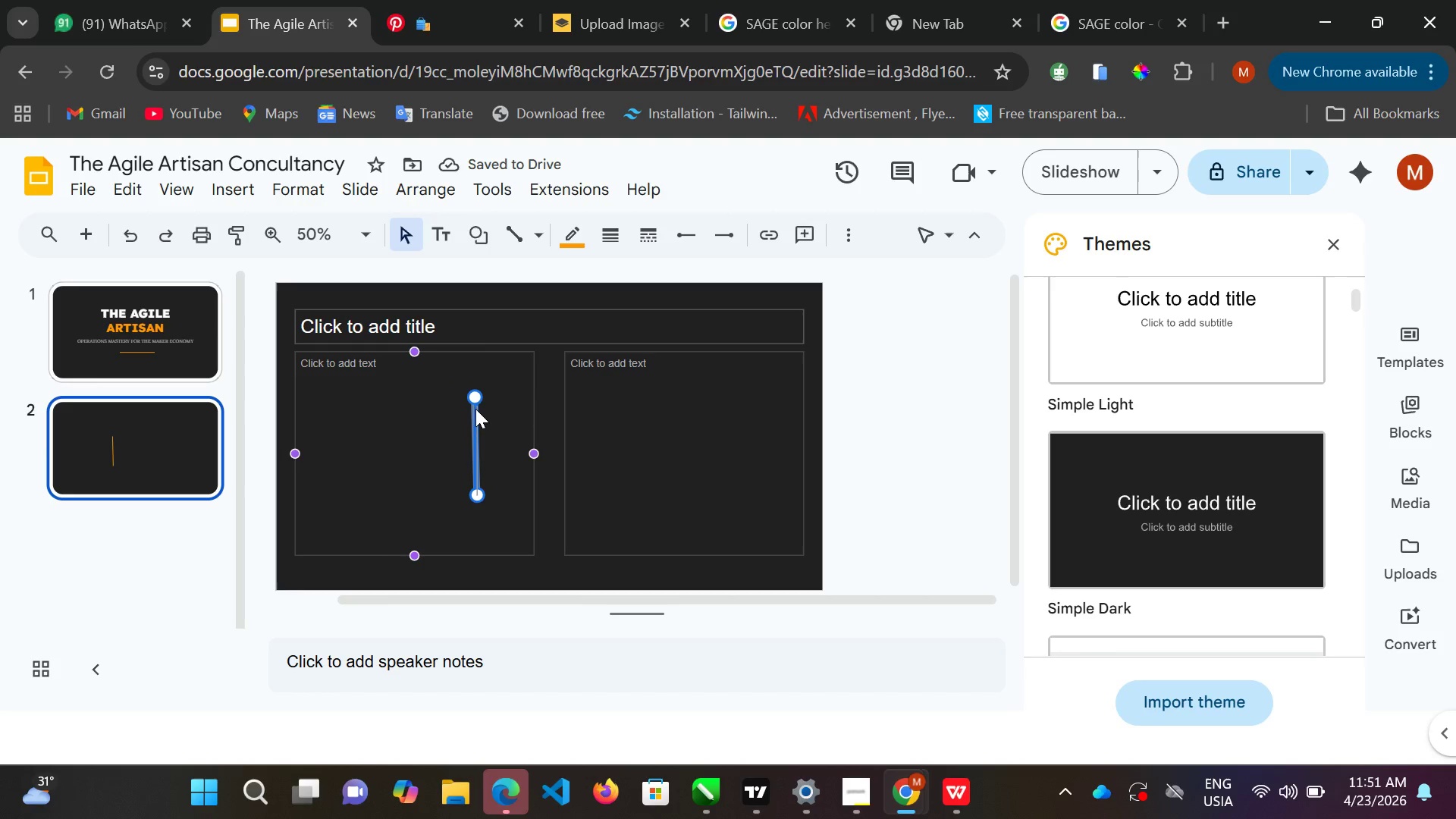 
left_click_drag(start_coordinate=[474, 397], to_coordinate=[475, 426])
 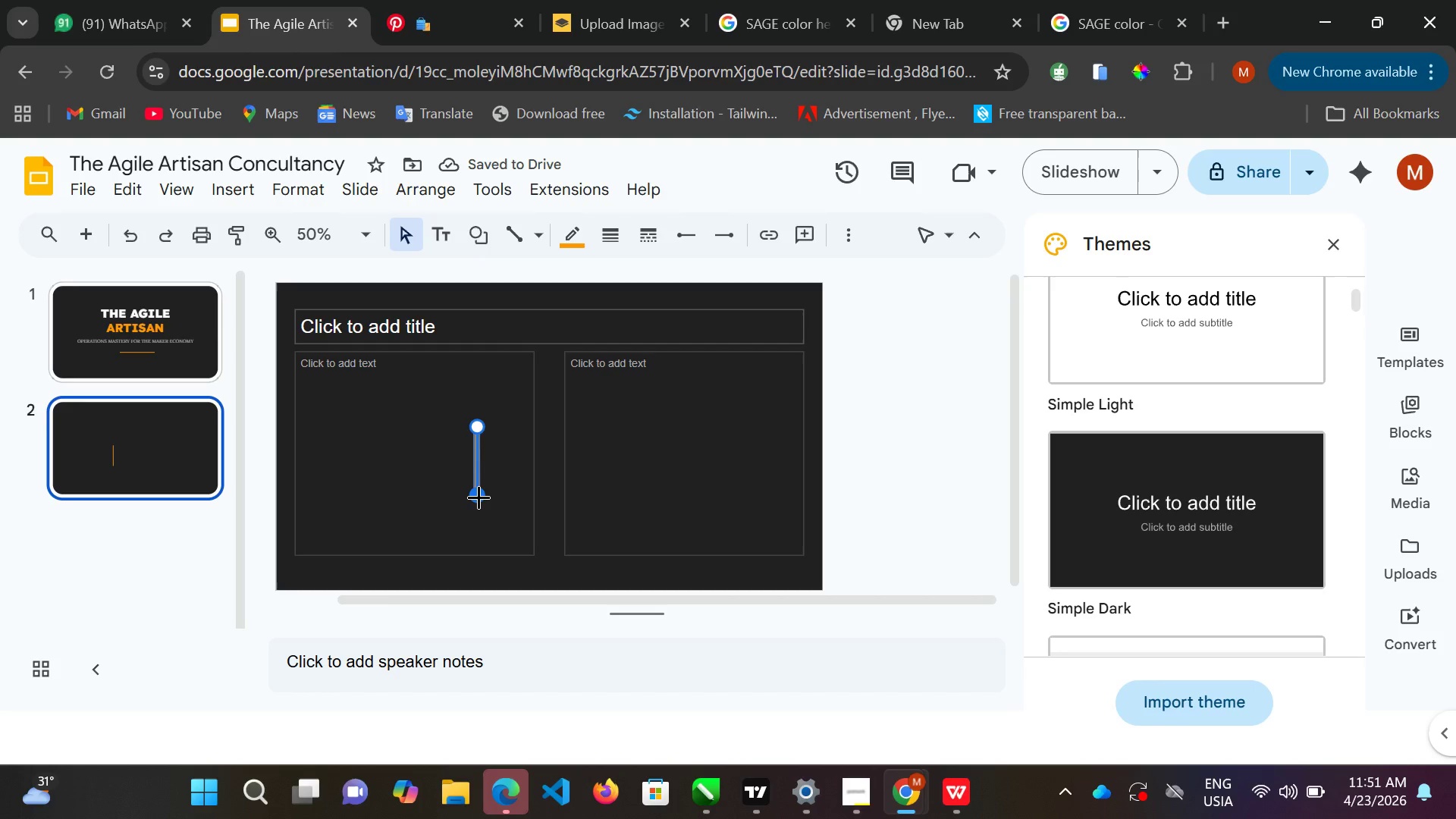 
left_click([460, 489])
 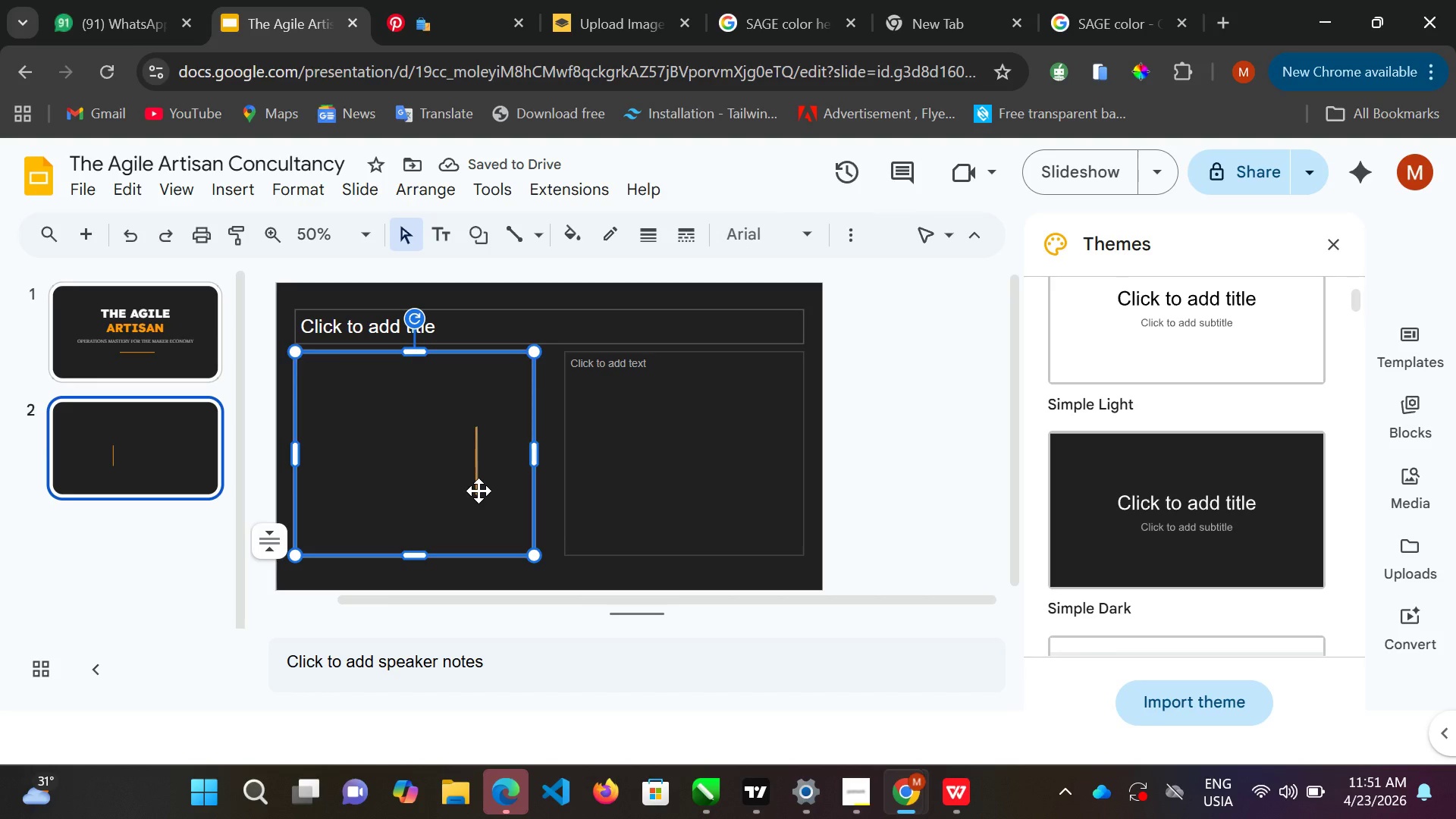 
left_click([477, 490])
 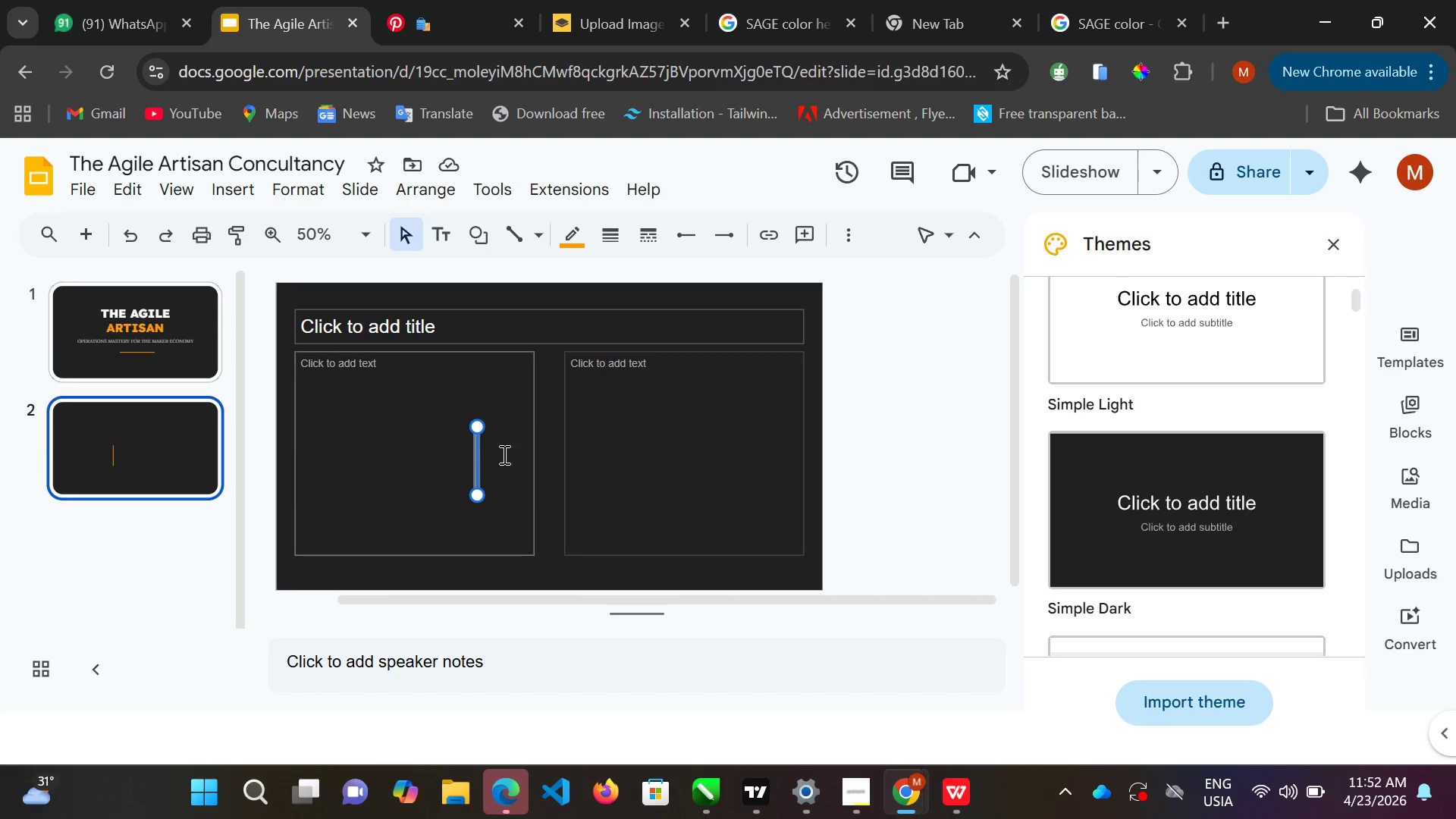 
wait(19.34)
 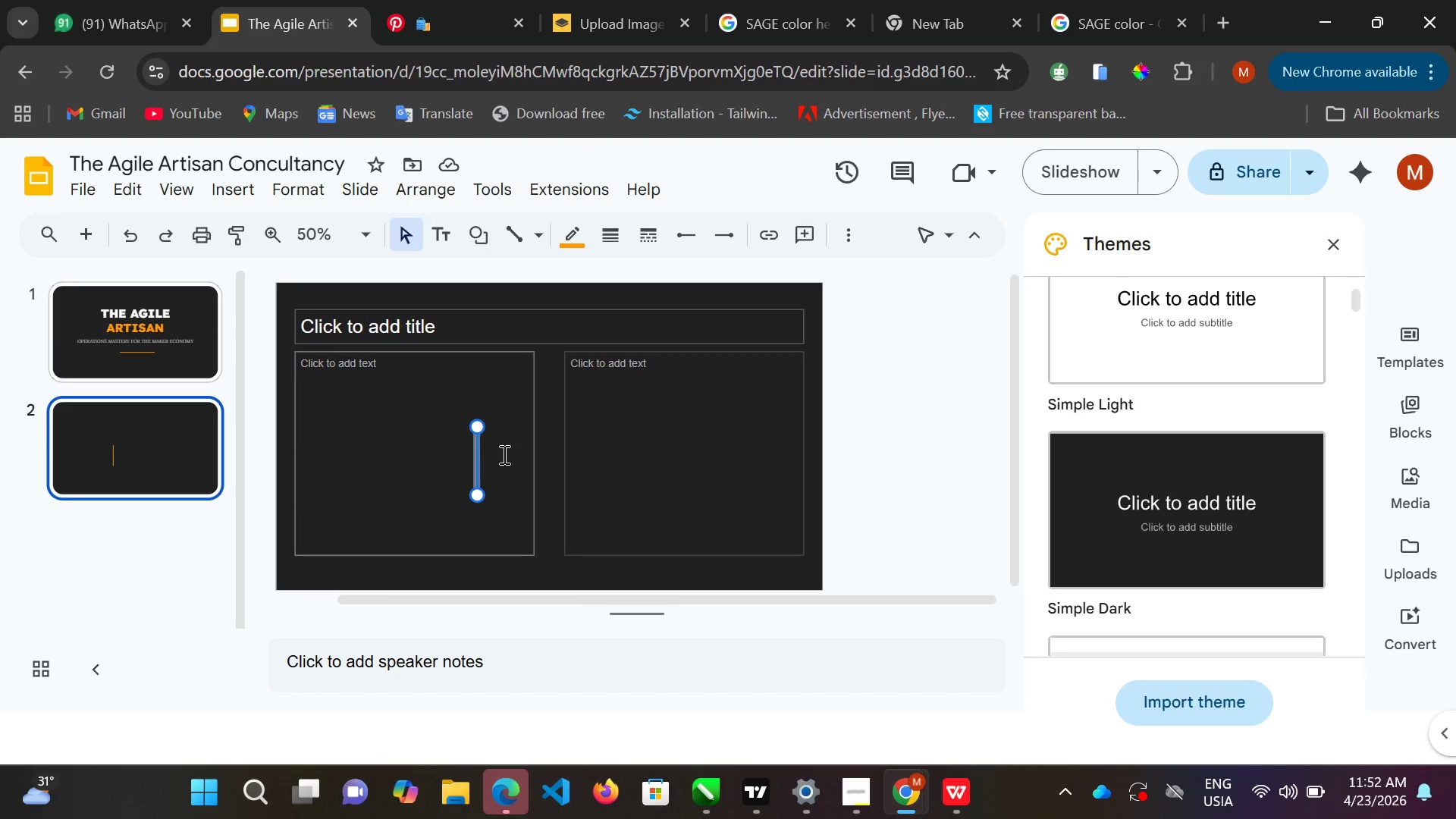 
double_click([278, 239])
 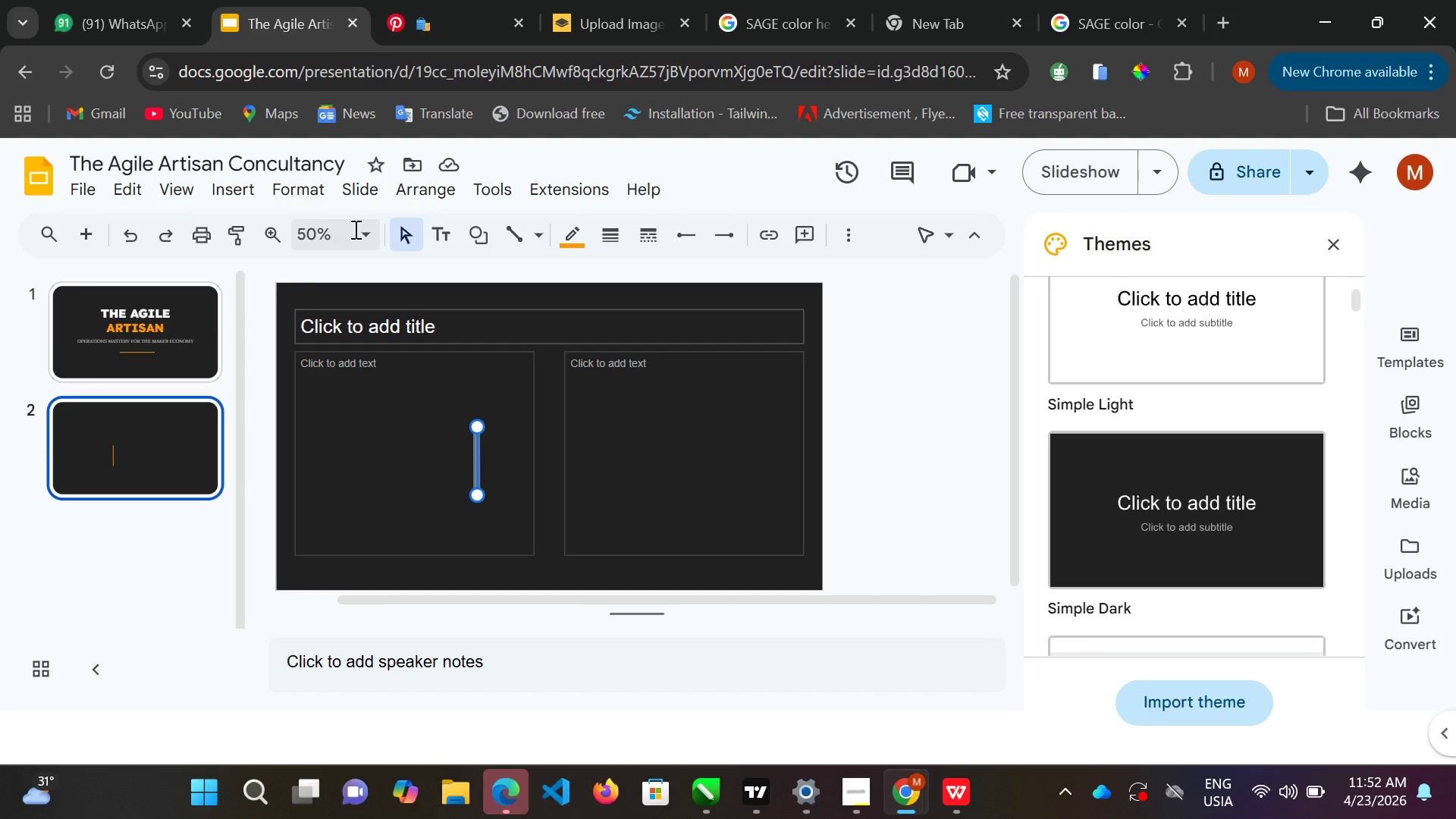 
double_click([370, 229])
 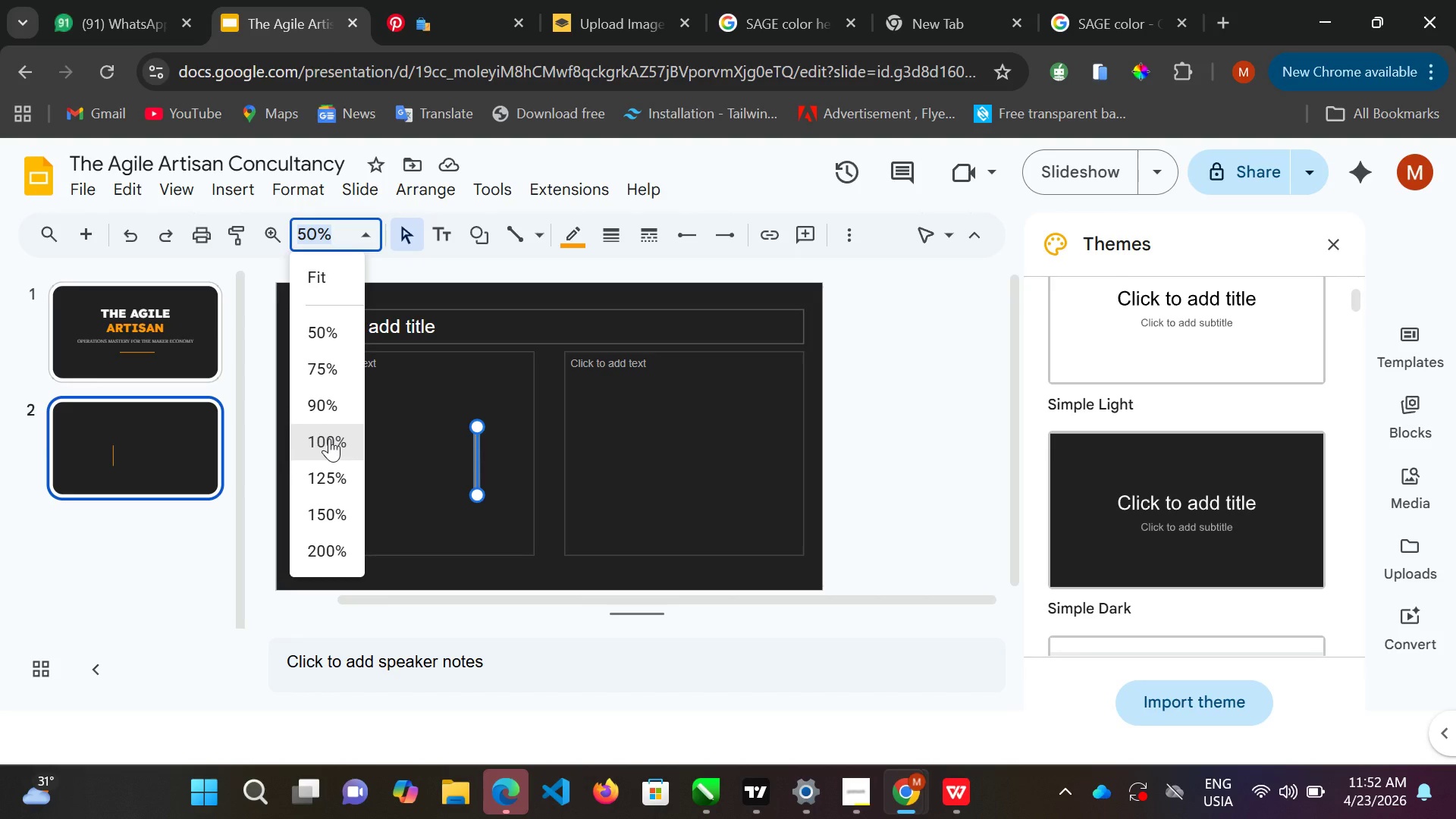 
double_click([329, 442])
 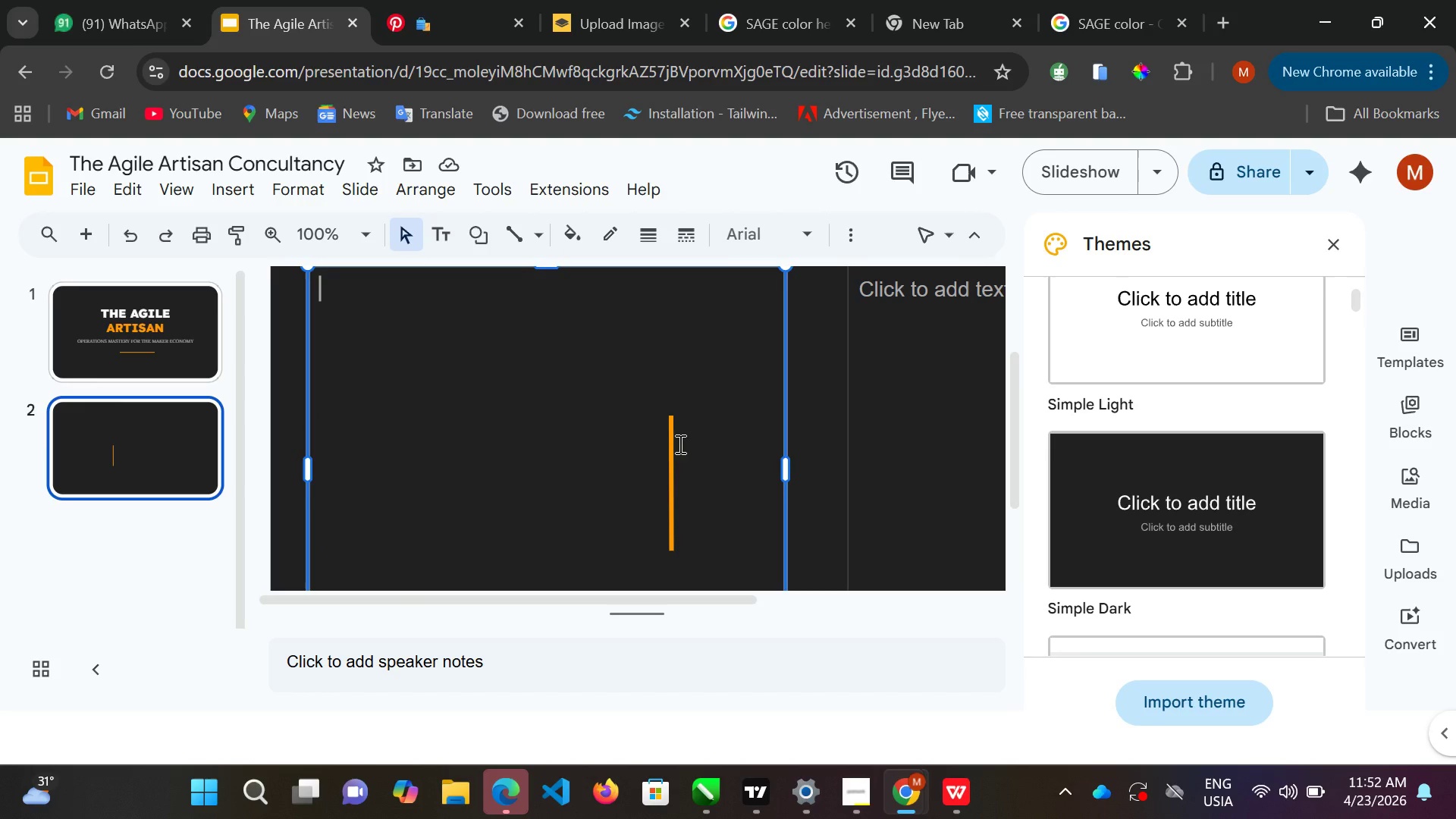 
double_click([679, 434])
 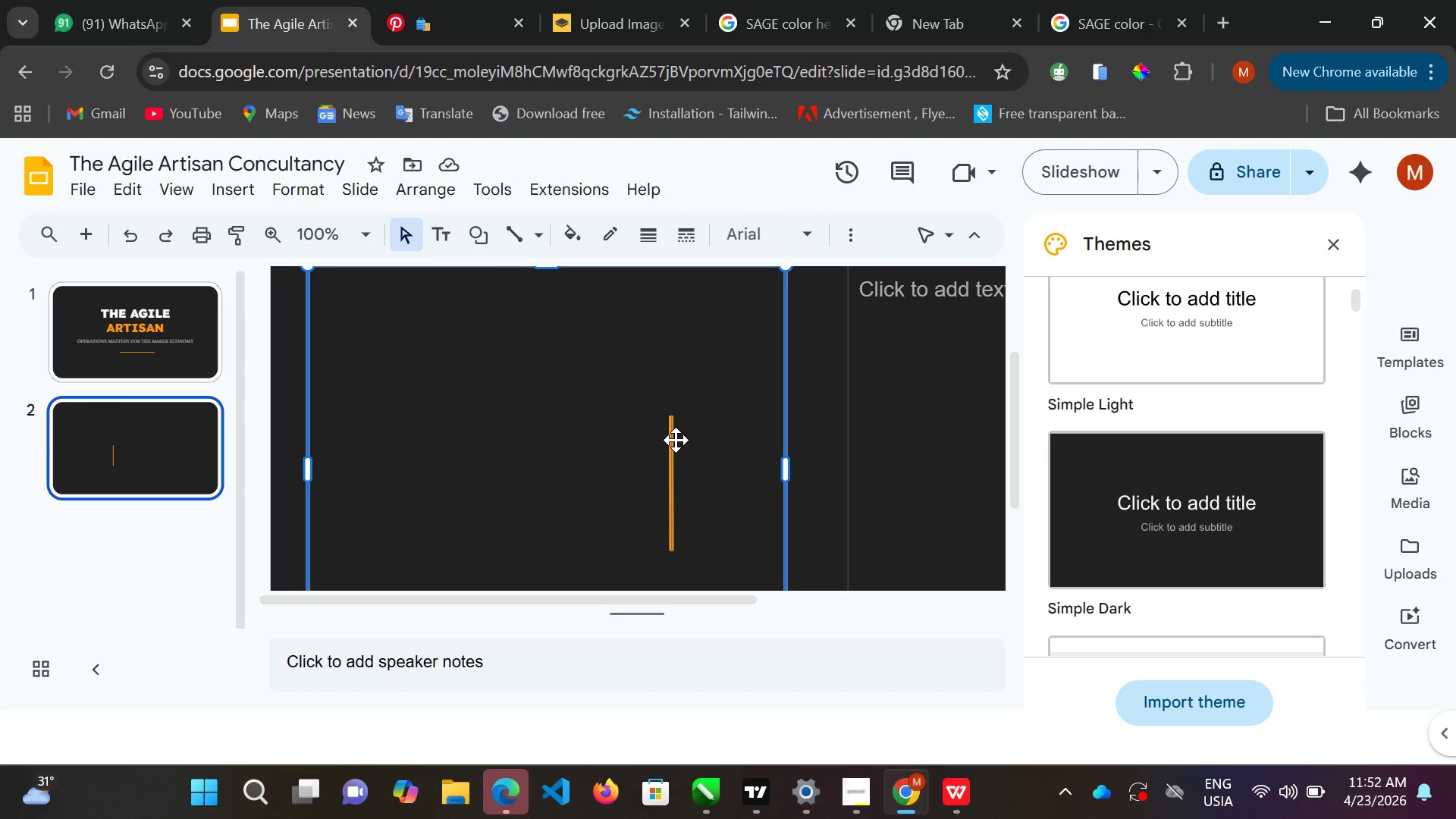 
left_click([676, 440])
 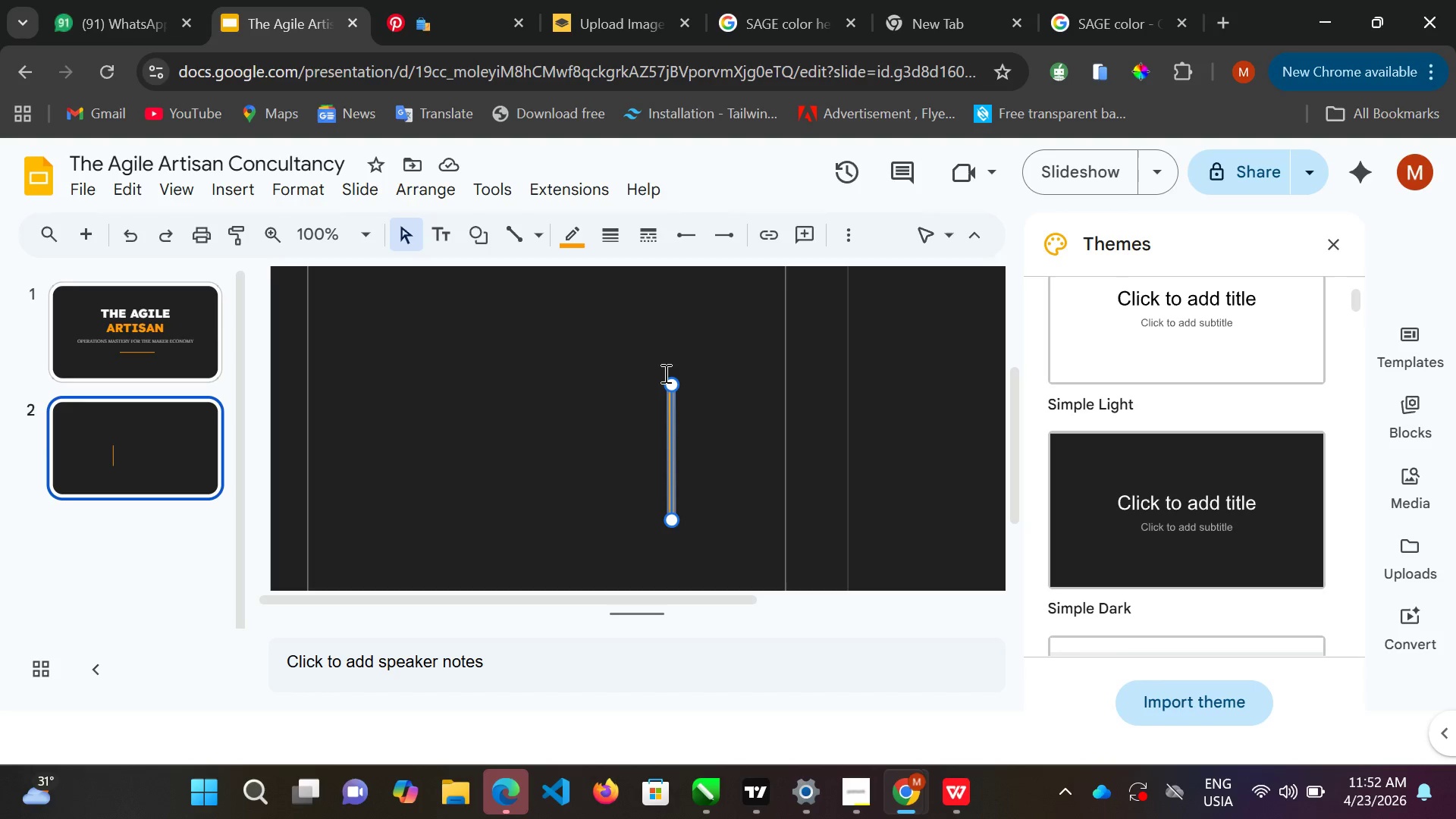 
wait(7.38)
 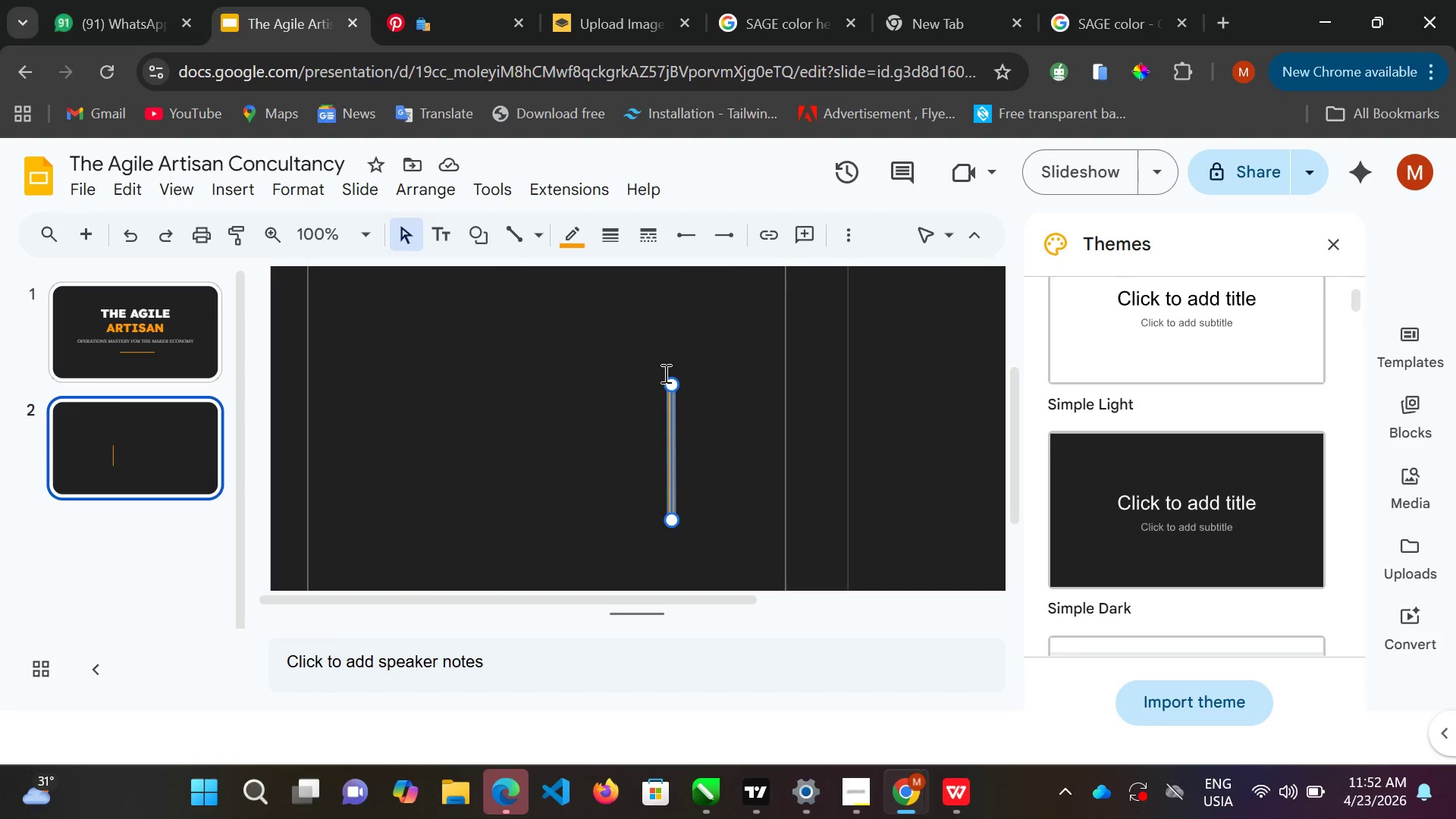 
left_click([672, 383])
 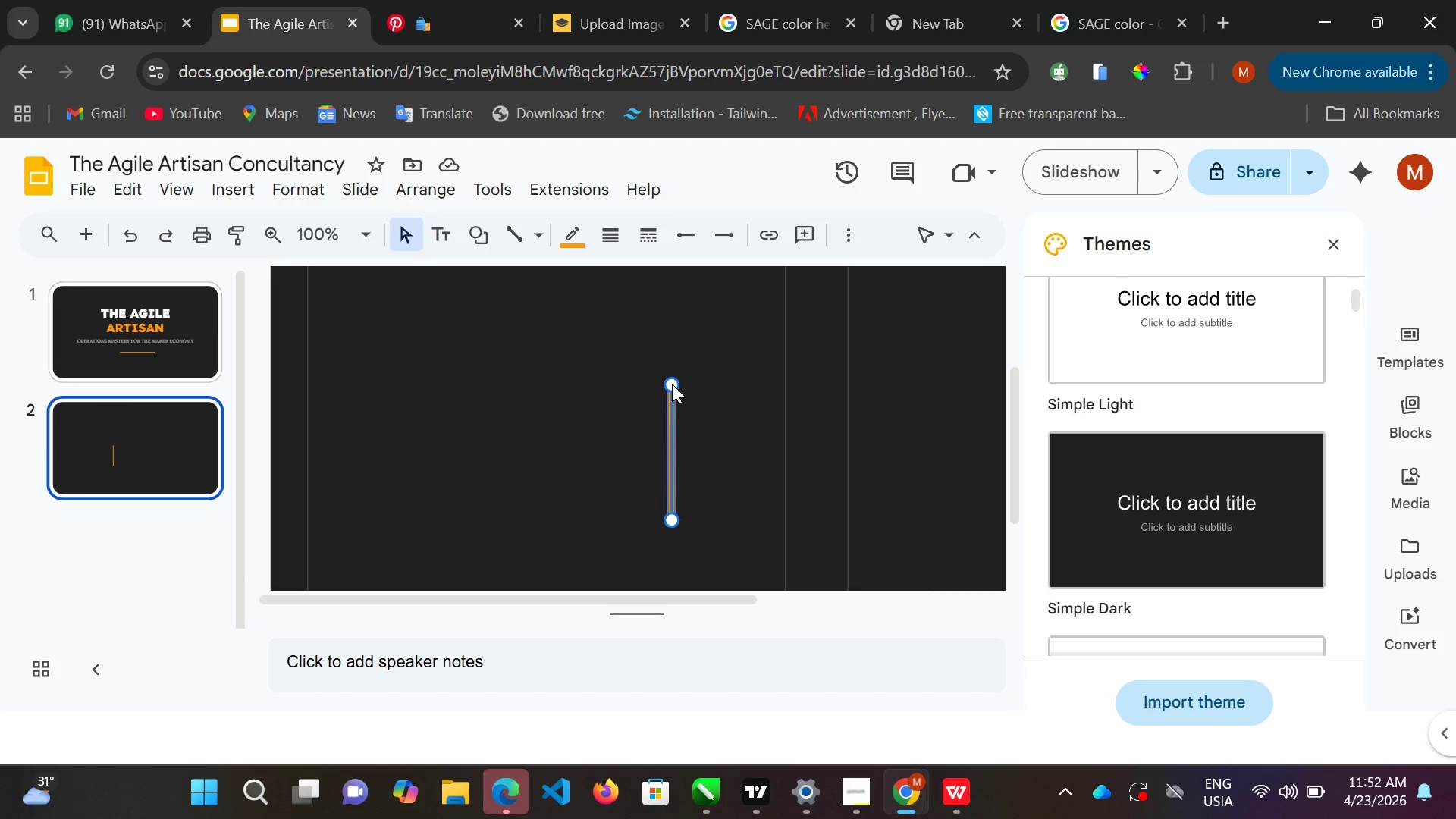 
left_click_drag(start_coordinate=[672, 383], to_coordinate=[669, 403])
 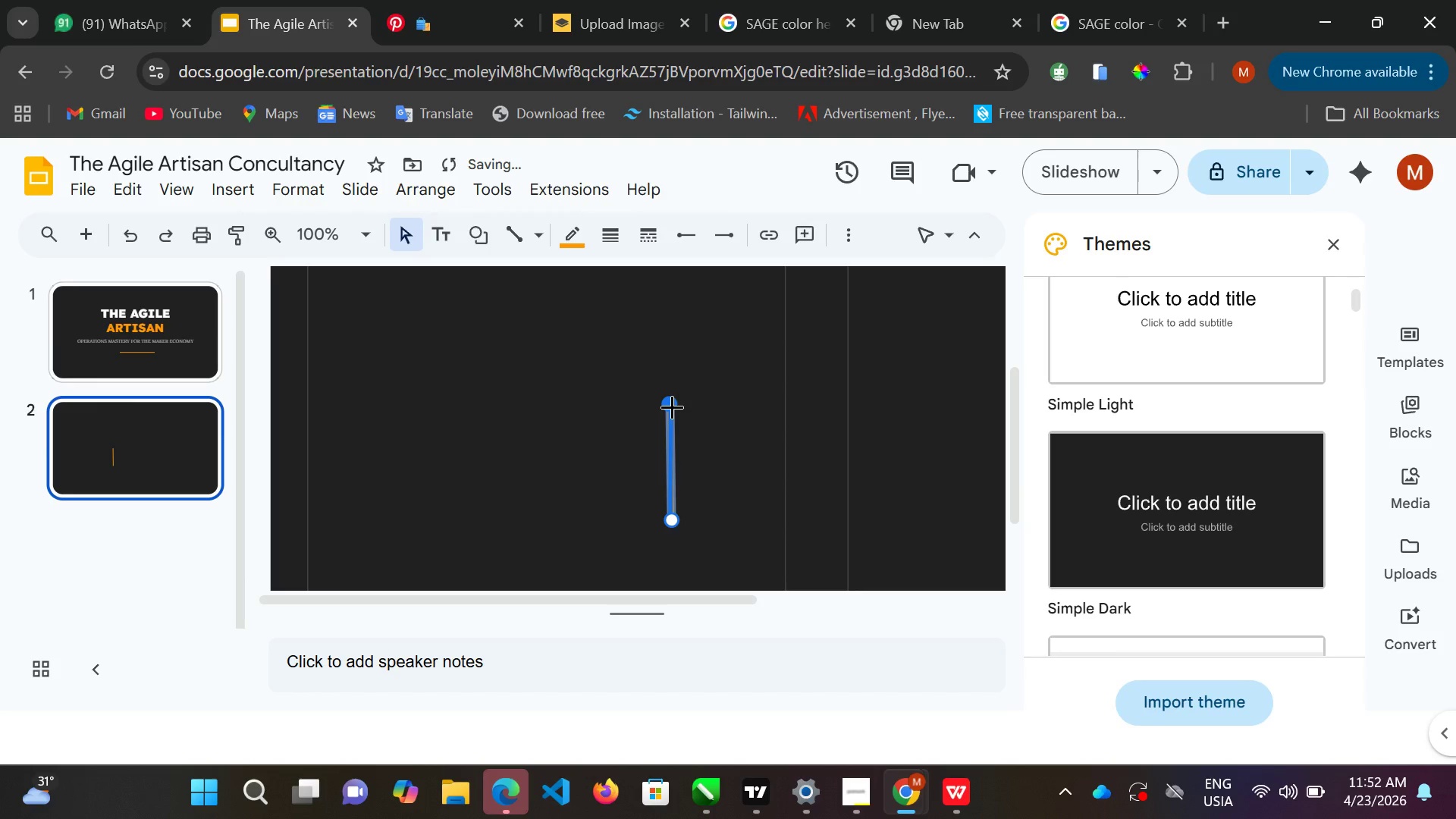 
left_click_drag(start_coordinate=[673, 403], to_coordinate=[679, 441])
 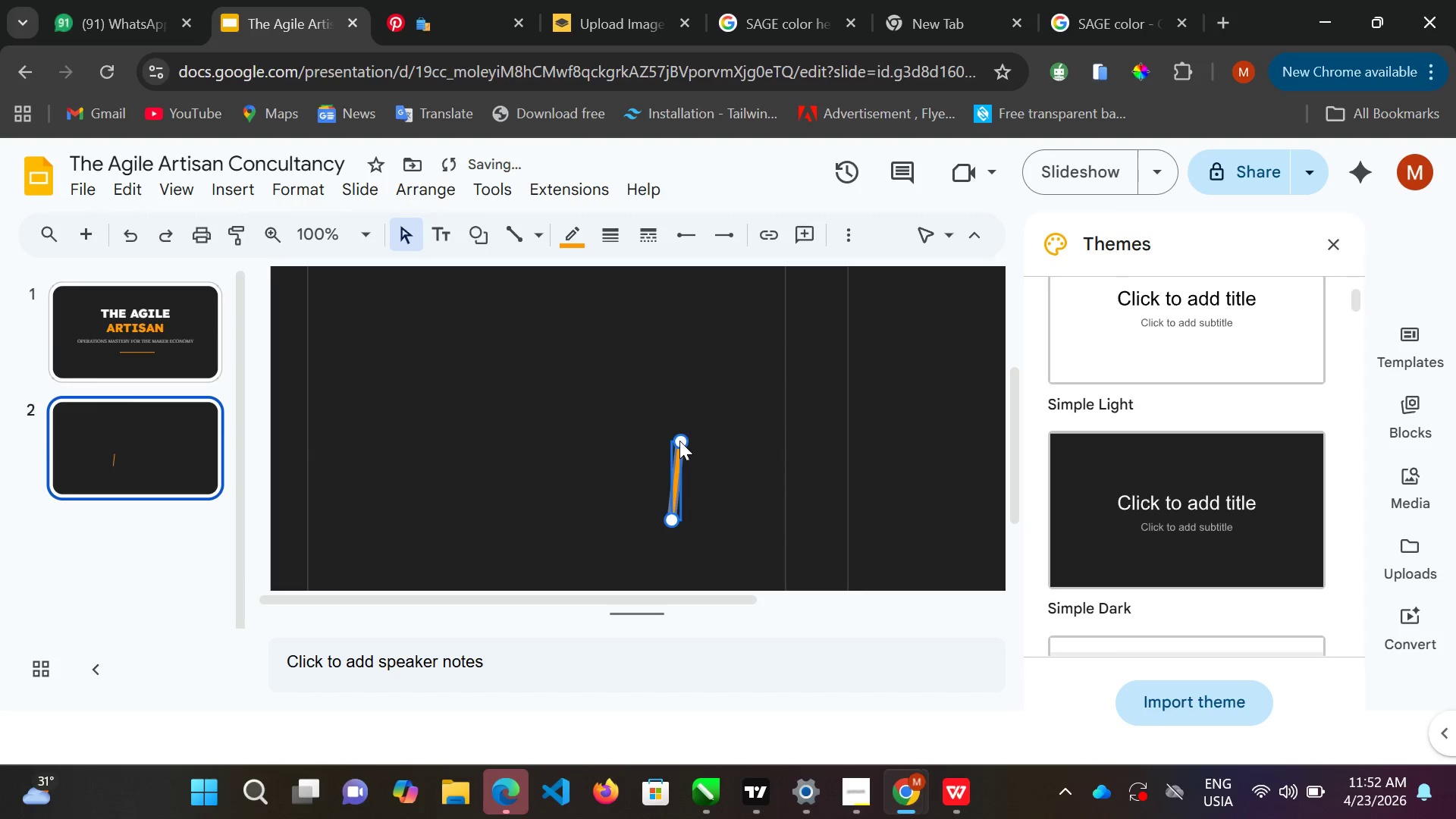 
double_click([679, 441])
 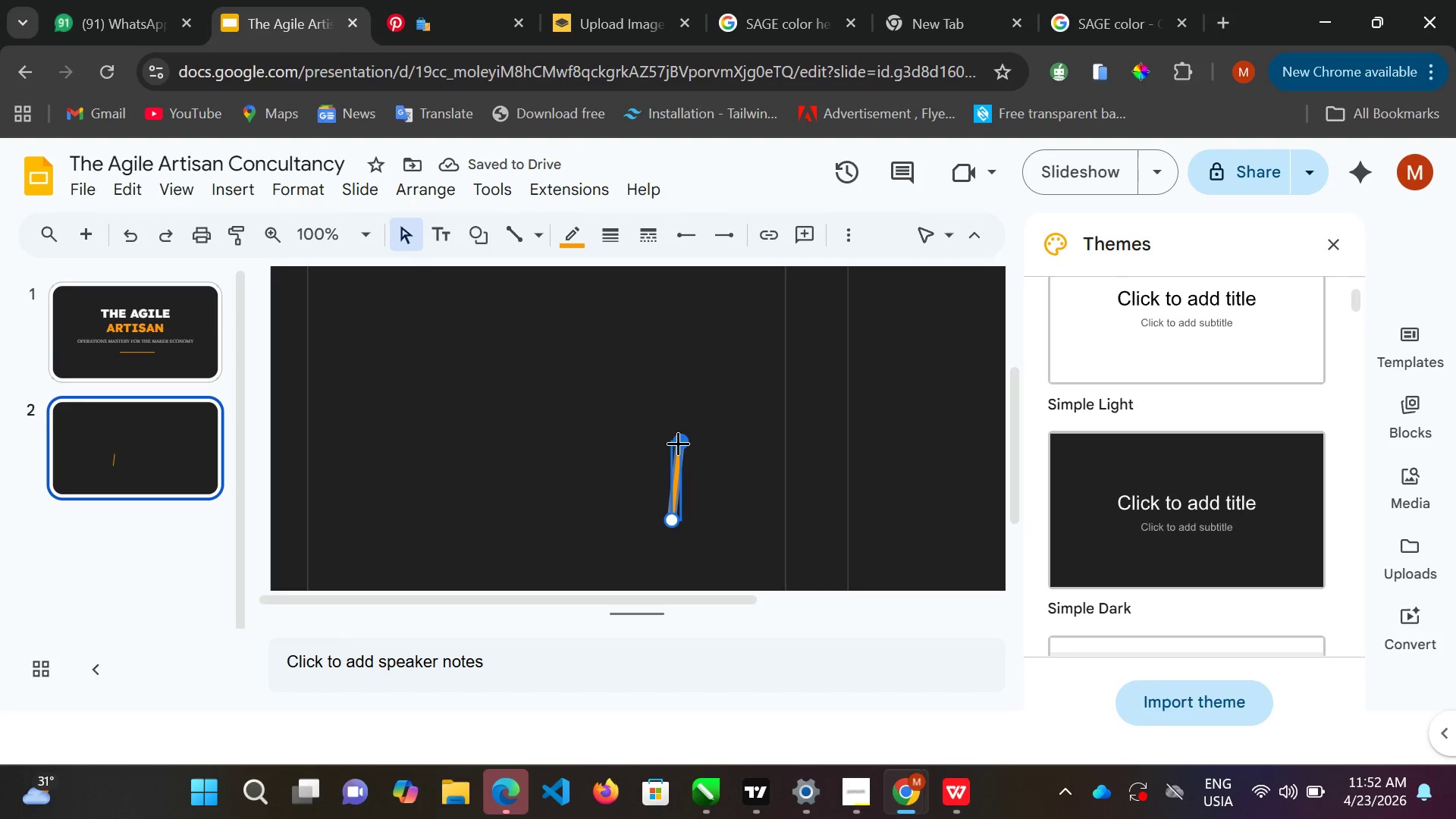 
left_click_drag(start_coordinate=[679, 443], to_coordinate=[672, 443])
 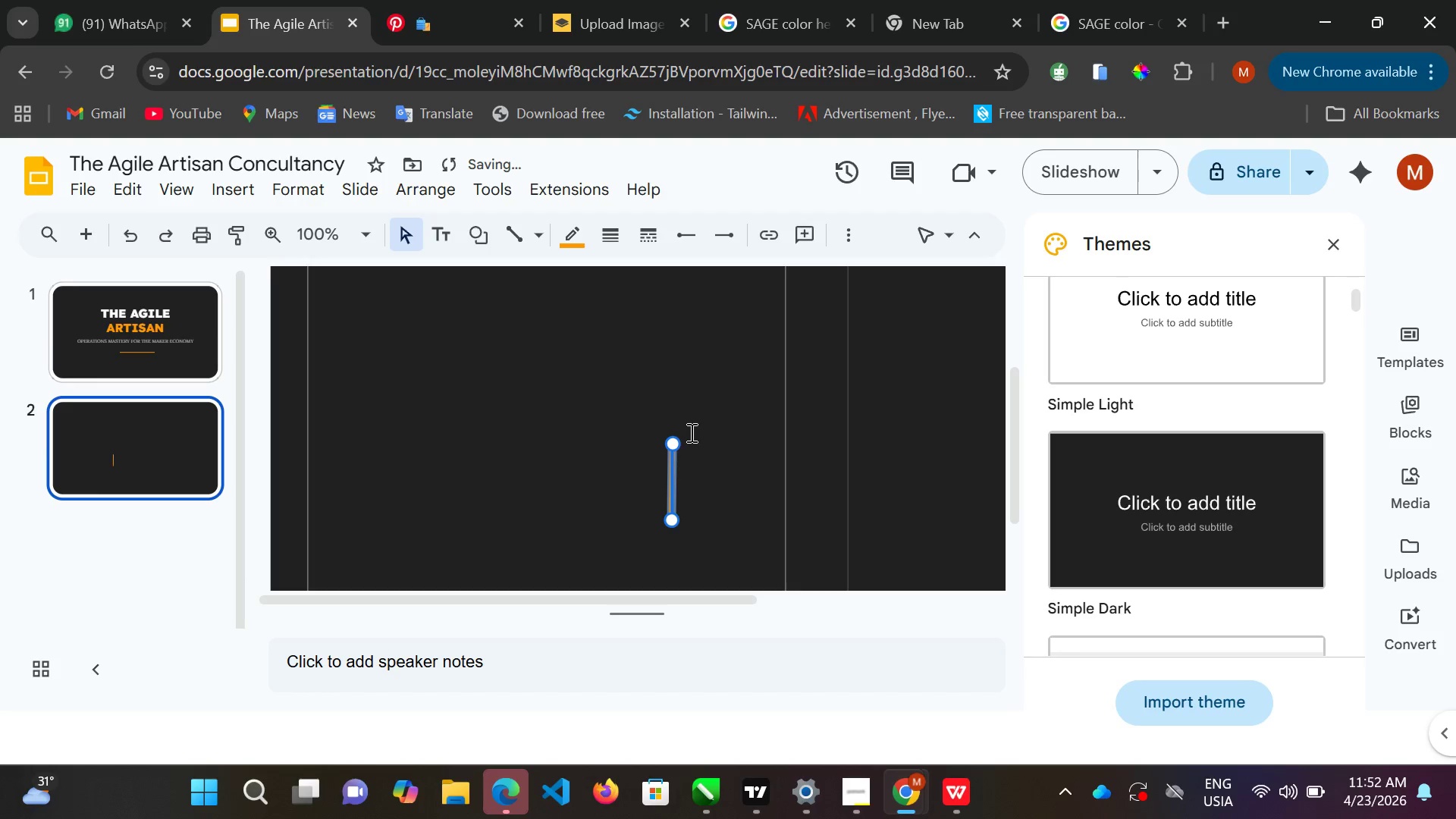 
scroll: coordinate [699, 442], scroll_direction: down, amount: 2.0
 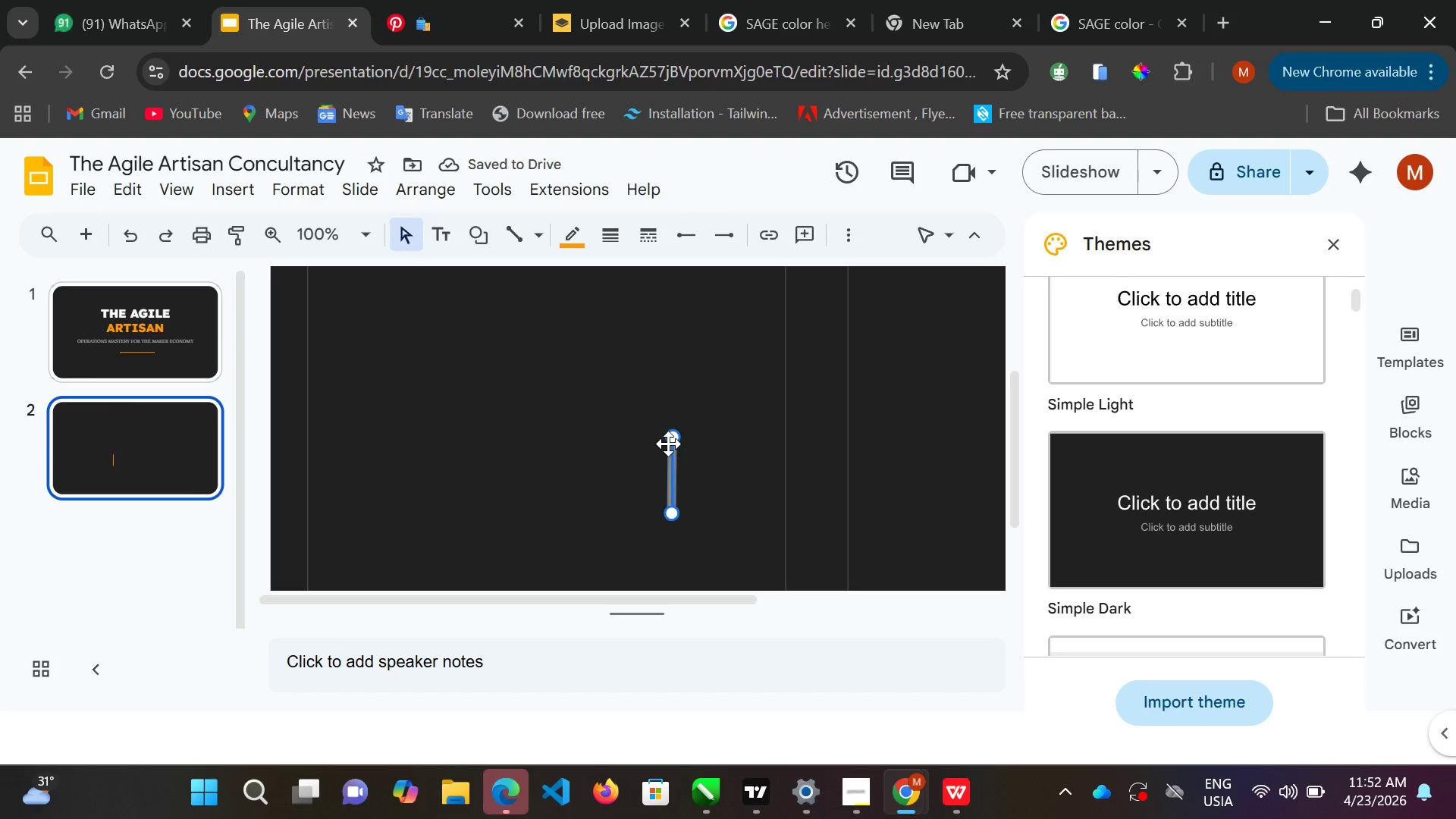 
double_click([672, 436])
 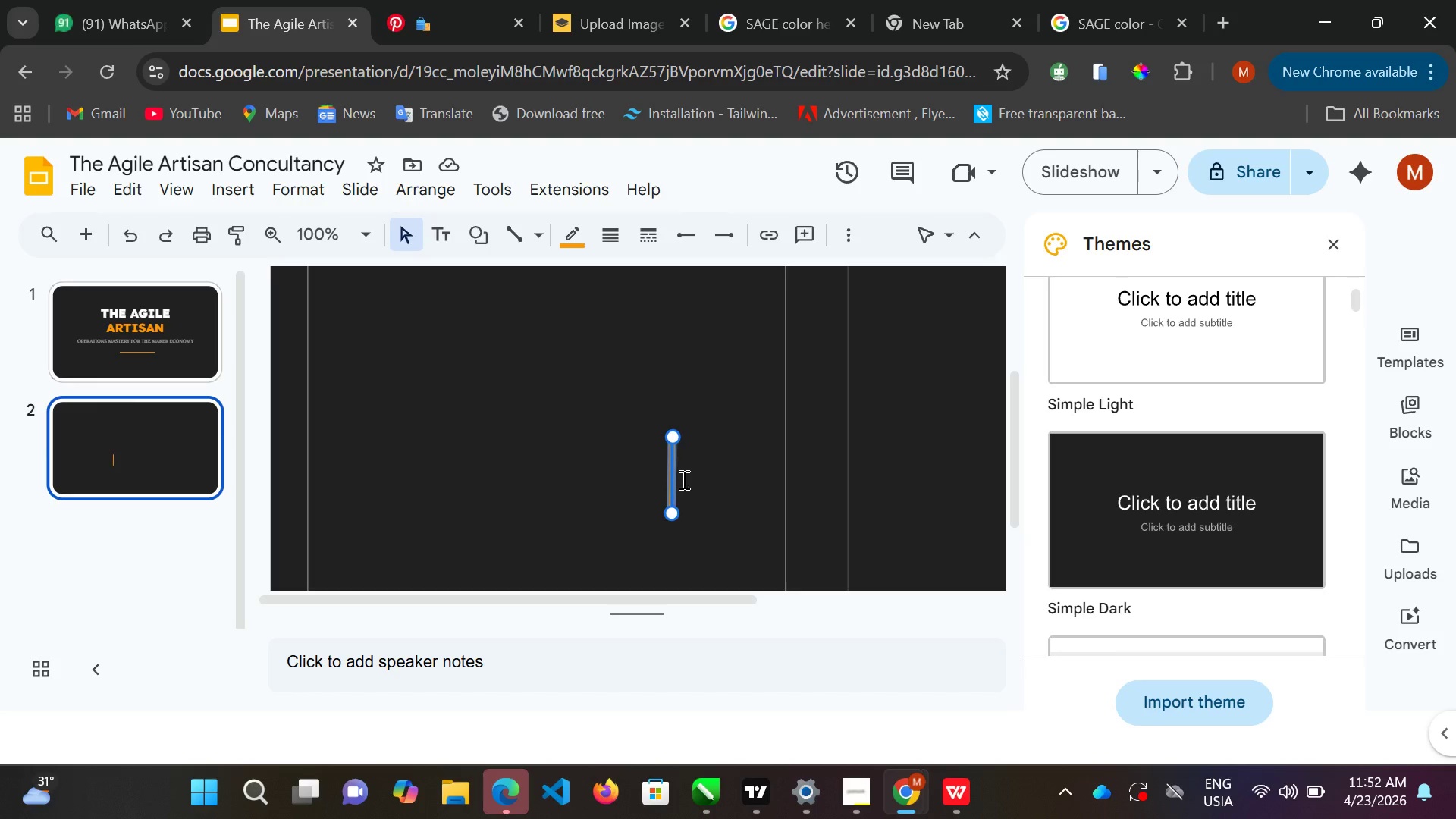 
wait(18.2)
 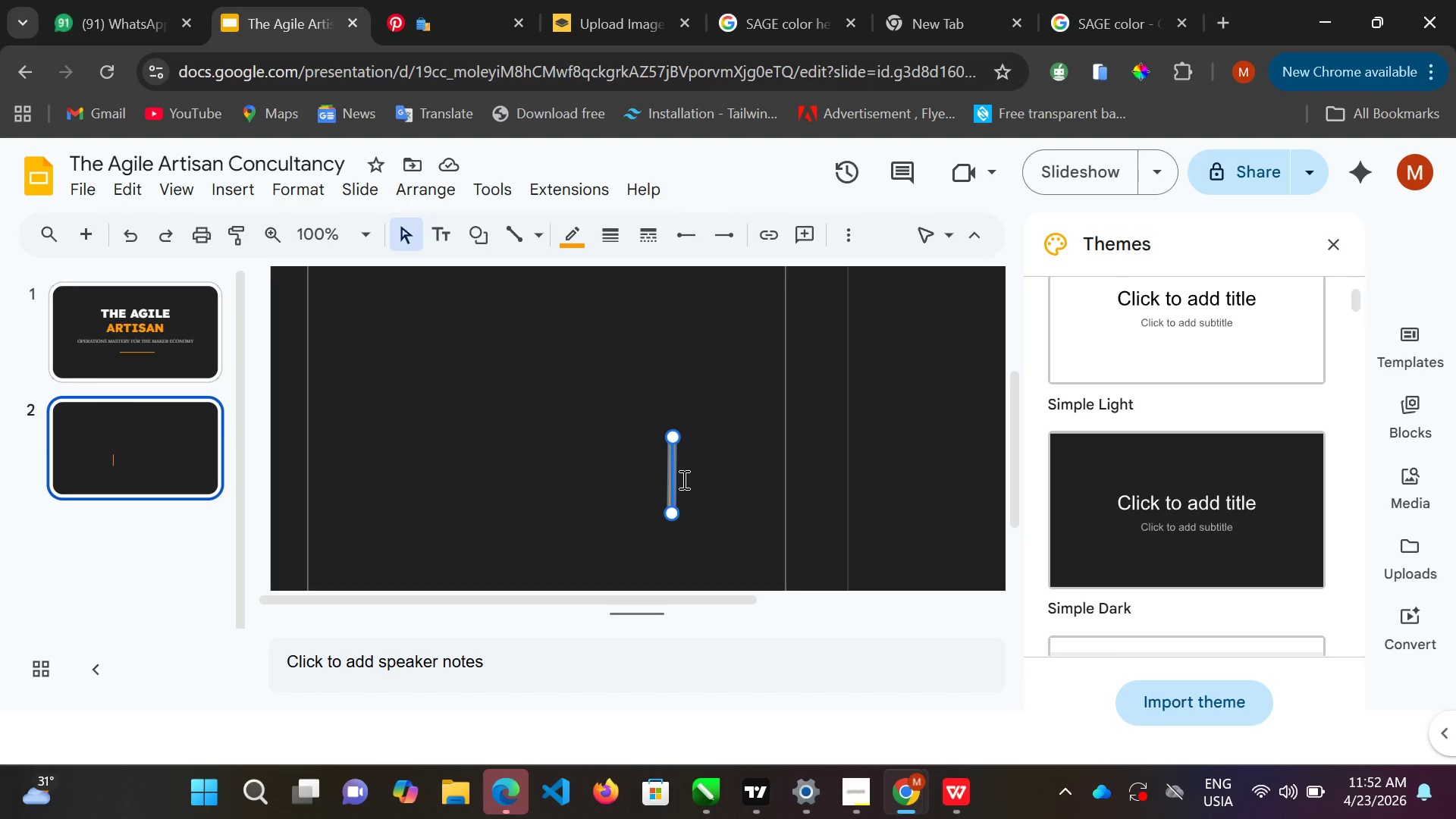 
scroll: coordinate [678, 438], scroll_direction: none, amount: 0.0
 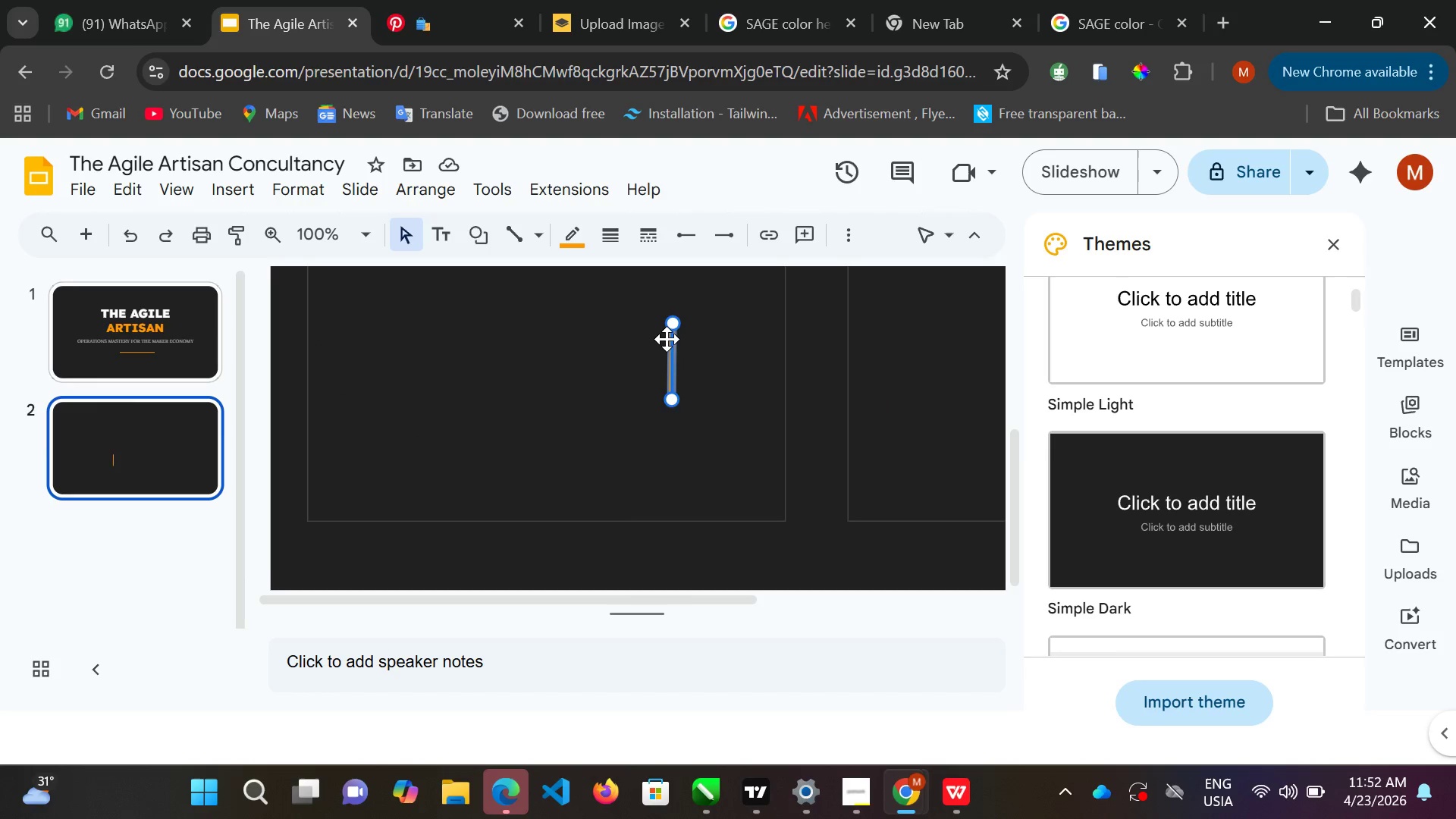 
scroll: coordinate [667, 339], scroll_direction: up, amount: 1.0
 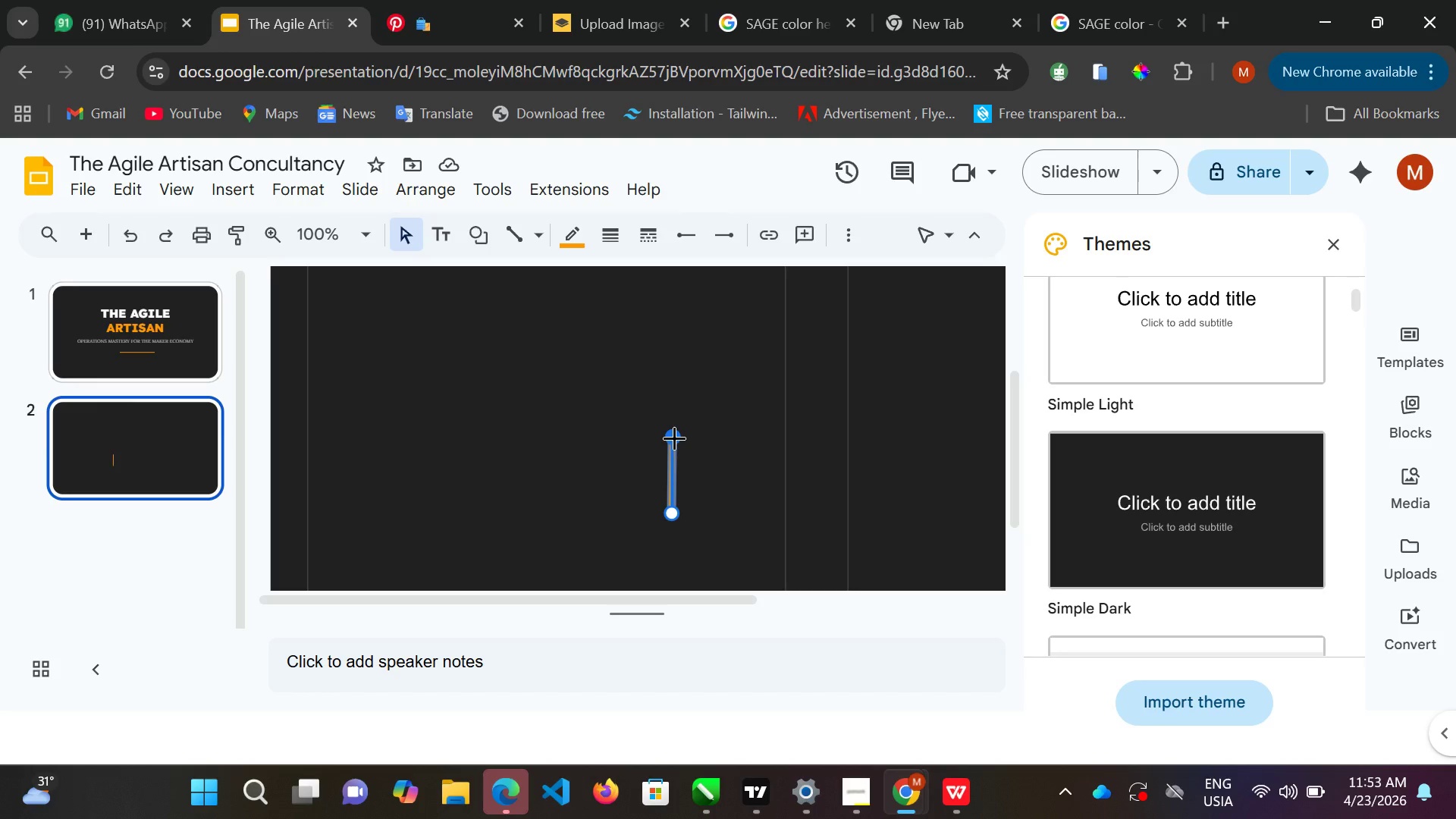 
wait(10.89)
 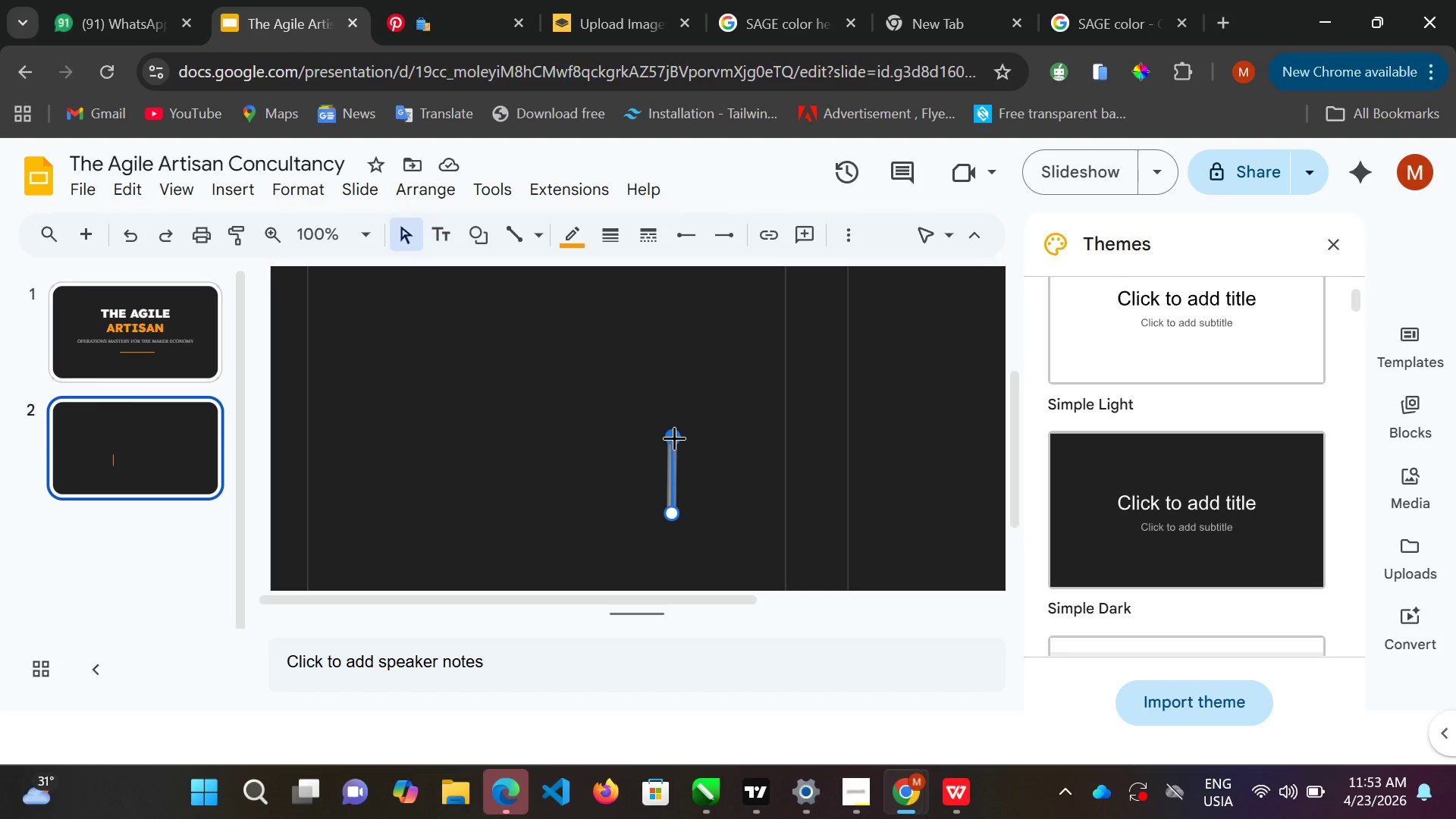 
scroll: coordinate [690, 442], scroll_direction: up, amount: 3.0
 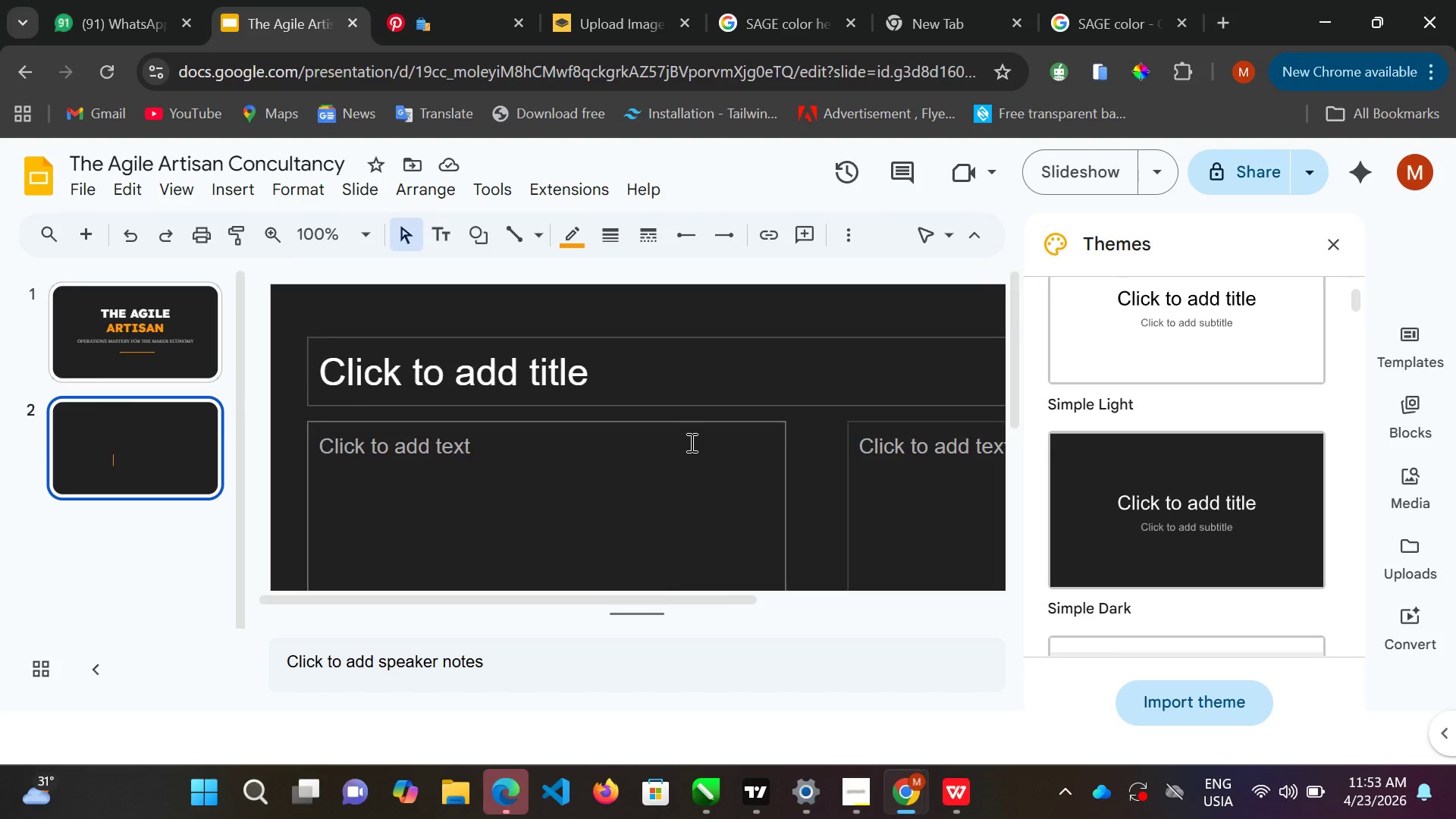 
scroll: coordinate [693, 533], scroll_direction: down, amount: 2.0
 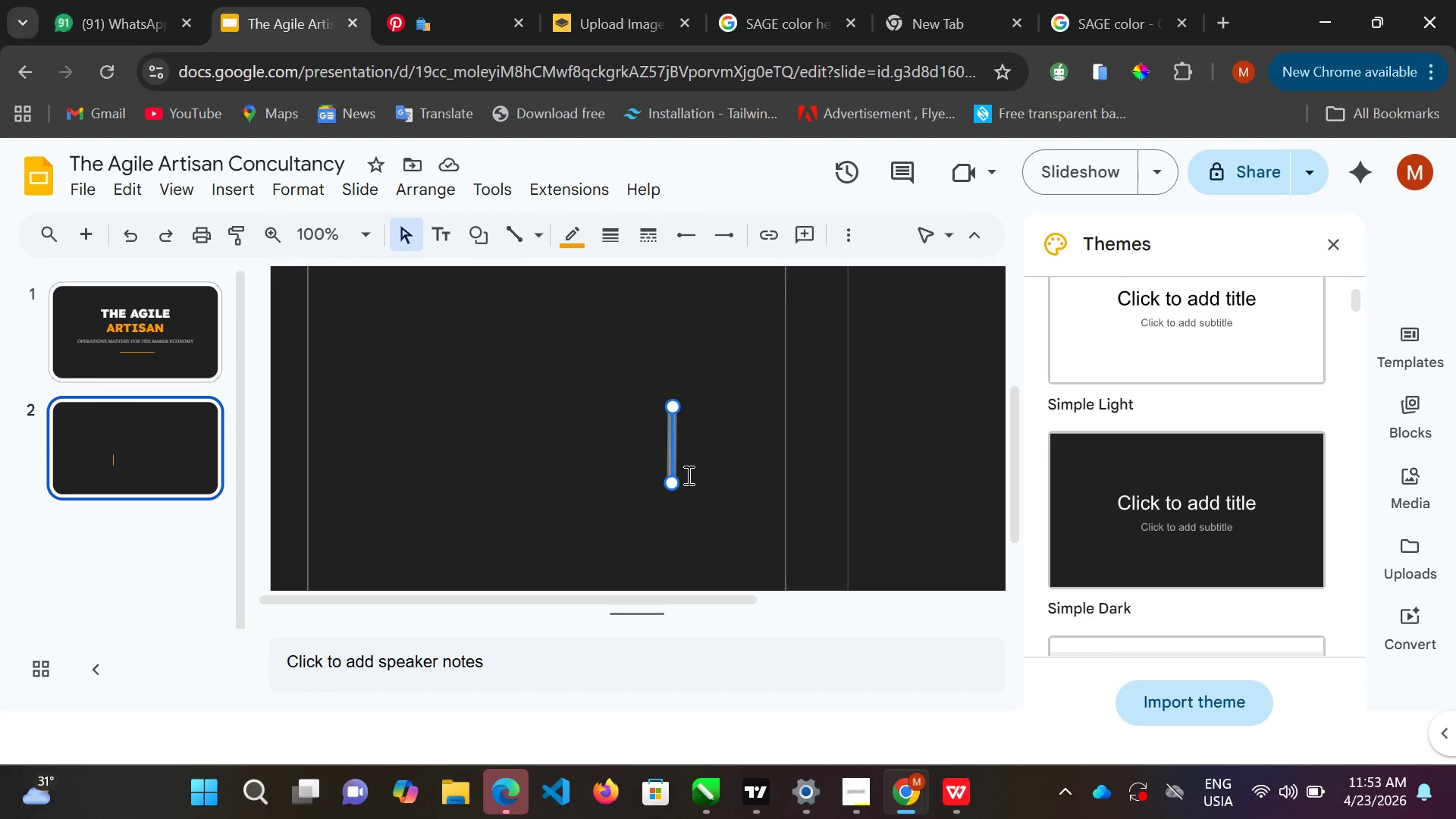 
double_click([687, 475])
 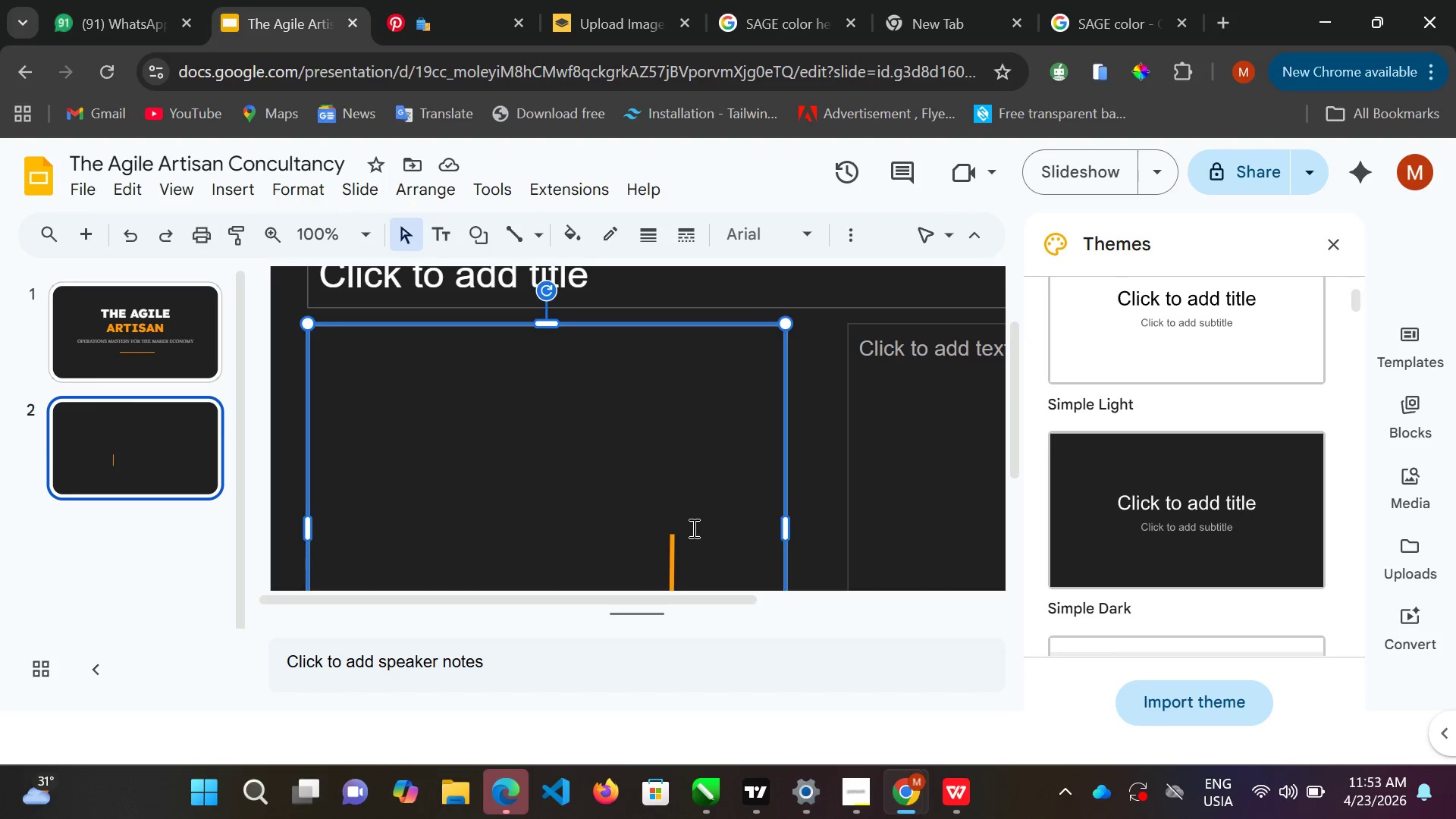 
scroll: coordinate [692, 528], scroll_direction: down, amount: 2.0
 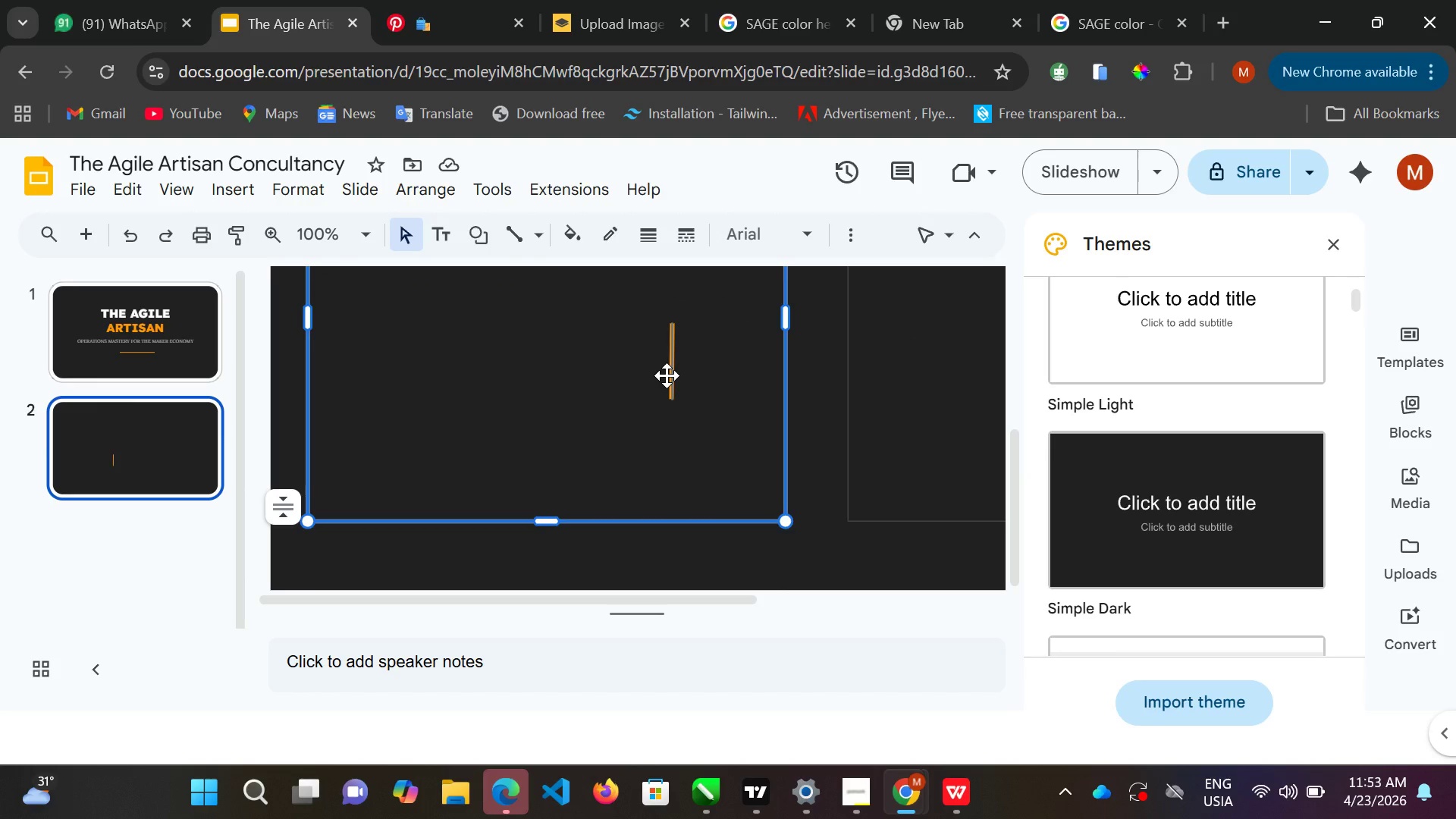 
left_click([667, 375])
 